 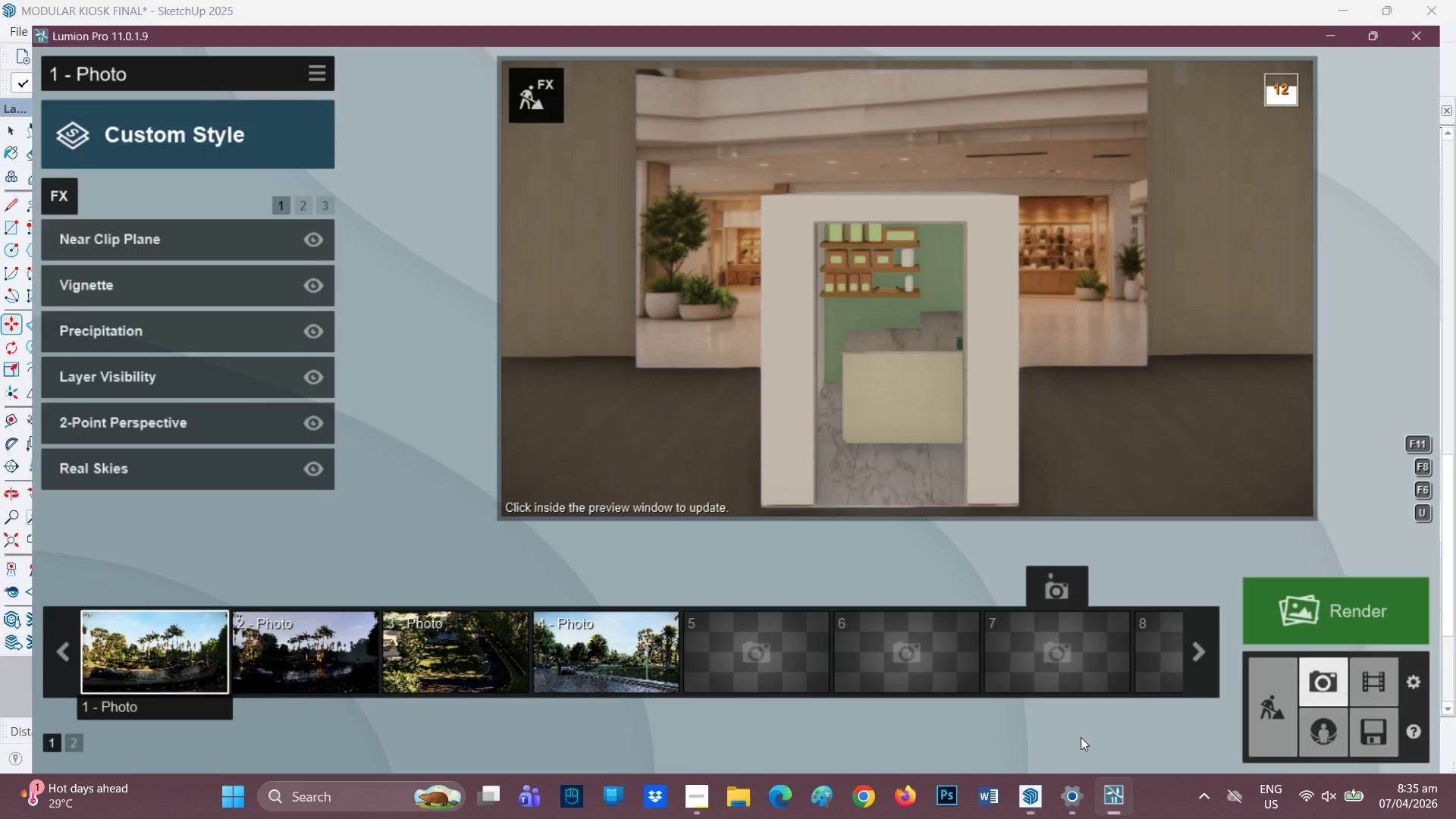 
scroll: coordinate [754, 375], scroll_direction: down, amount: 1.0
 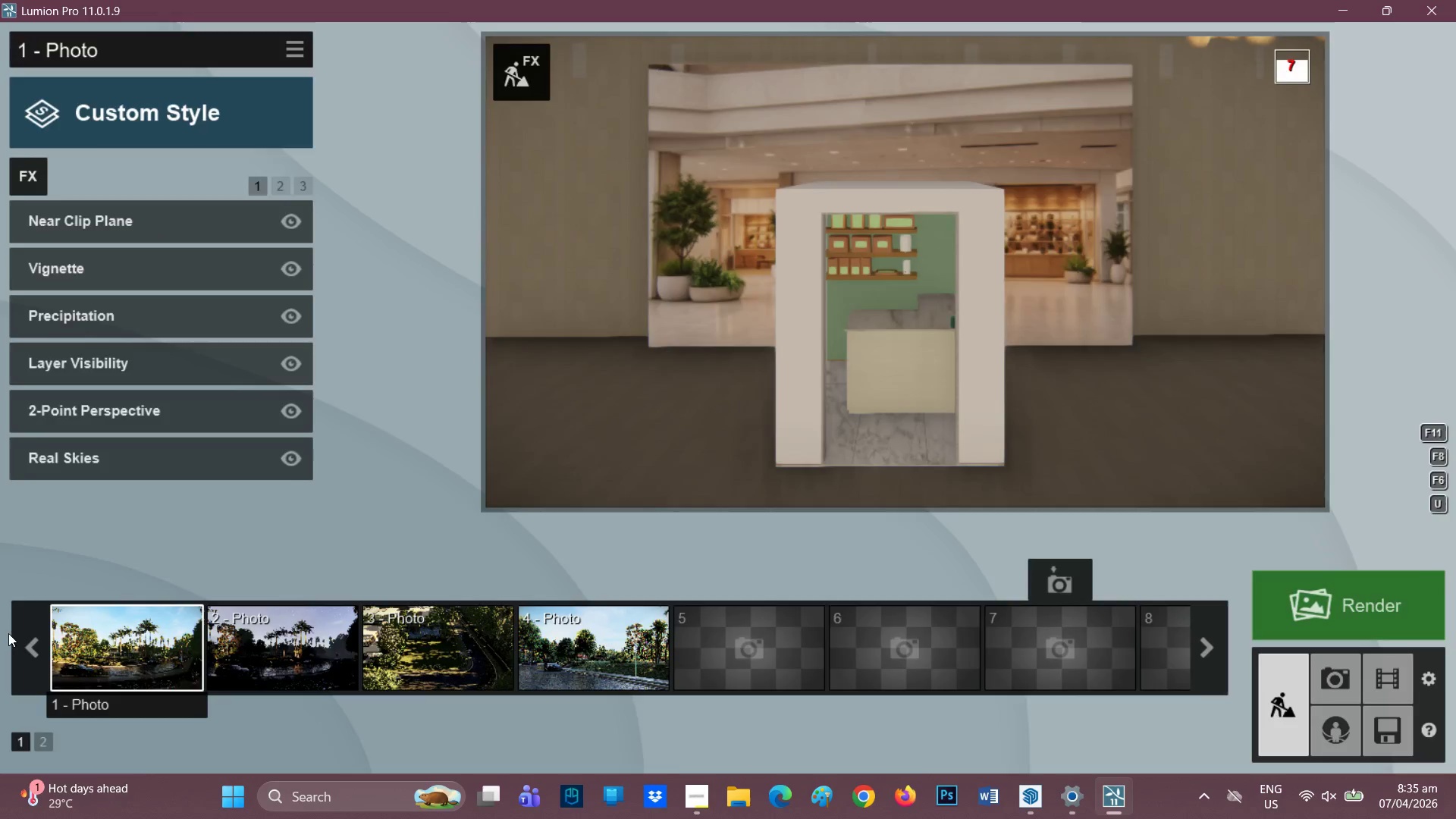 
wait(7.97)
 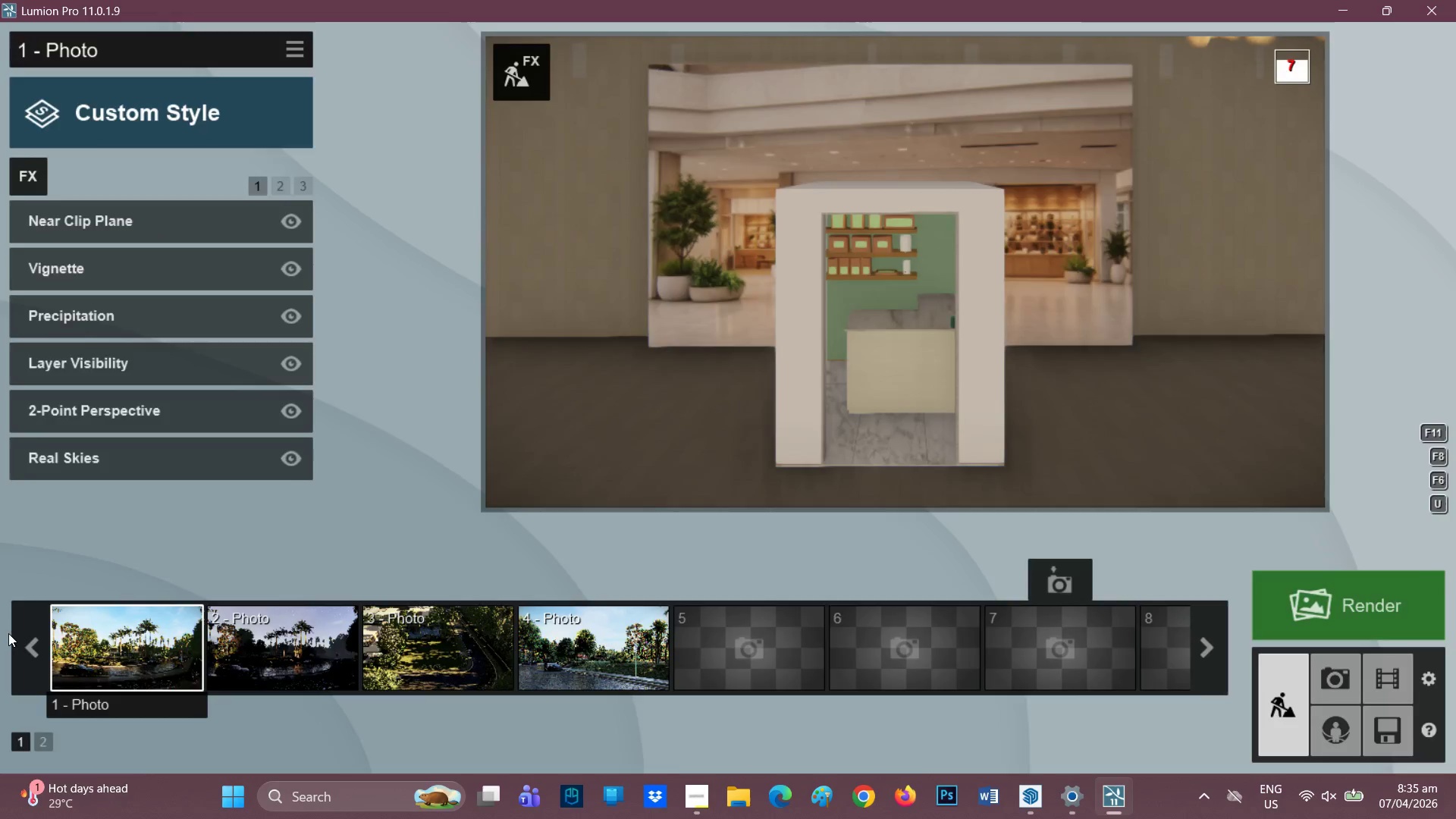 
left_click([608, 681])
 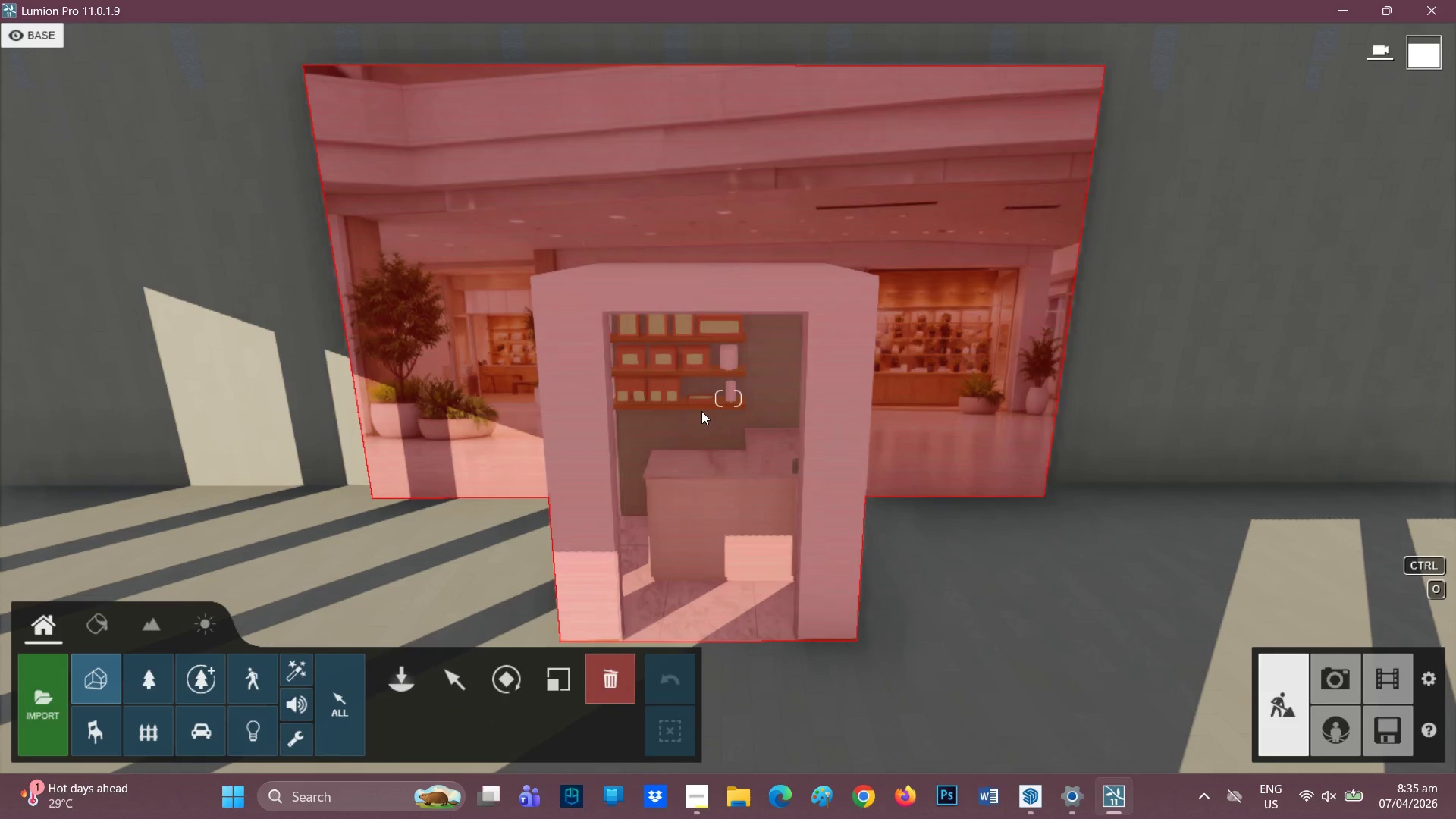 
left_click([701, 410])
 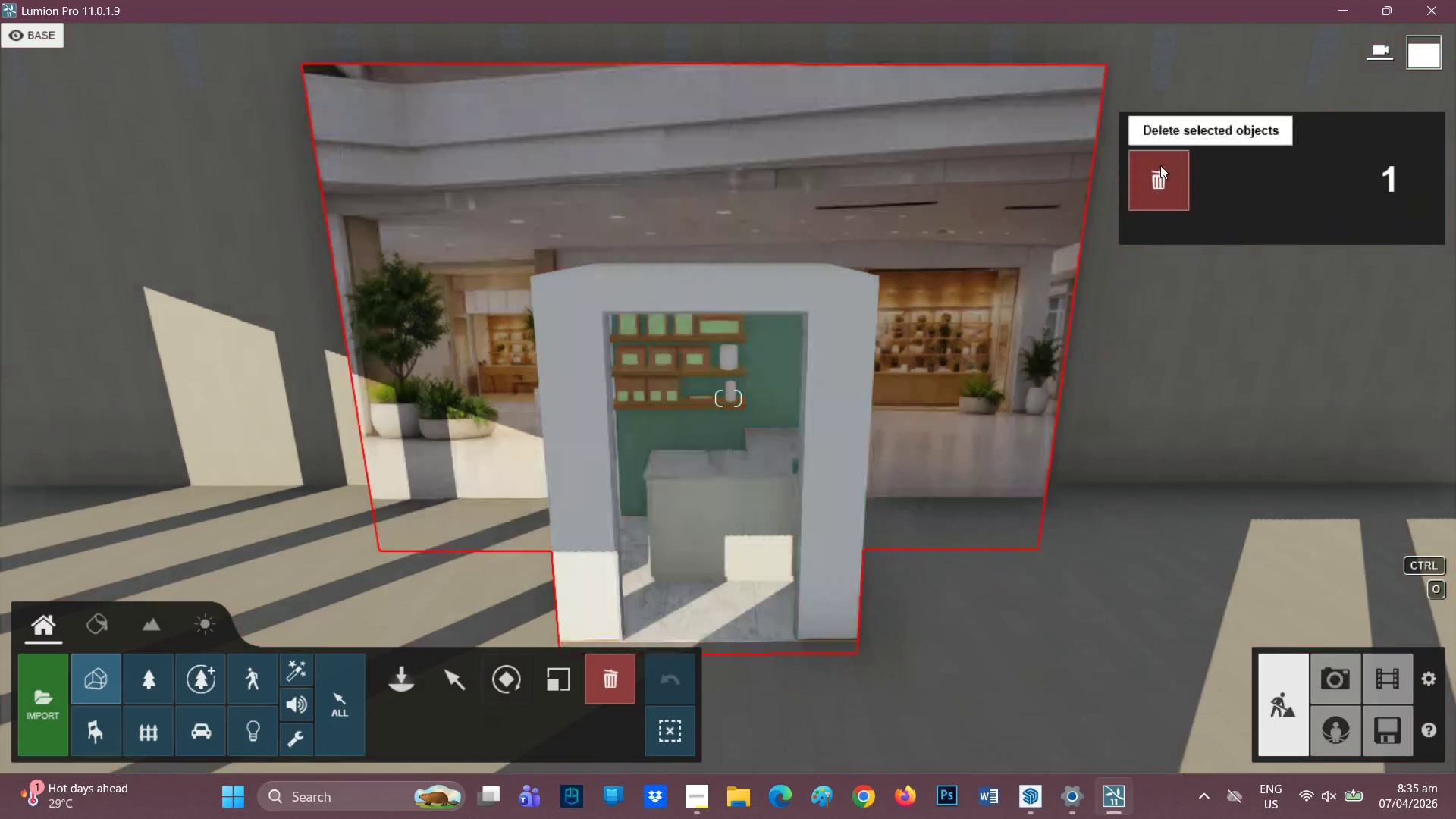 
left_click([1160, 165])
 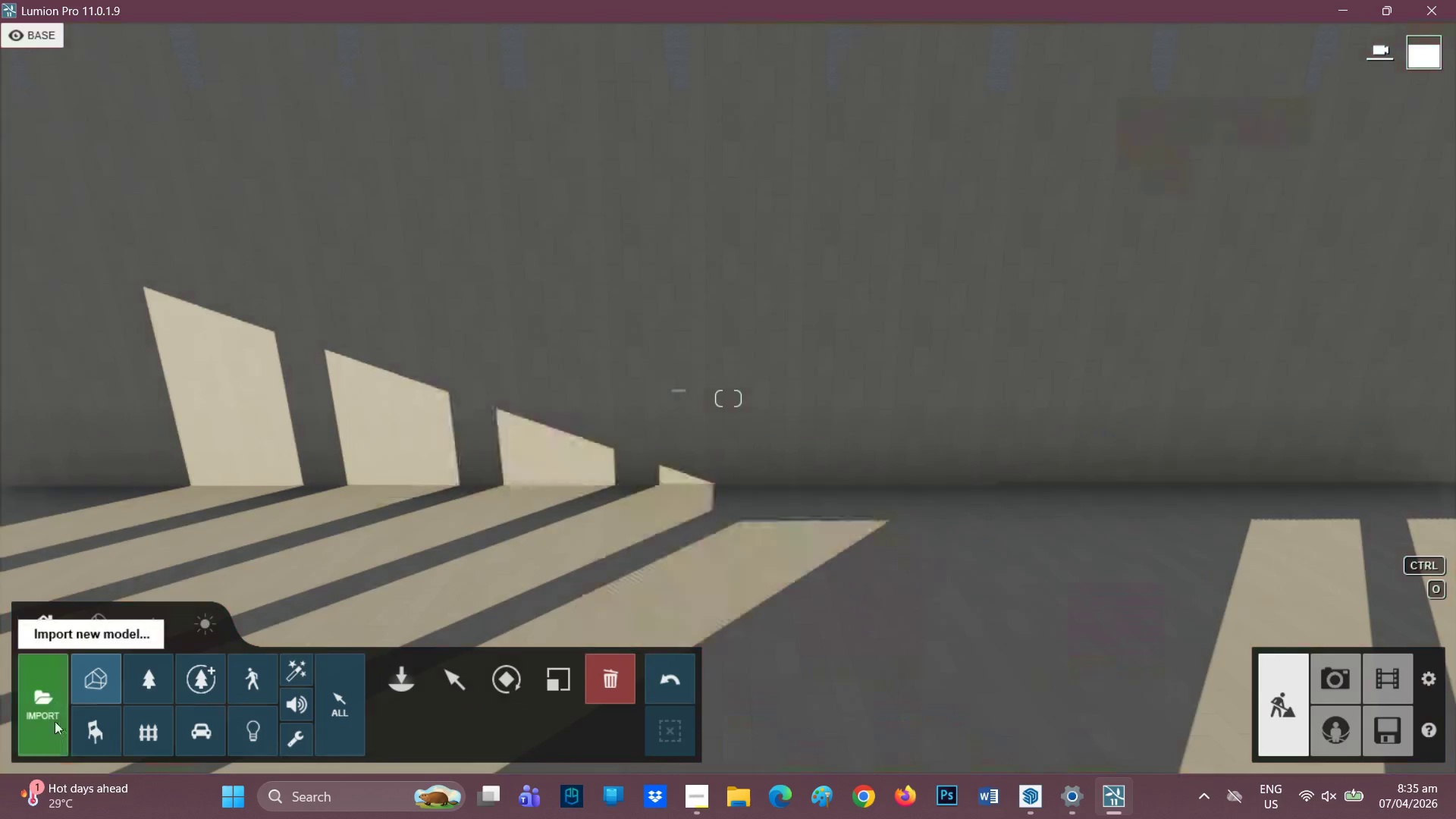 
left_click([52, 714])
 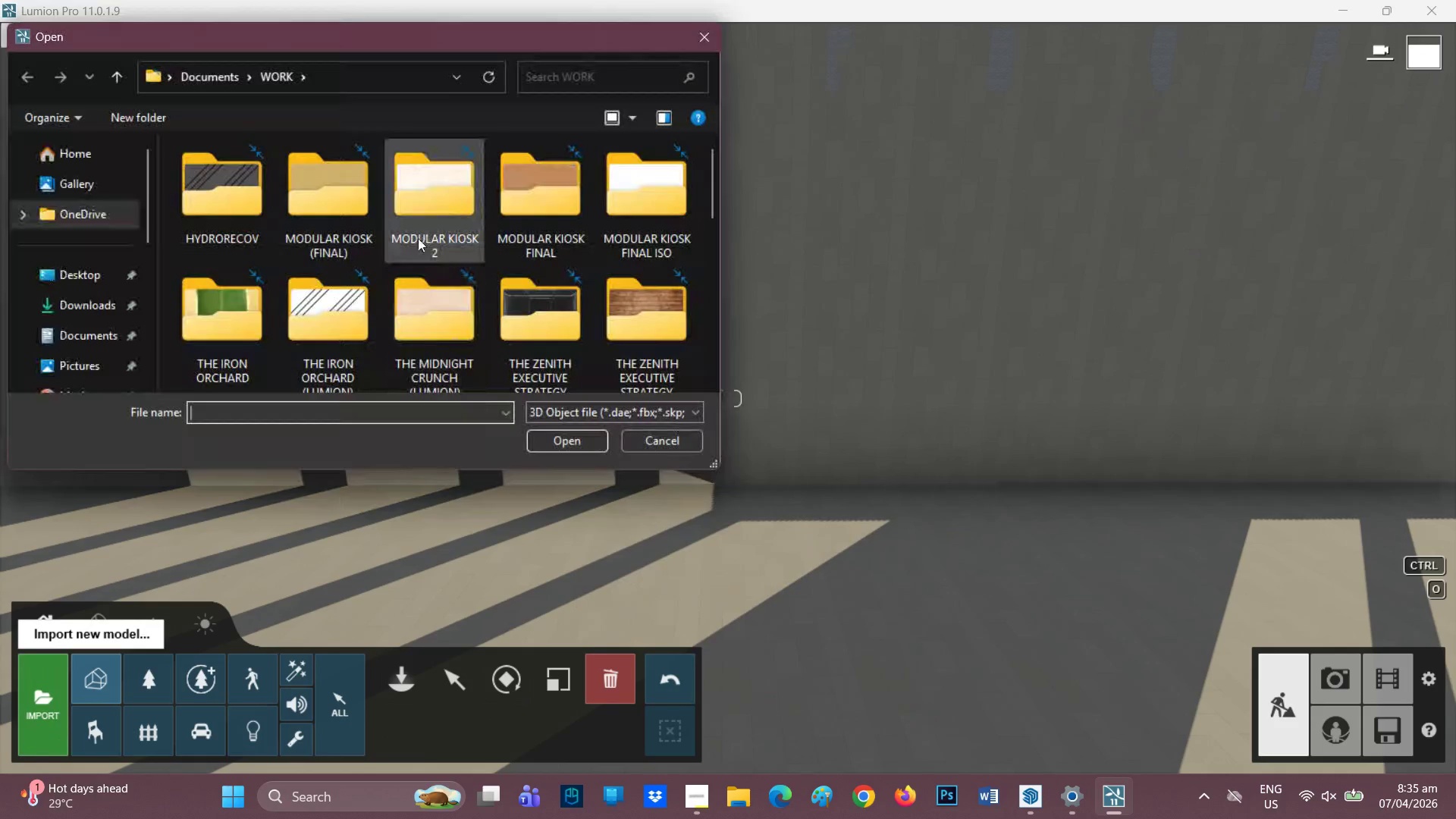 
scroll: coordinate [413, 301], scroll_direction: down, amount: 4.0
 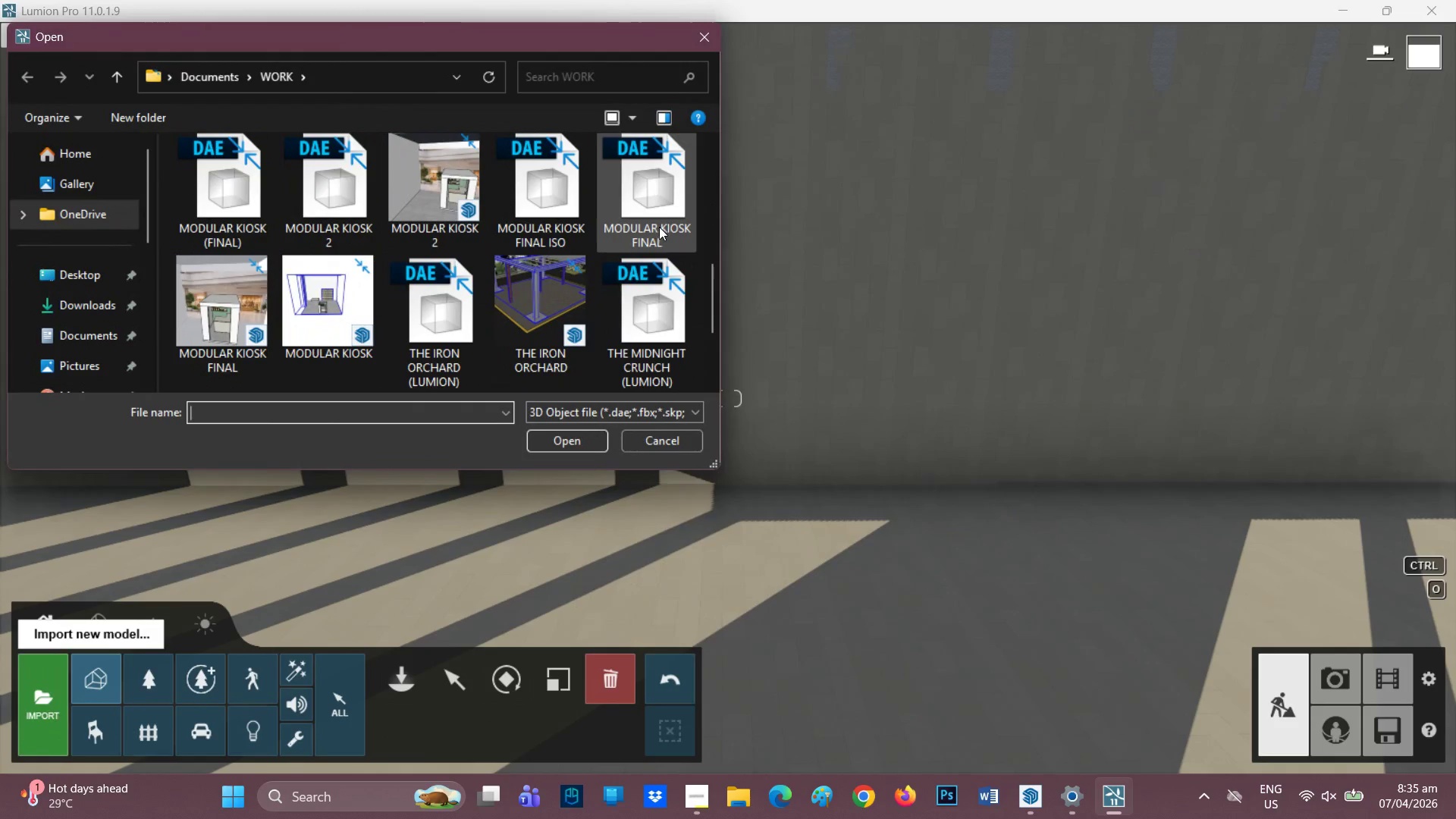 
left_click([650, 214])
 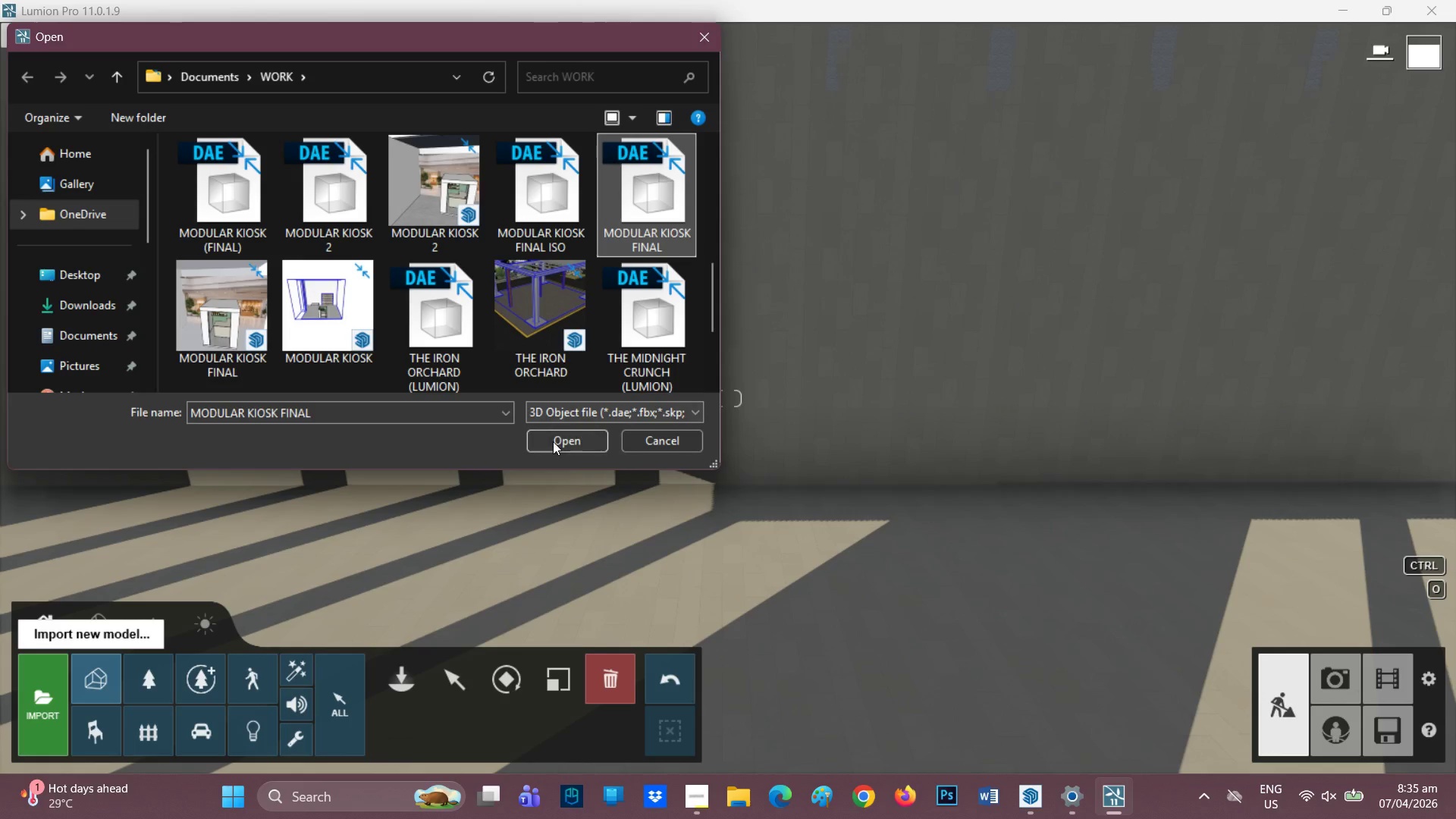 
left_click([551, 441])
 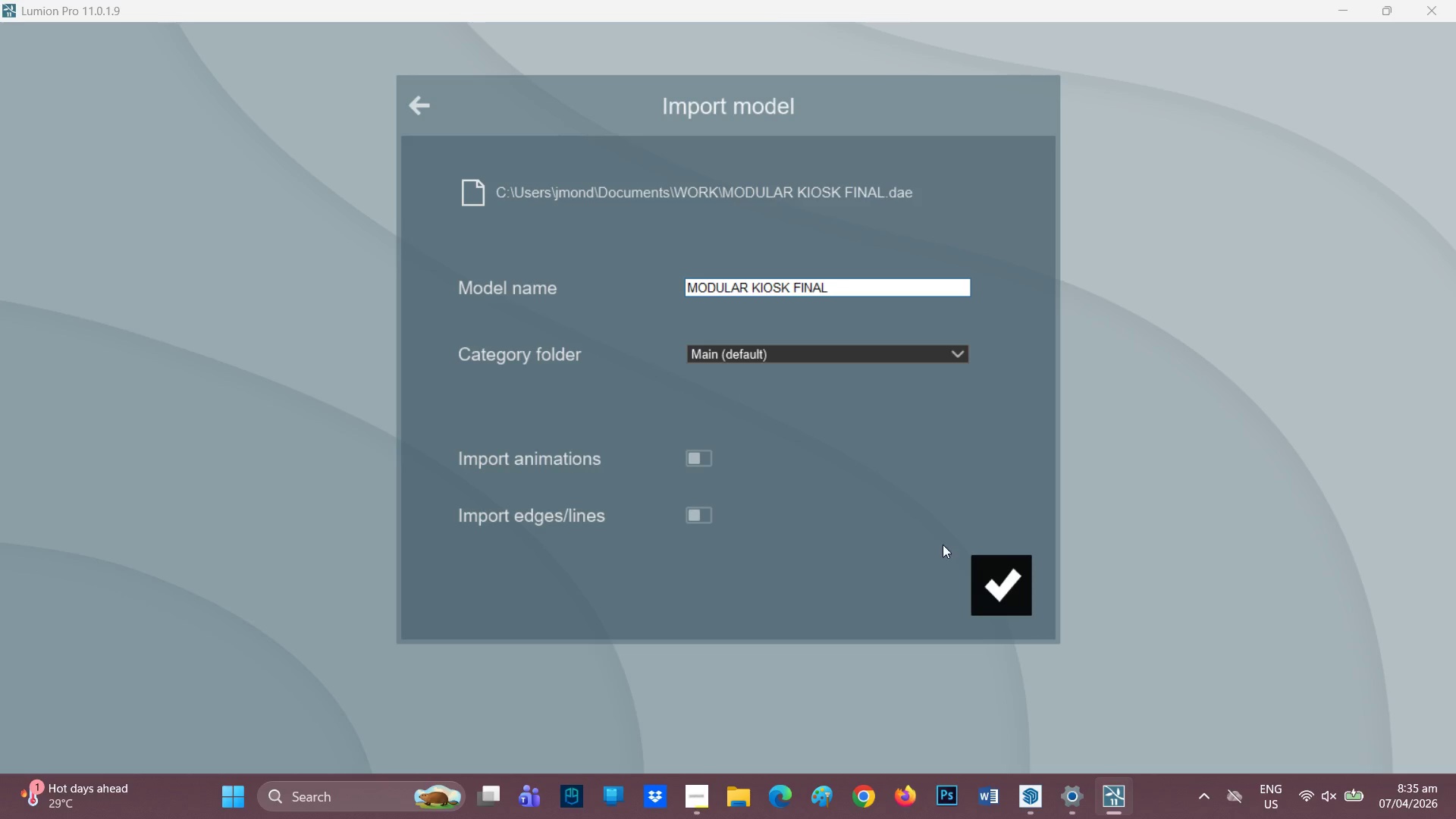 
left_click([1009, 583])
 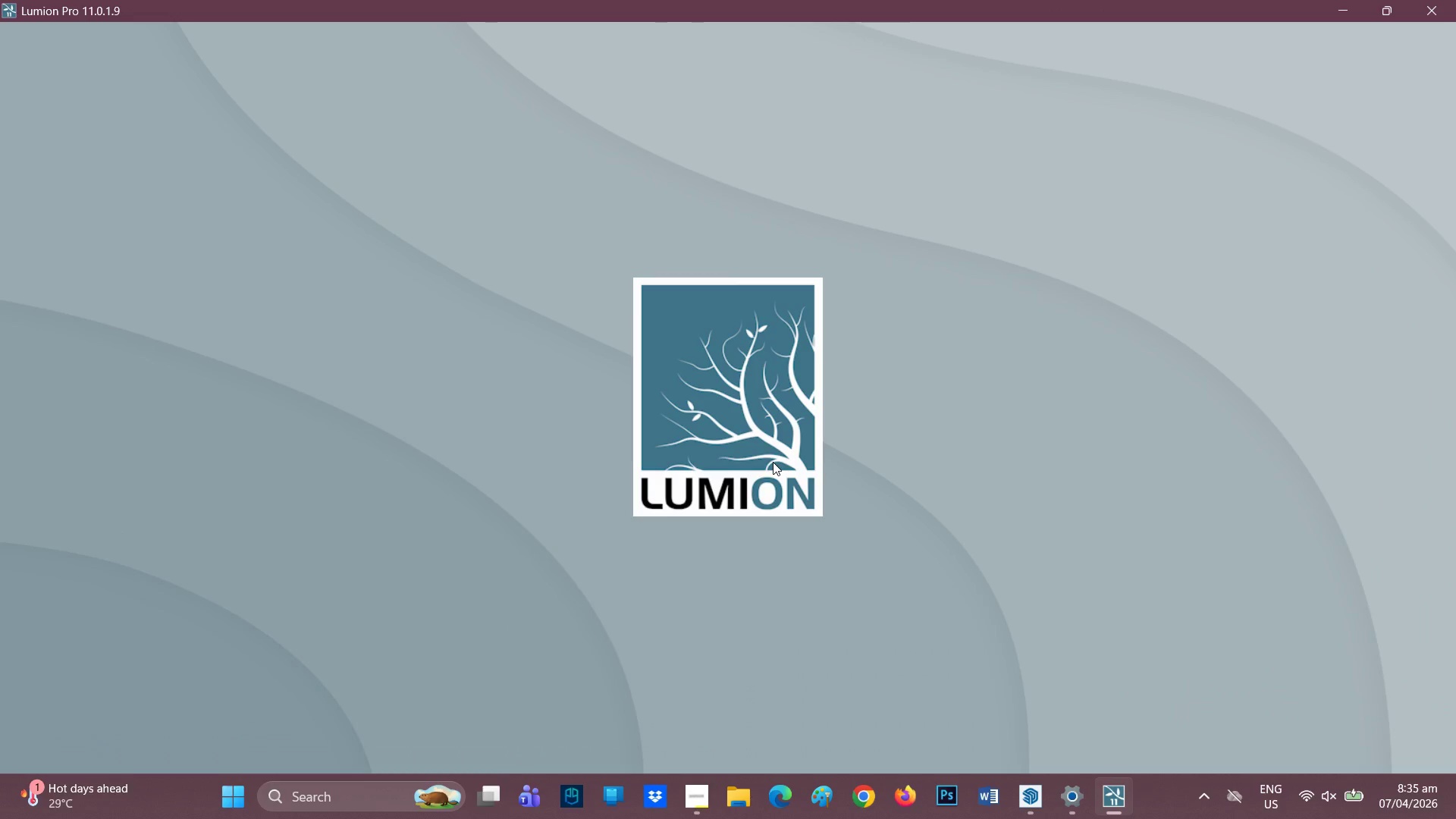 
wait(13.53)
 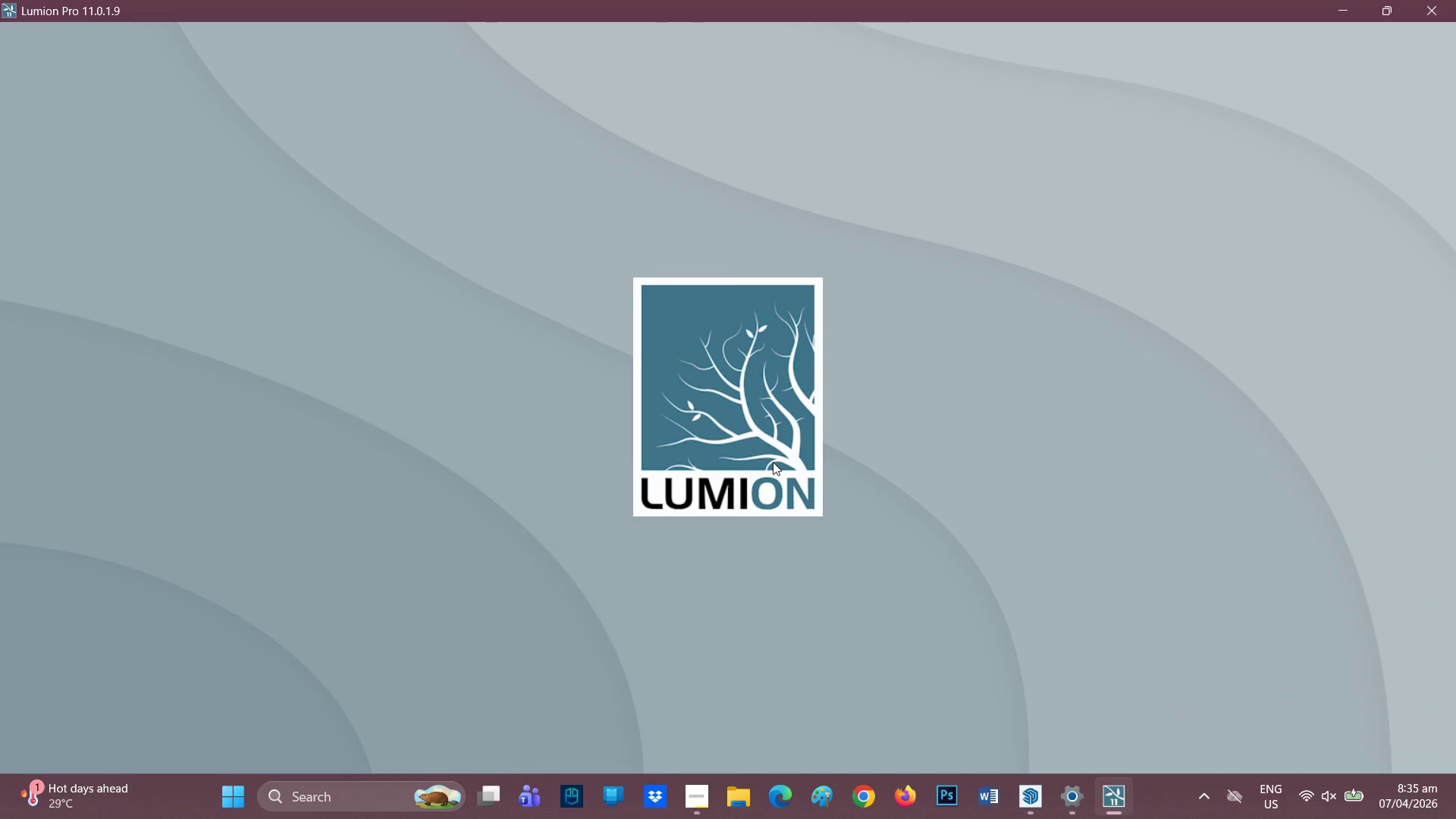 
scroll: coordinate [1031, 720], scroll_direction: down, amount: 3.0
 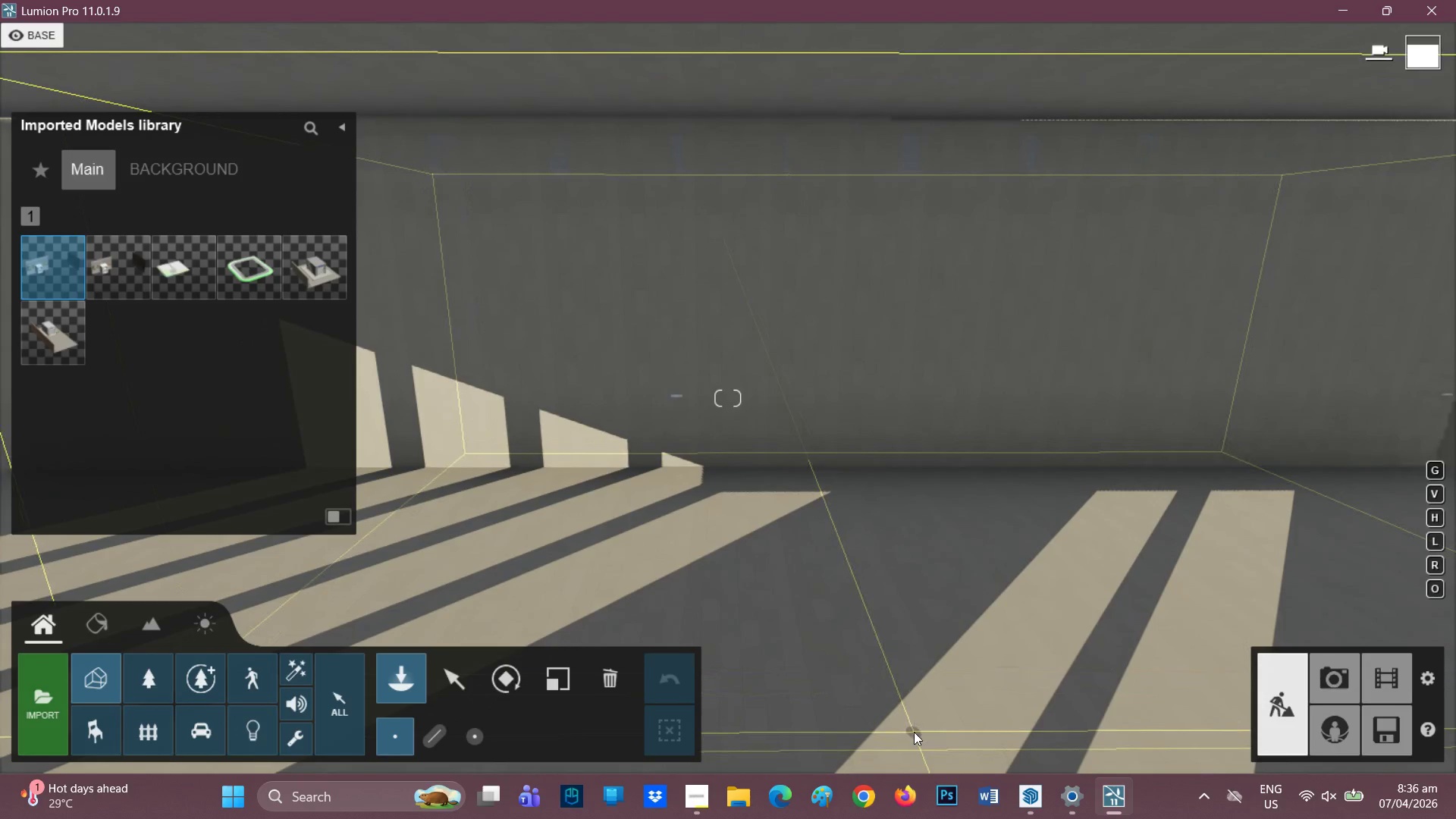 
left_click([914, 731])
 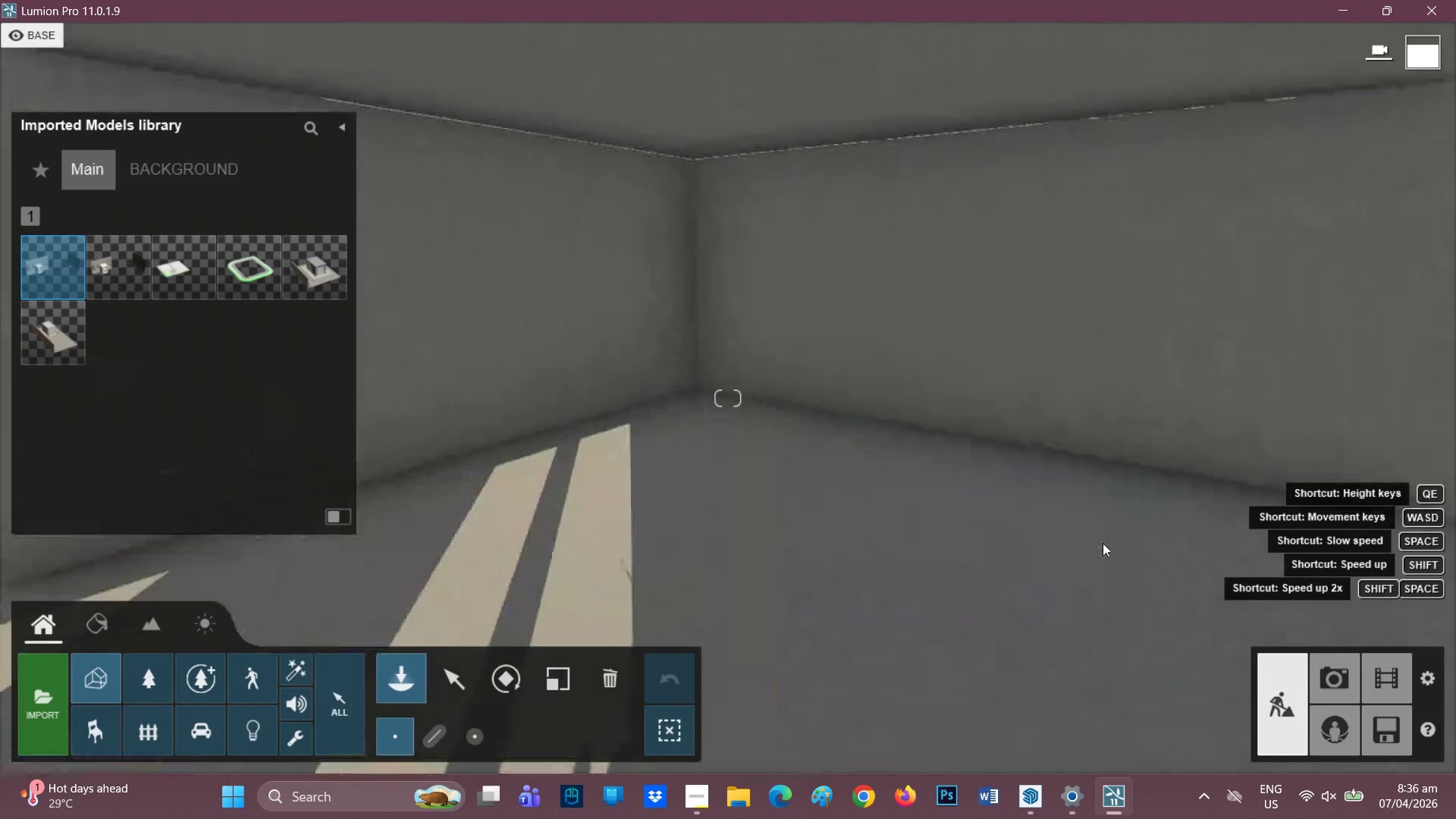 
wait(5.62)
 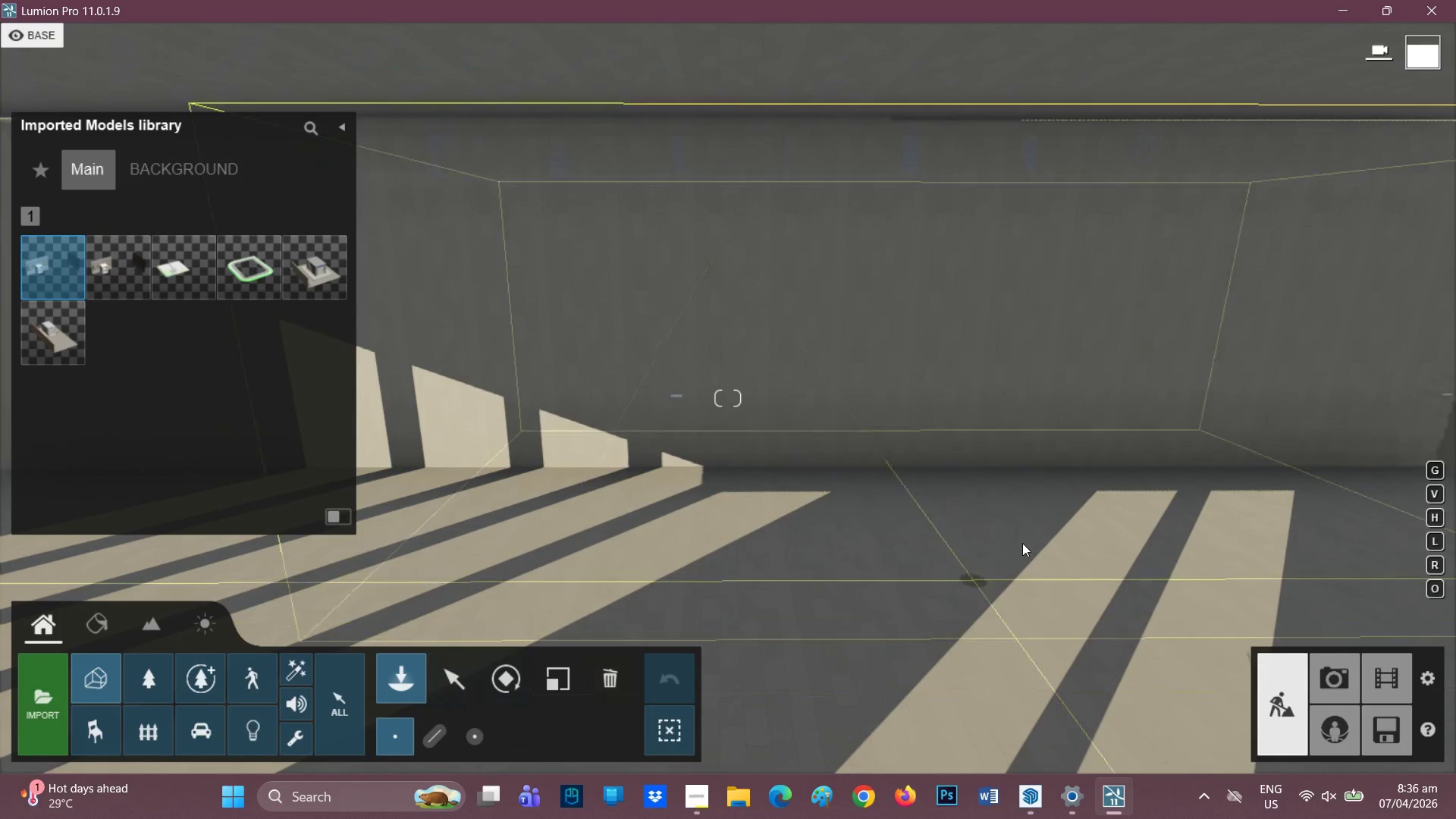 
scroll: coordinate [794, 623], scroll_direction: down, amount: 1.0
 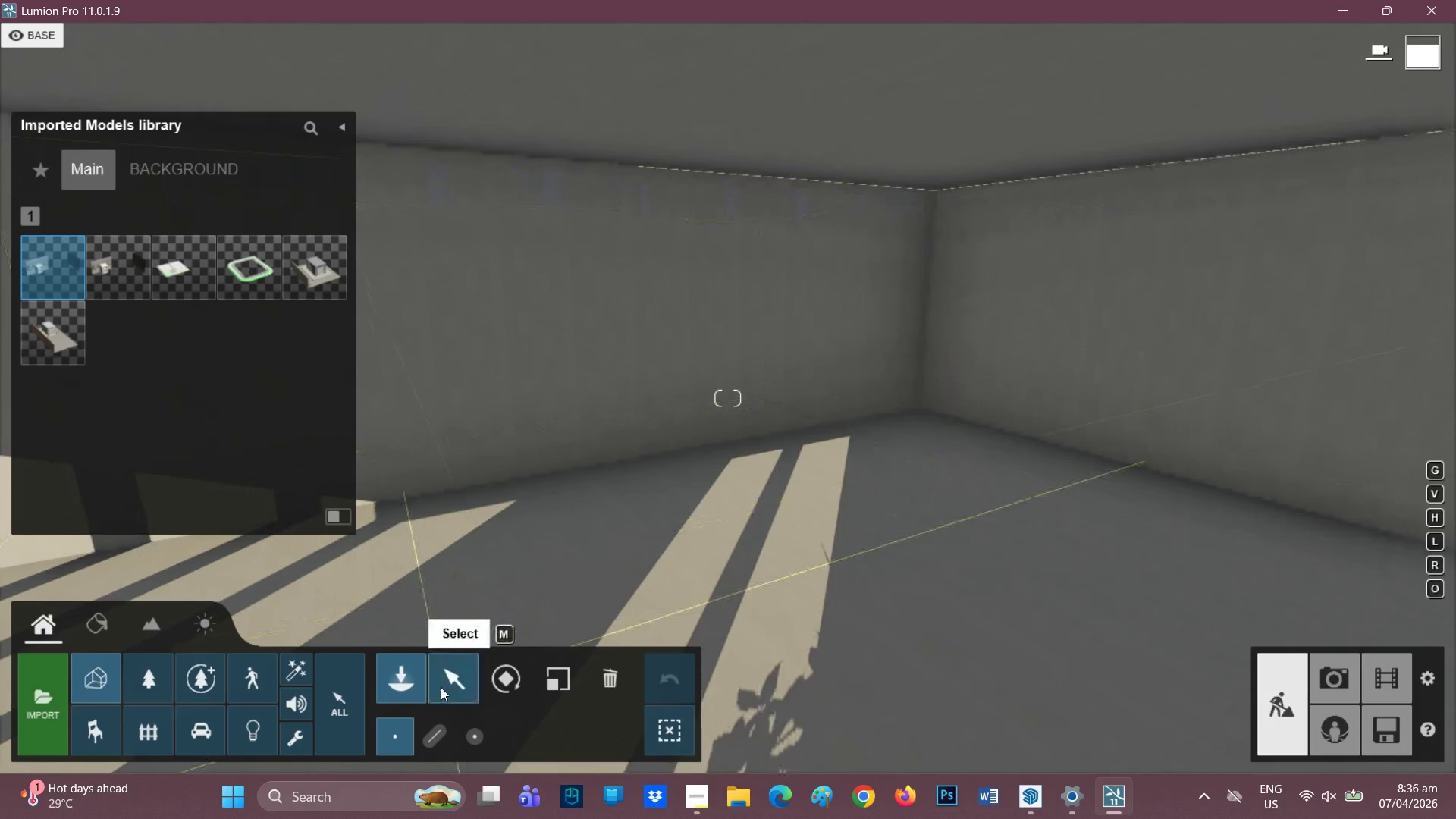 
left_click([451, 683])
 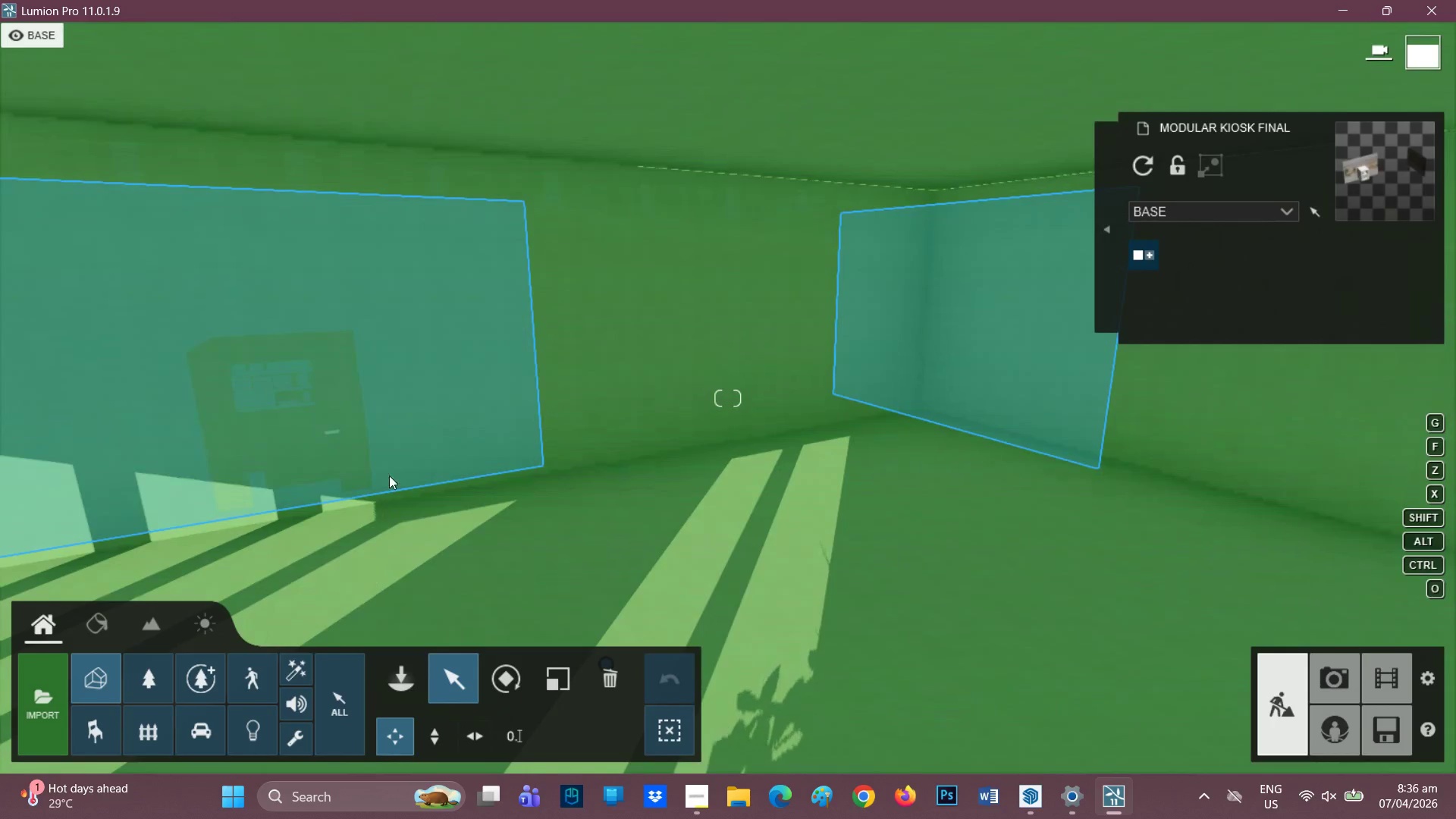 
scroll: coordinate [571, 560], scroll_direction: down, amount: 3.0
 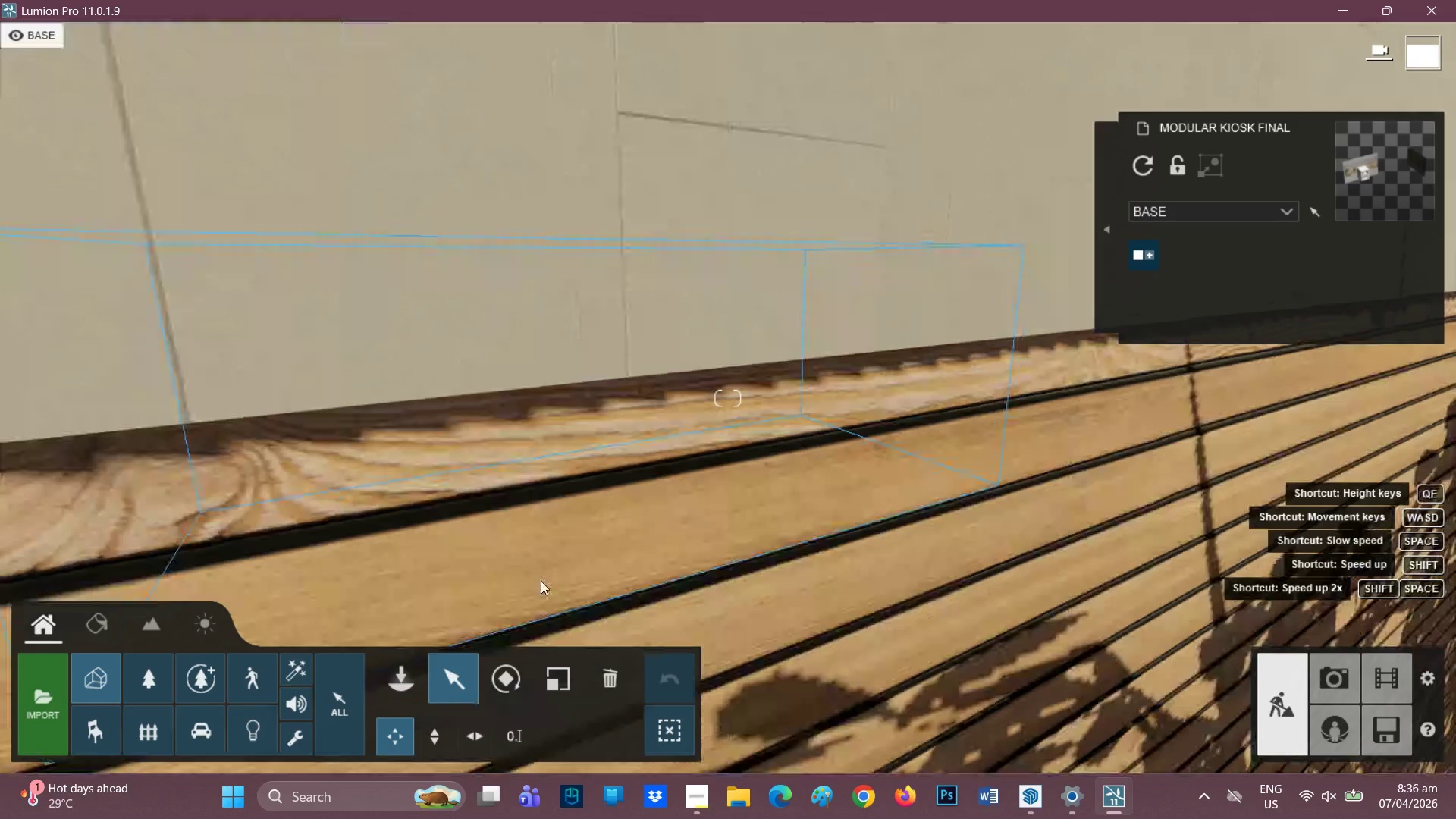 
scroll: coordinate [543, 579], scroll_direction: up, amount: 1.0
 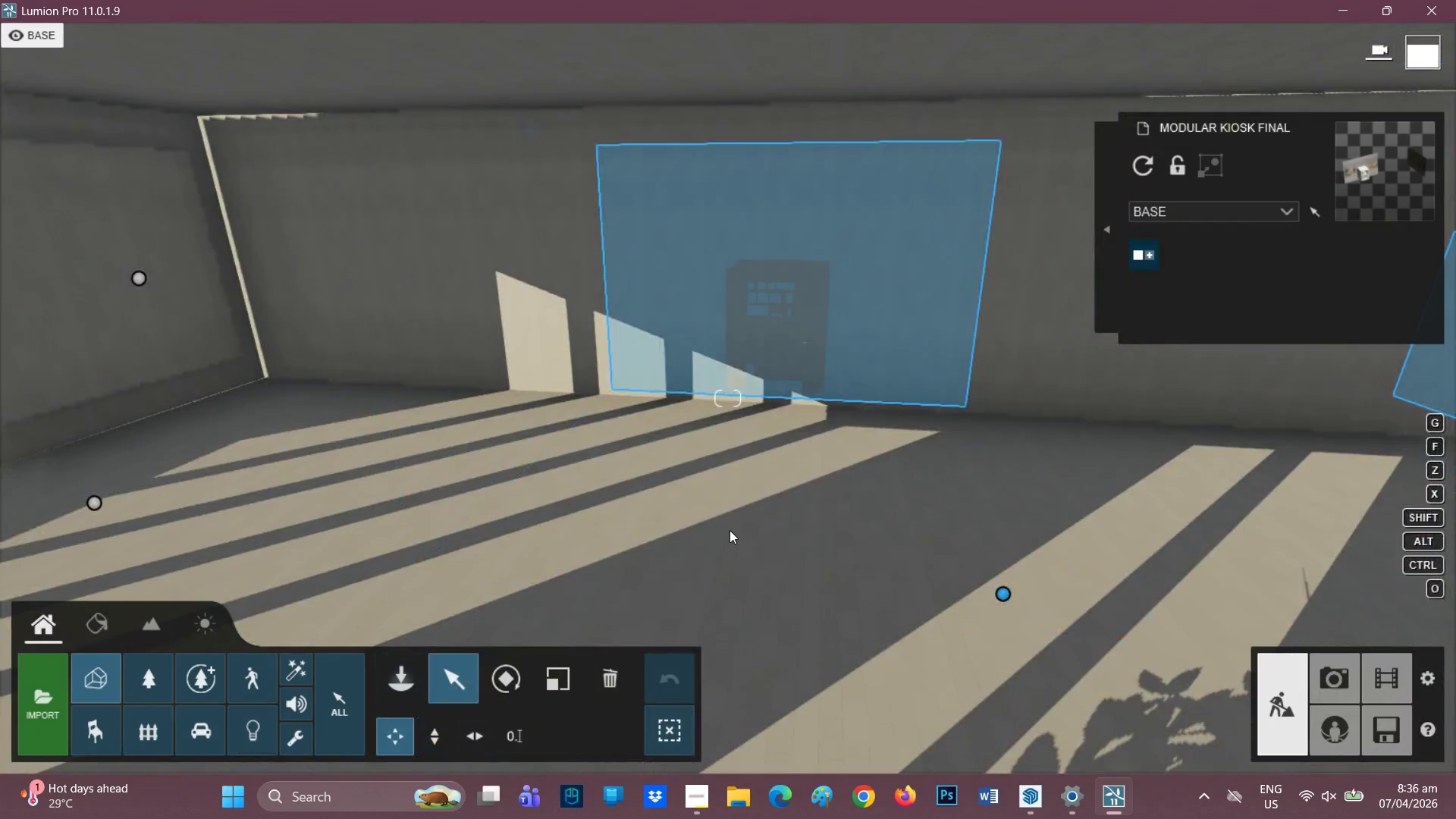 
left_click_drag(start_coordinate=[1003, 592], to_coordinate=[814, 754])
 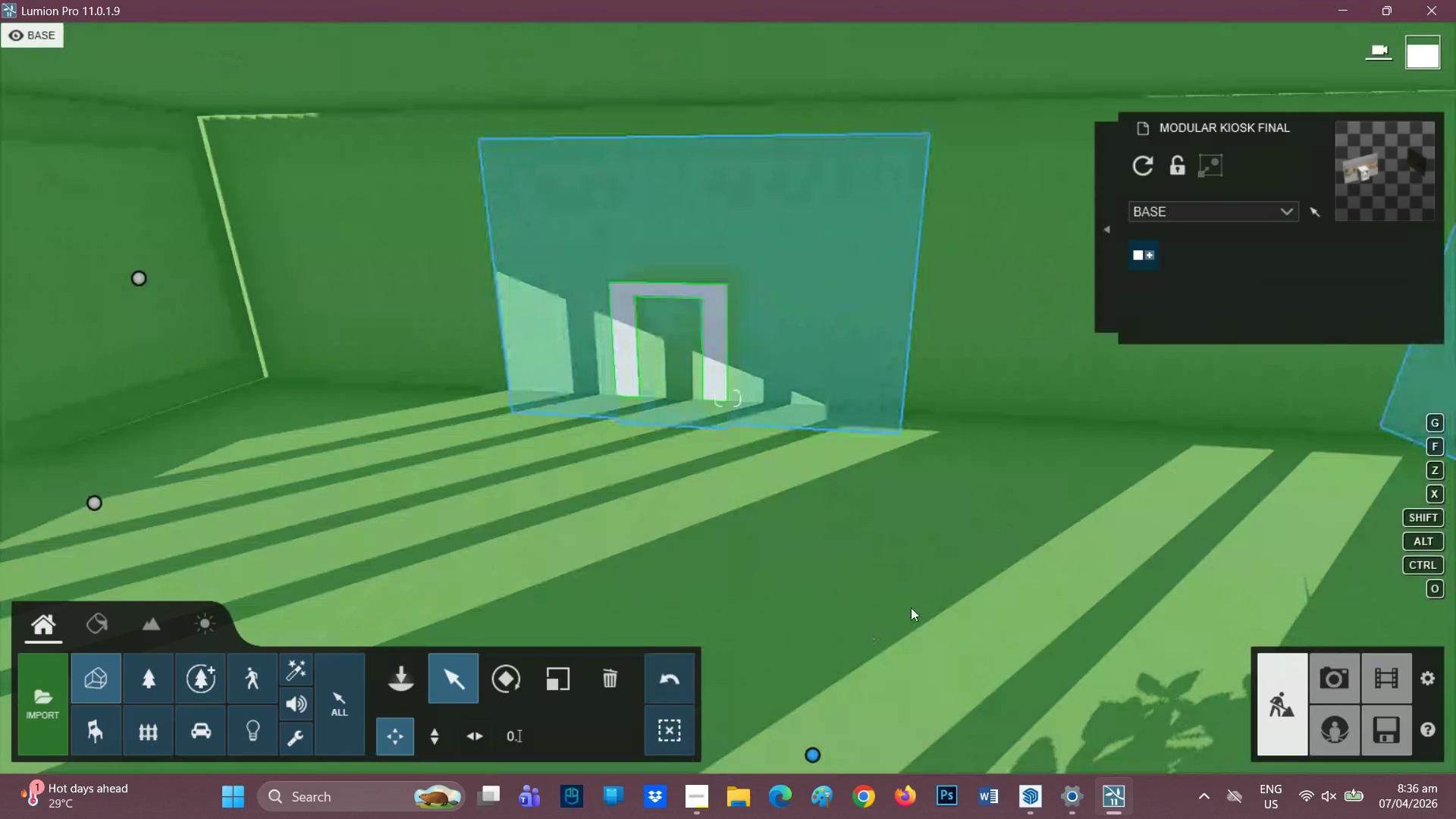 
scroll: coordinate [813, 697], scroll_direction: none, amount: 0.0
 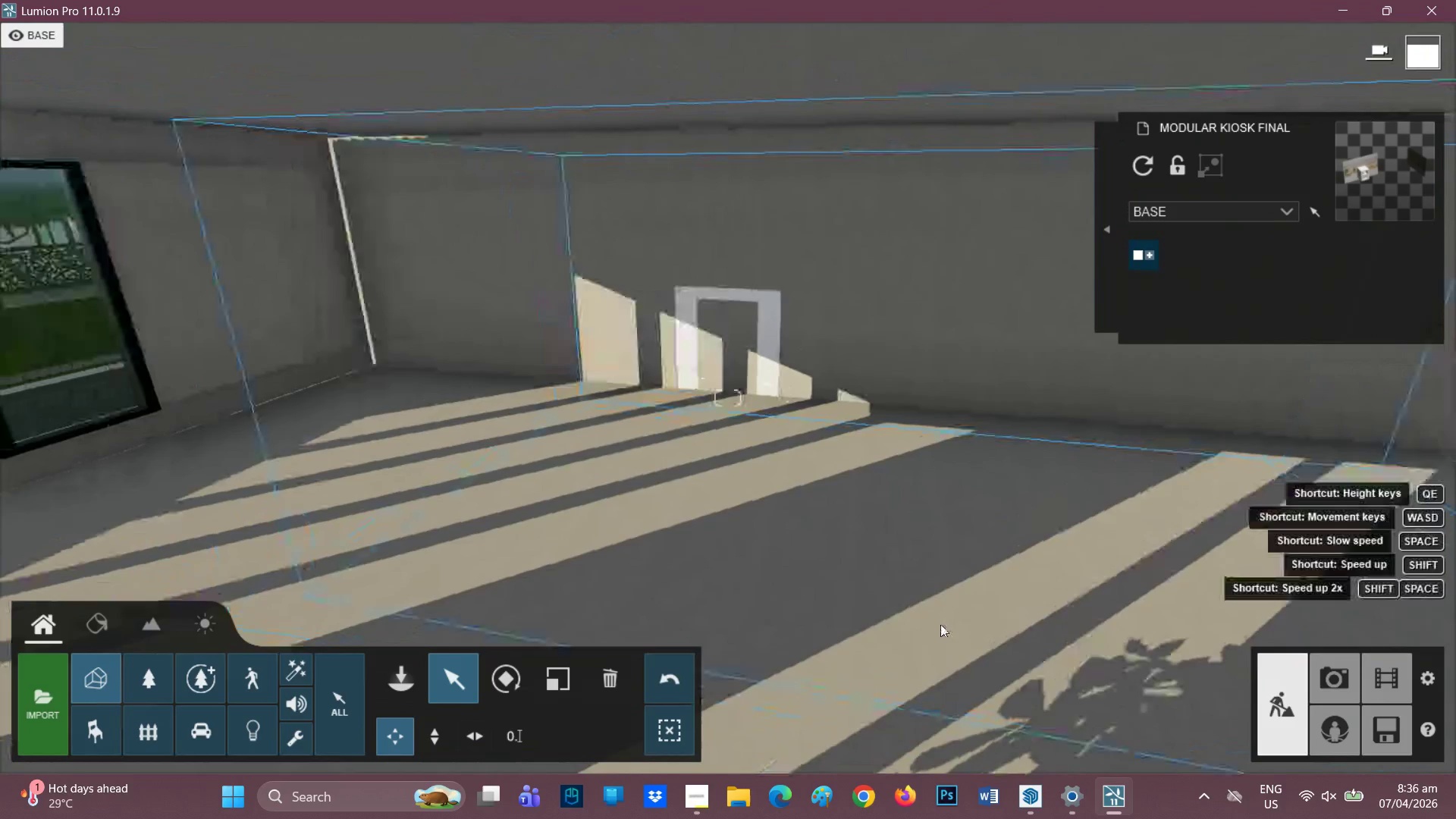 
right_click([952, 624])
 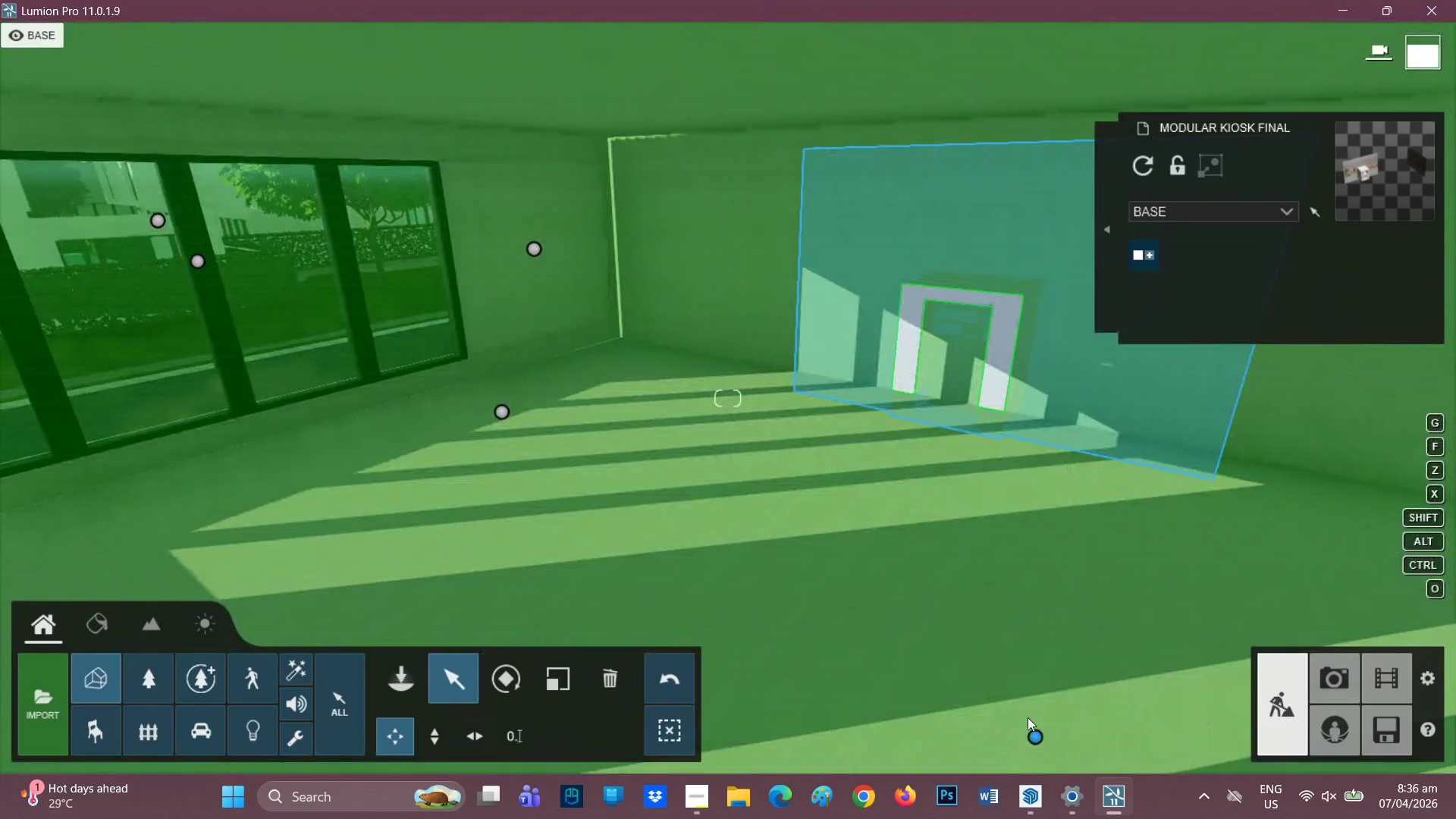 
left_click_drag(start_coordinate=[1034, 736], to_coordinate=[920, 767])
 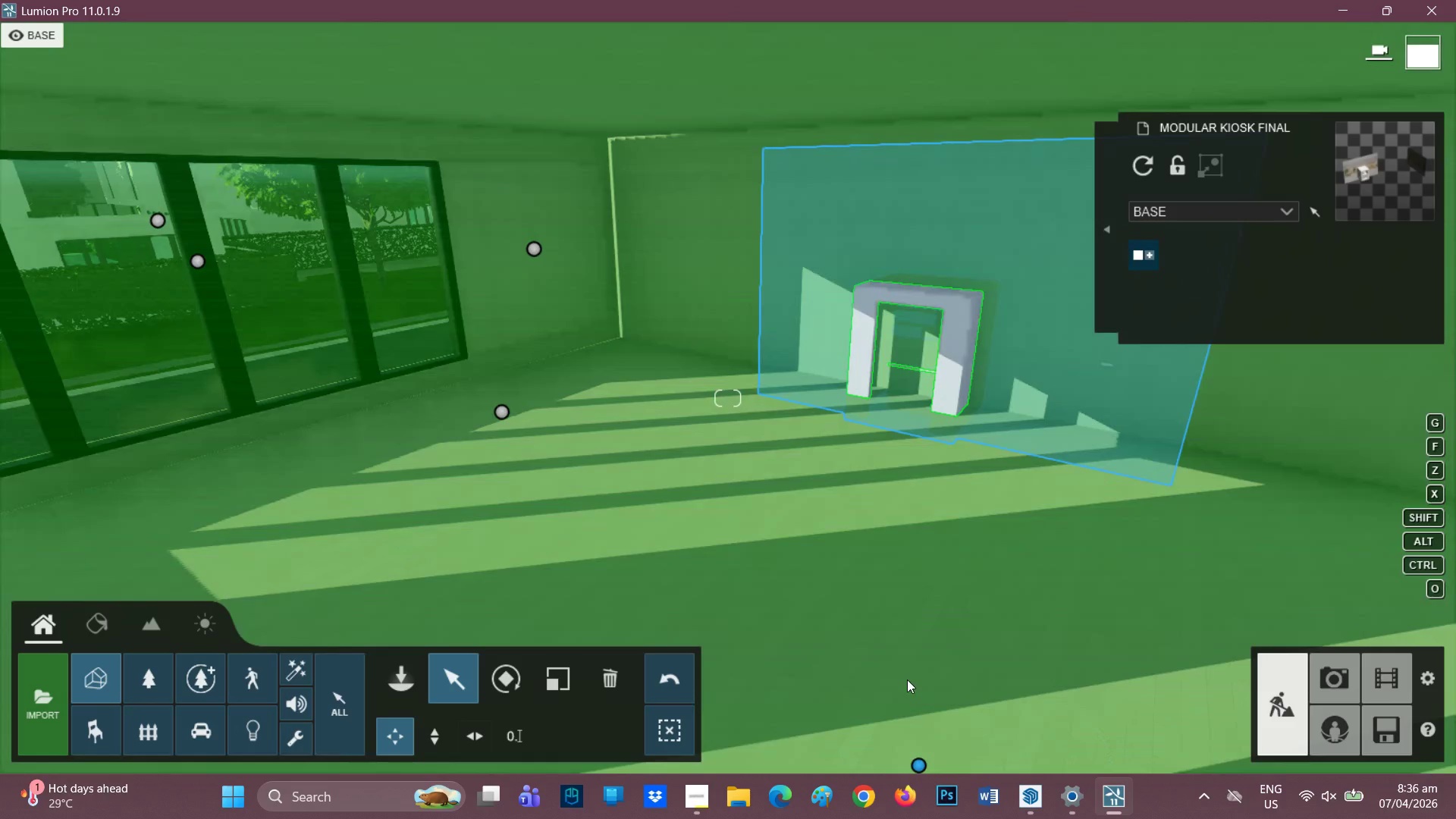 
scroll: coordinate [911, 634], scroll_direction: down, amount: 2.0
 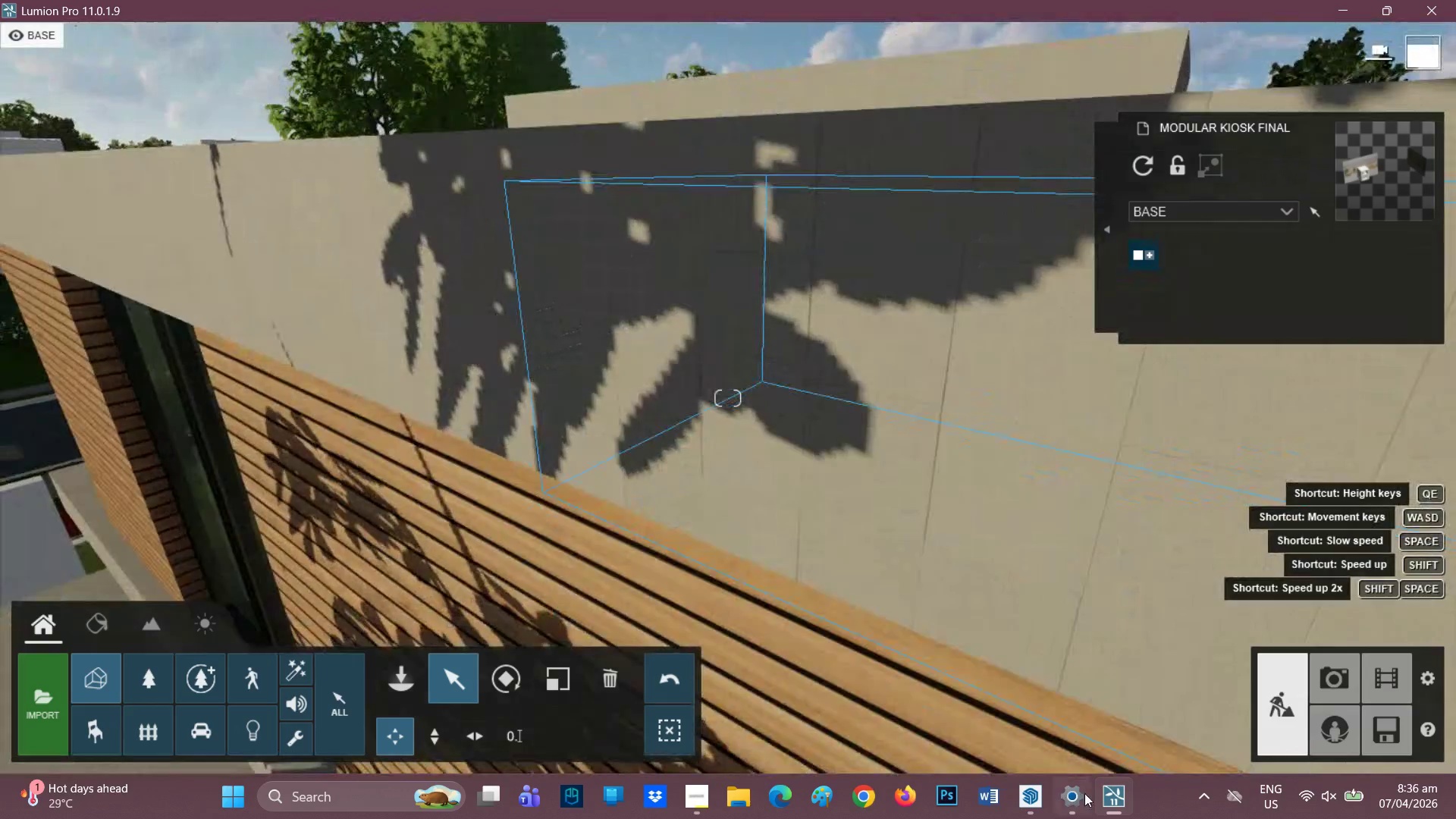 
left_click([1112, 807])
 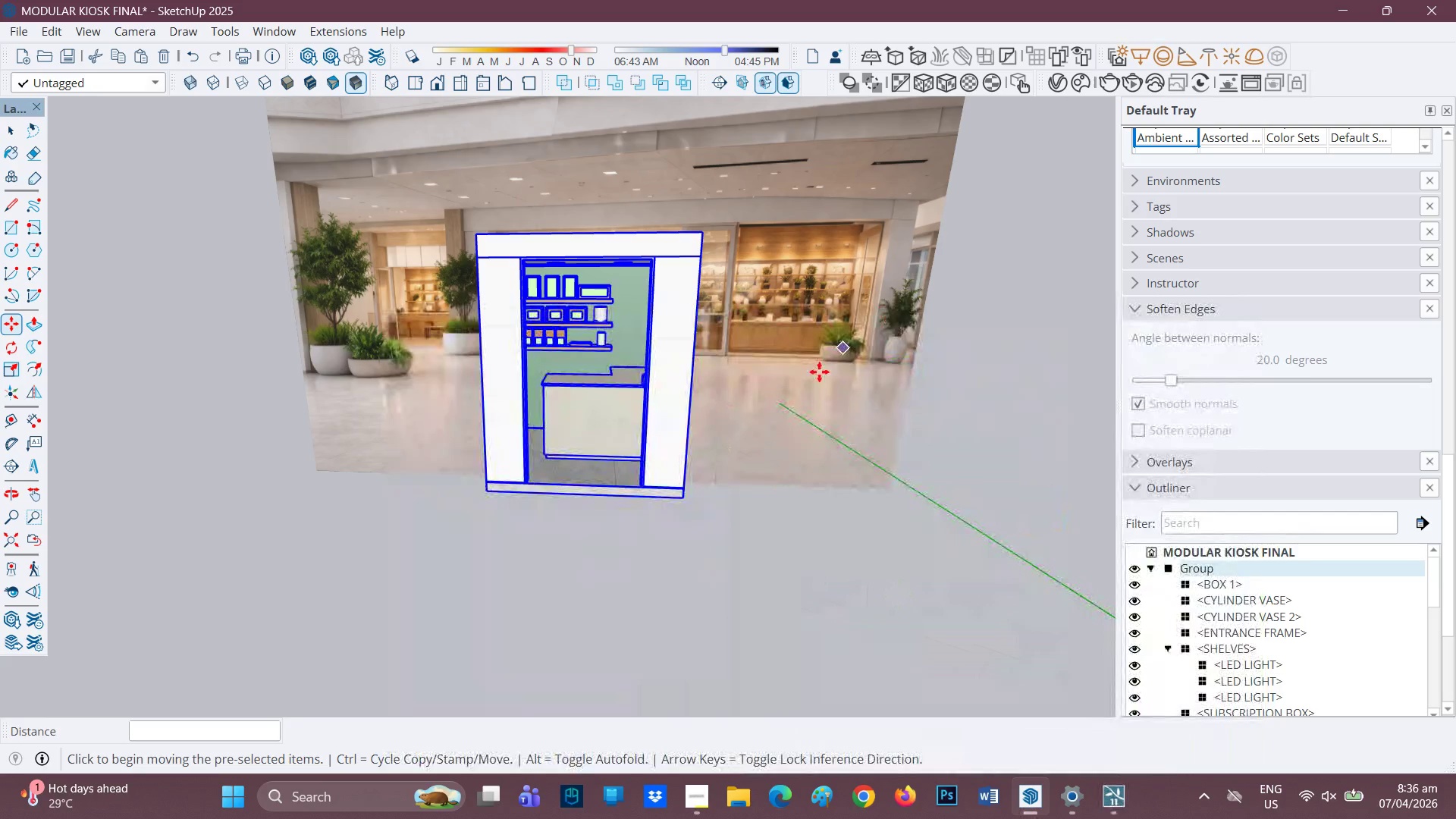 
scroll: coordinate [783, 392], scroll_direction: down, amount: 5.0
 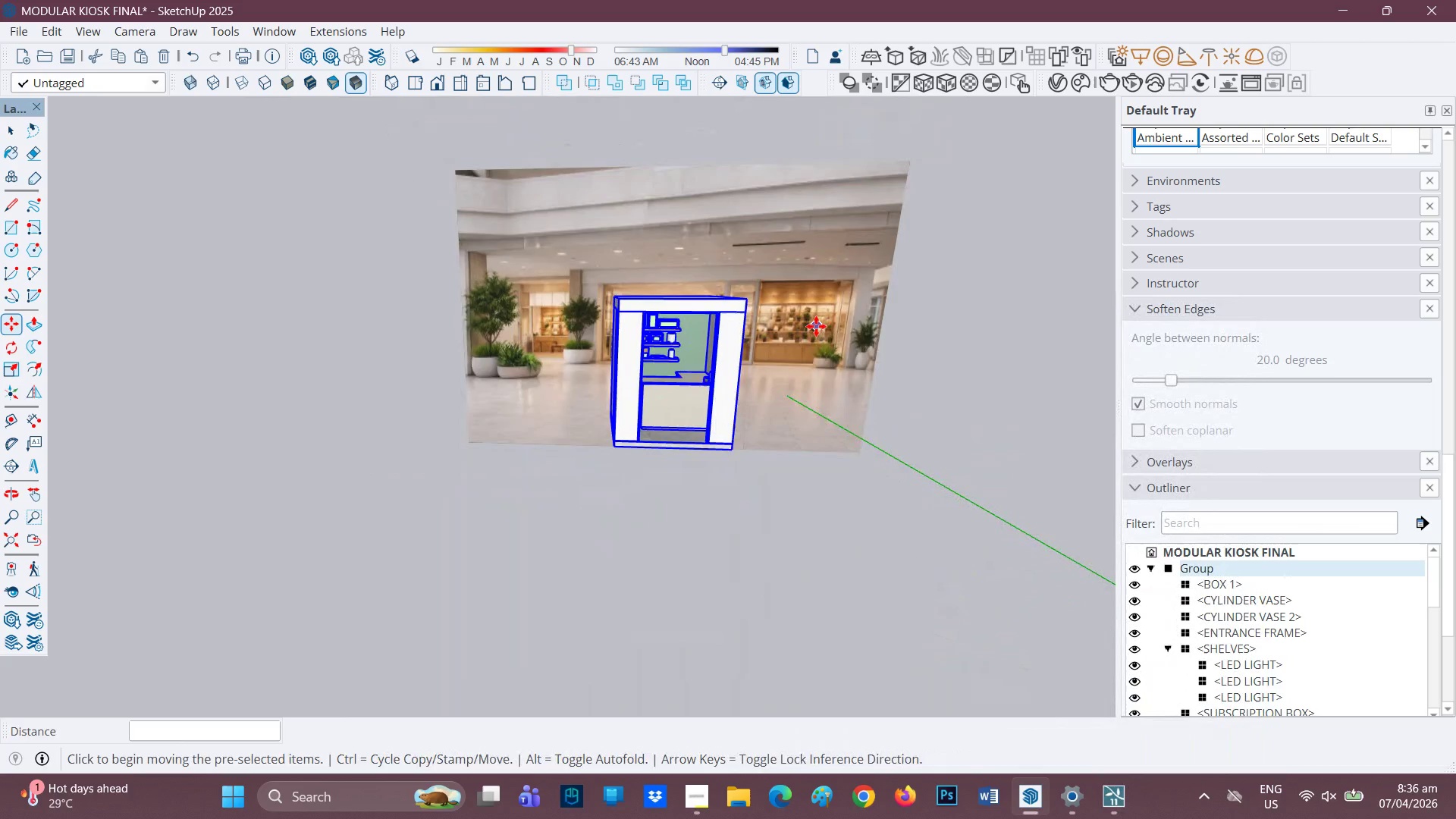 
key(H)
 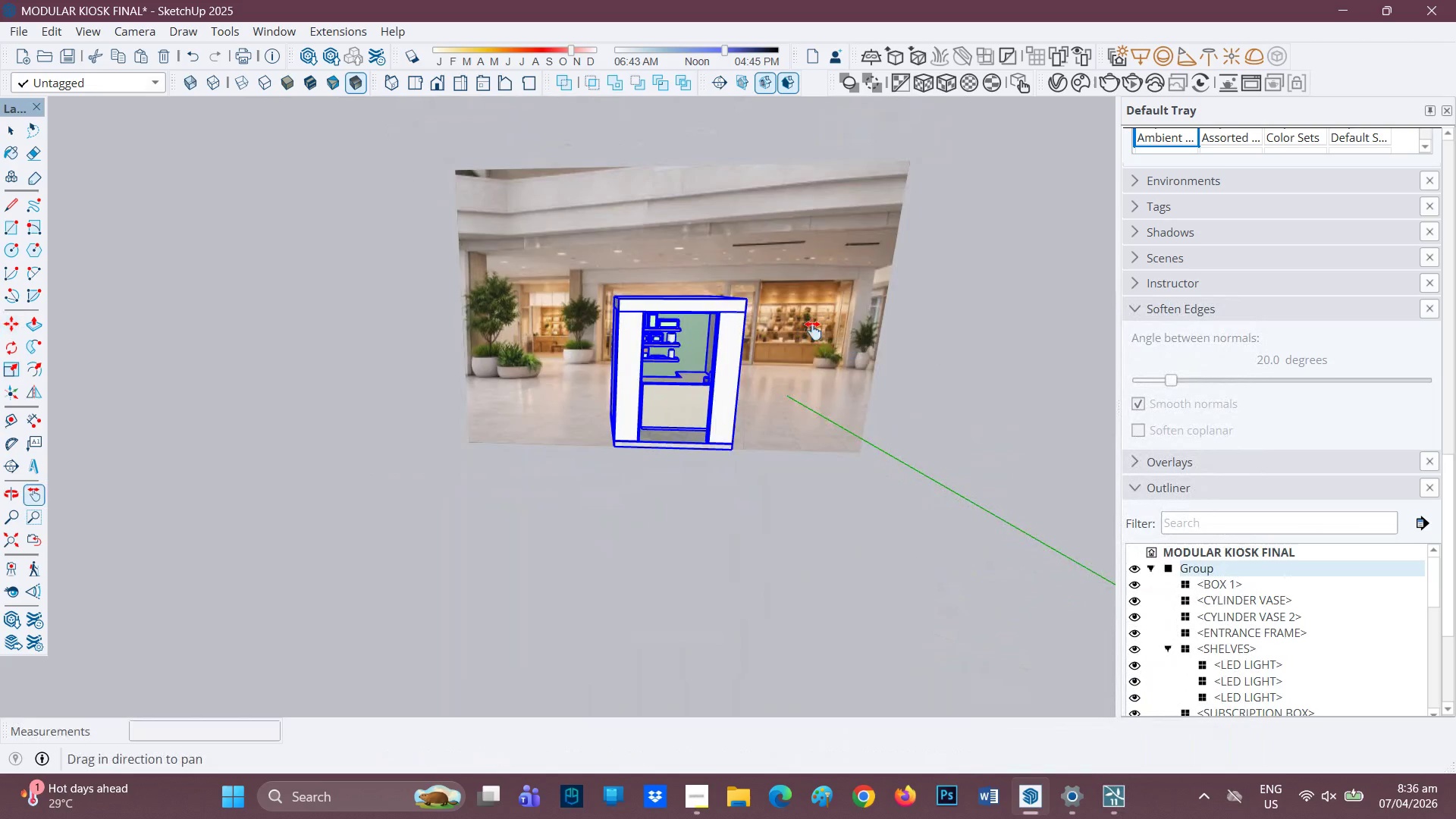 
left_click_drag(start_coordinate=[816, 326], to_coordinate=[739, 422])
 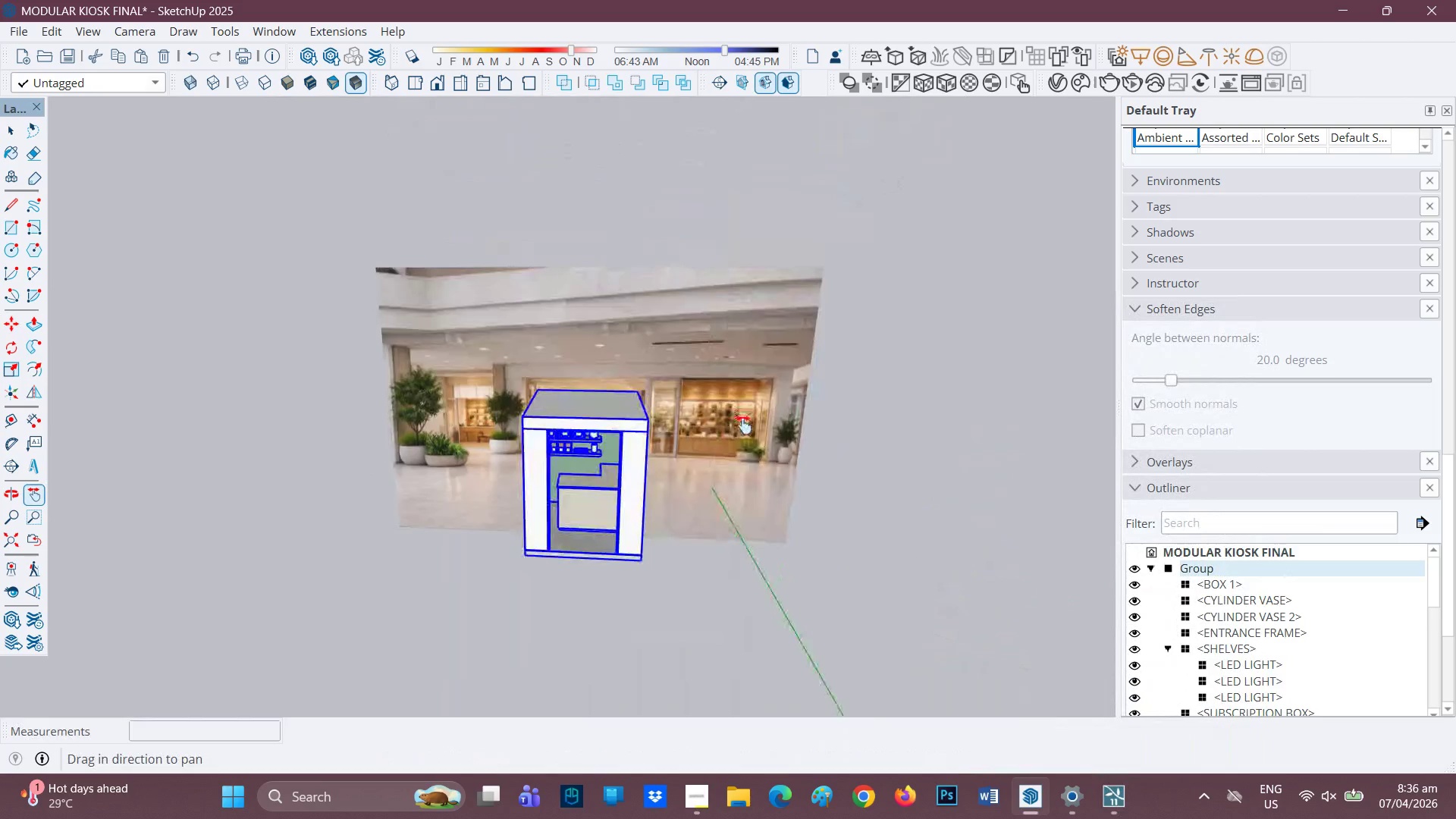 
scroll: coordinate [744, 425], scroll_direction: down, amount: 2.0
 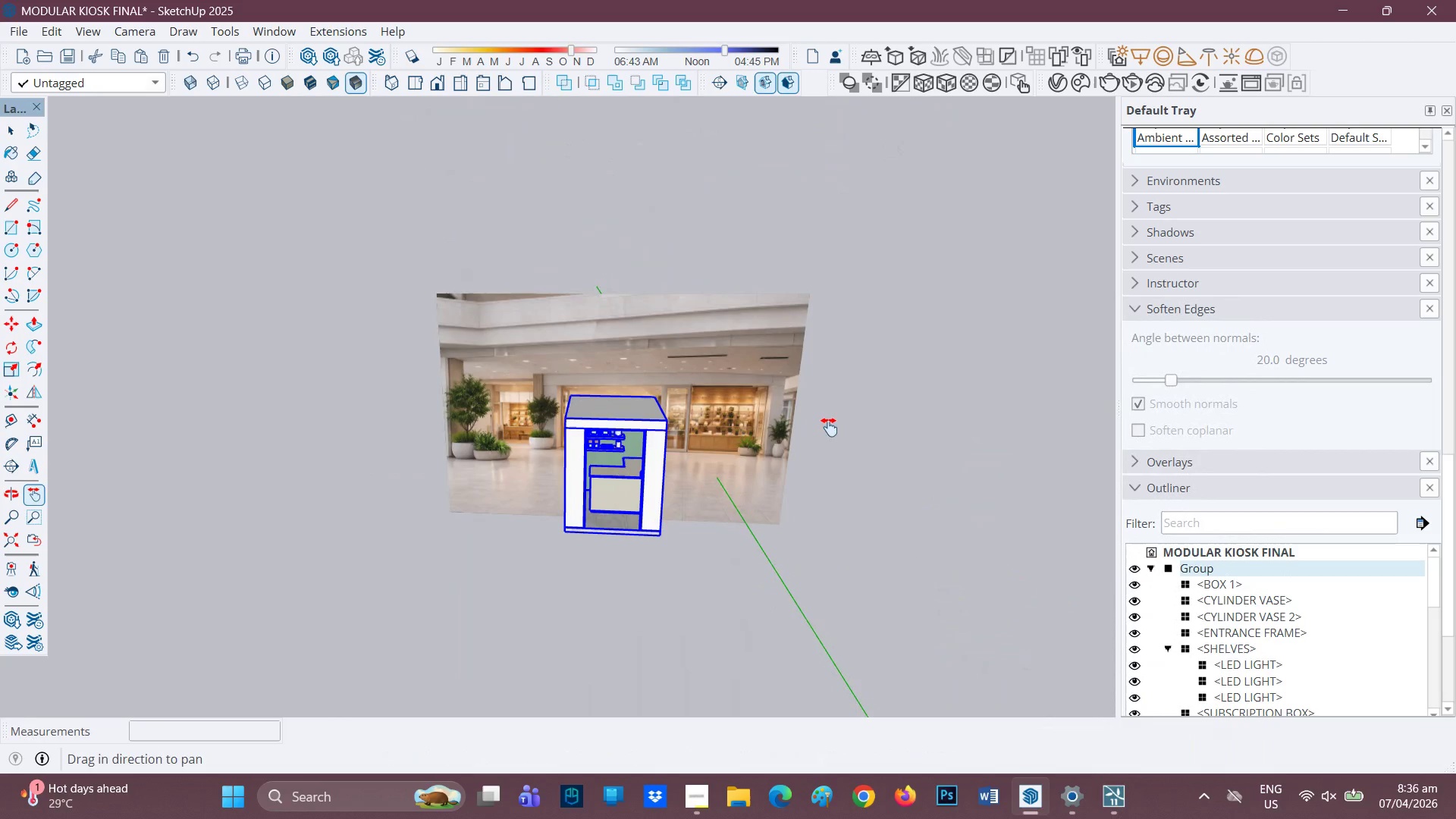 
key(Space)
 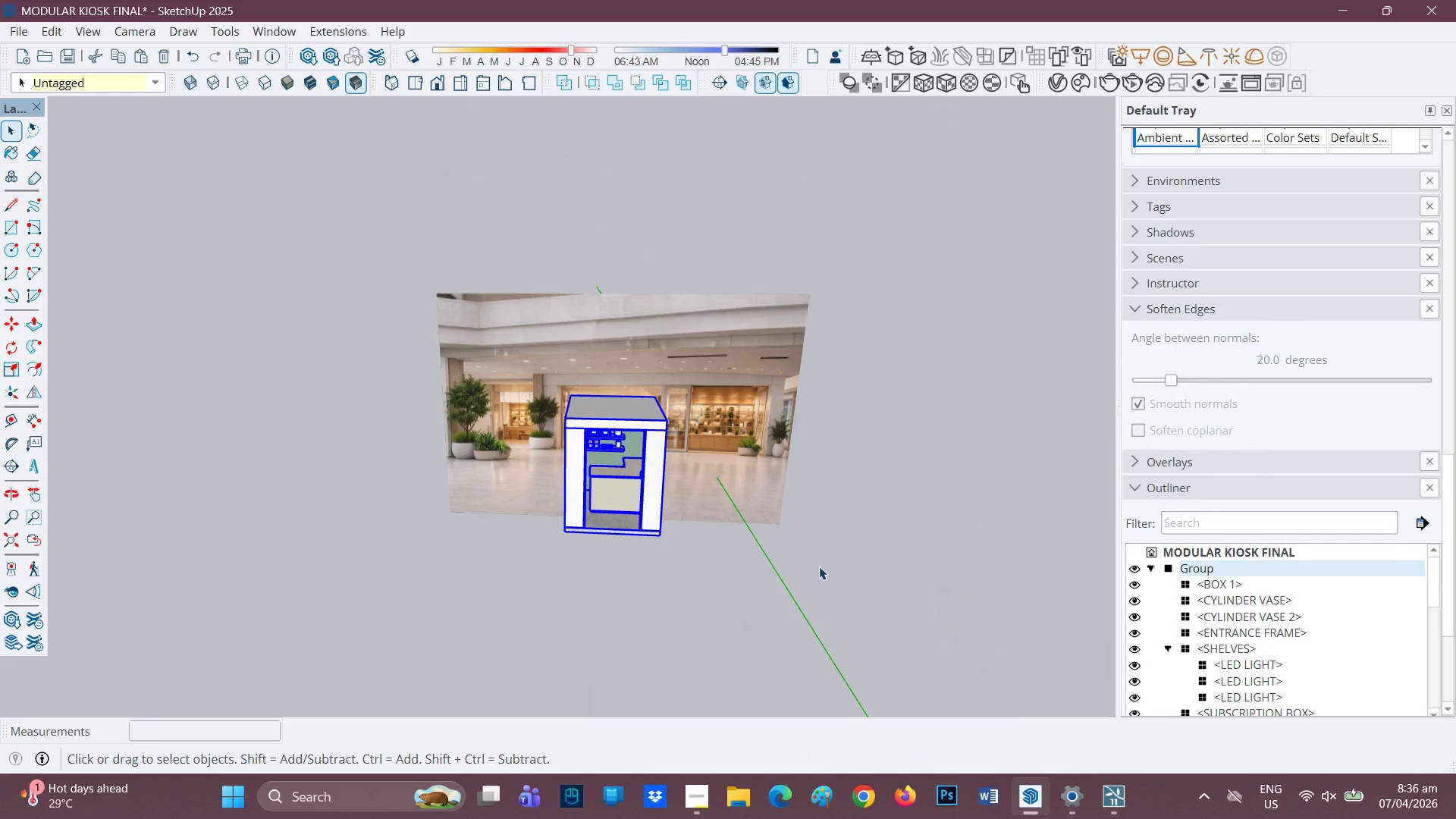 
left_click_drag(start_coordinate=[822, 571], to_coordinate=[350, 205])
 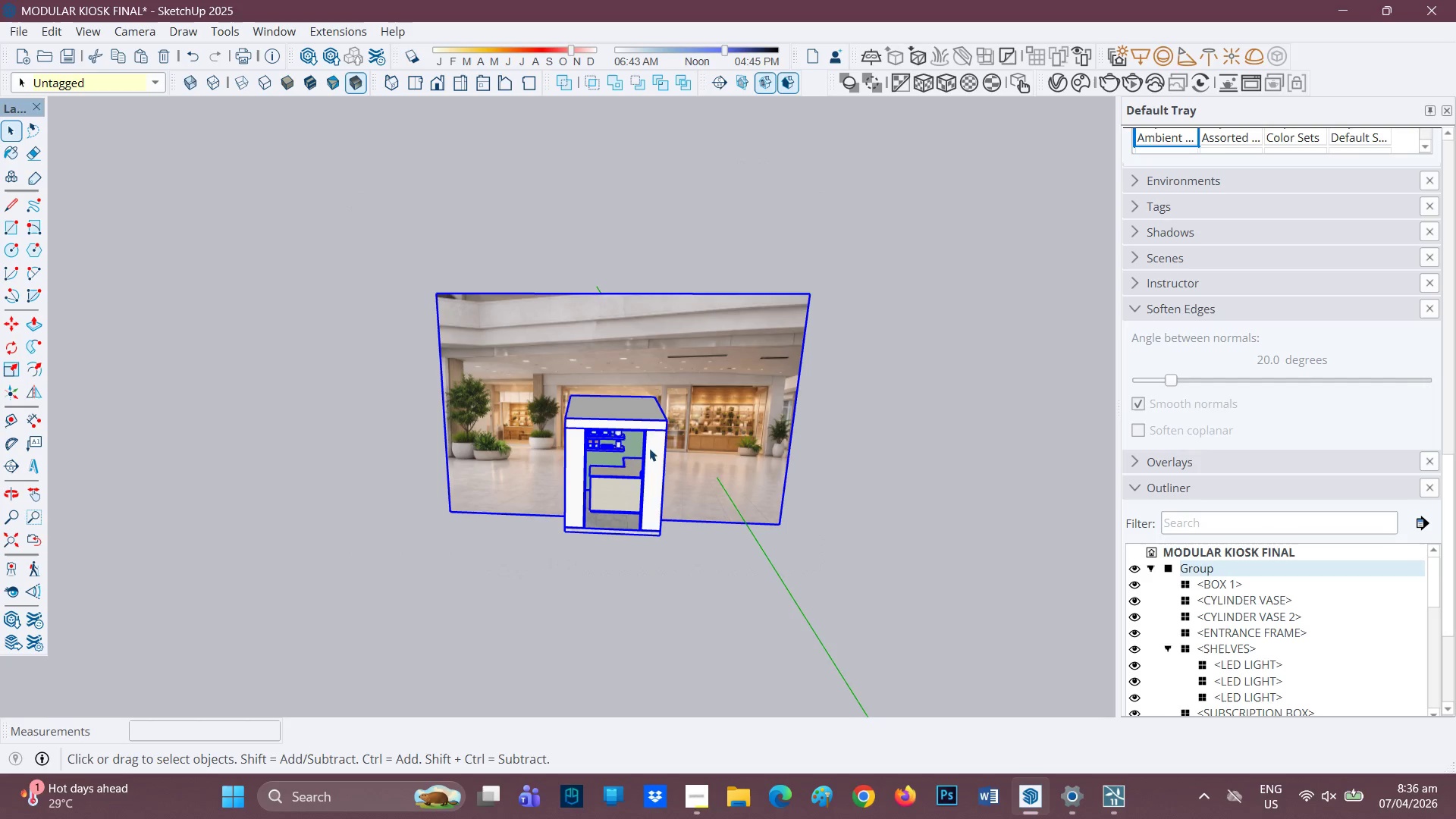 
key(M)
 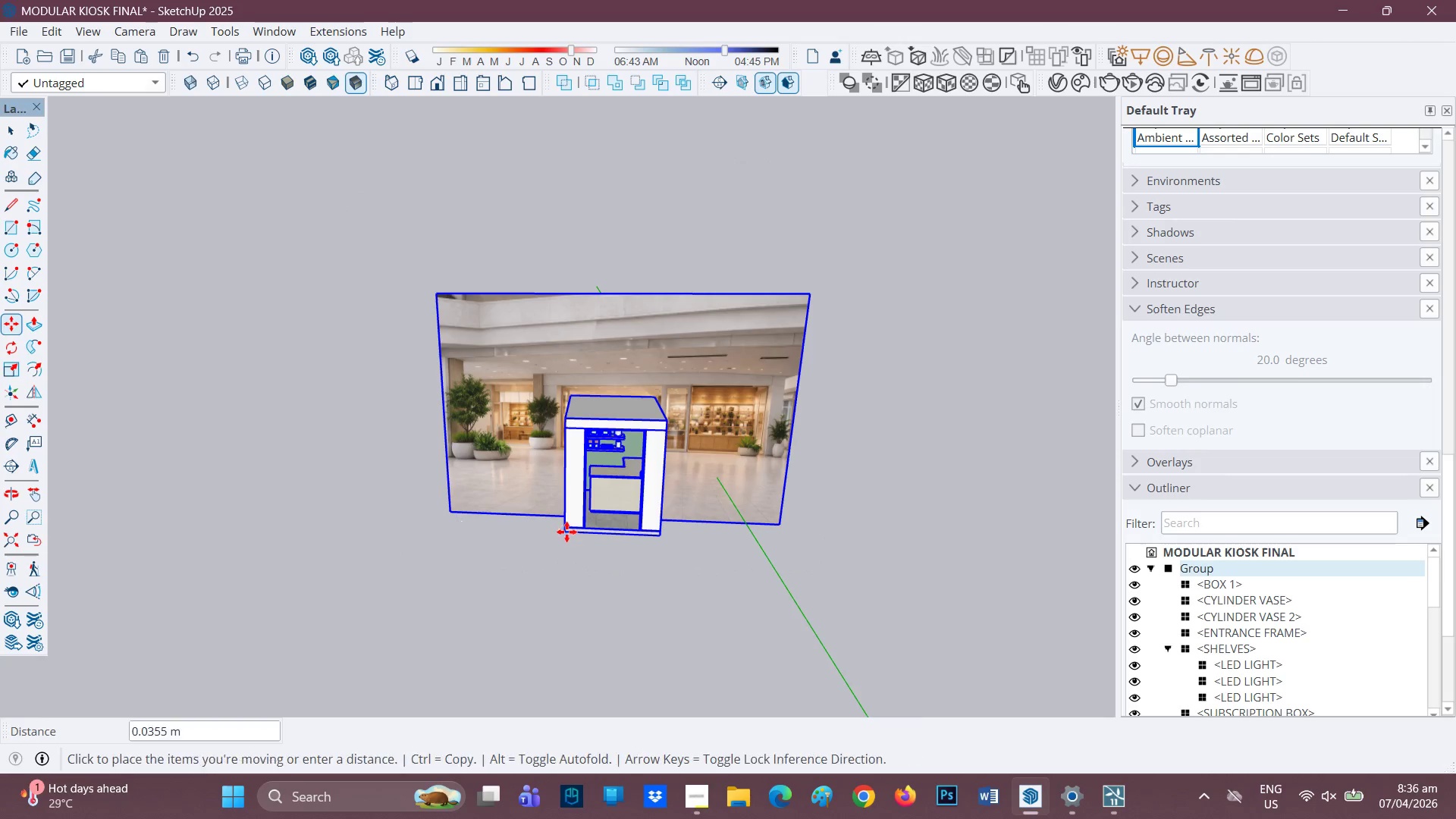 
scroll: coordinate [461, 479], scroll_direction: down, amount: 5.0
 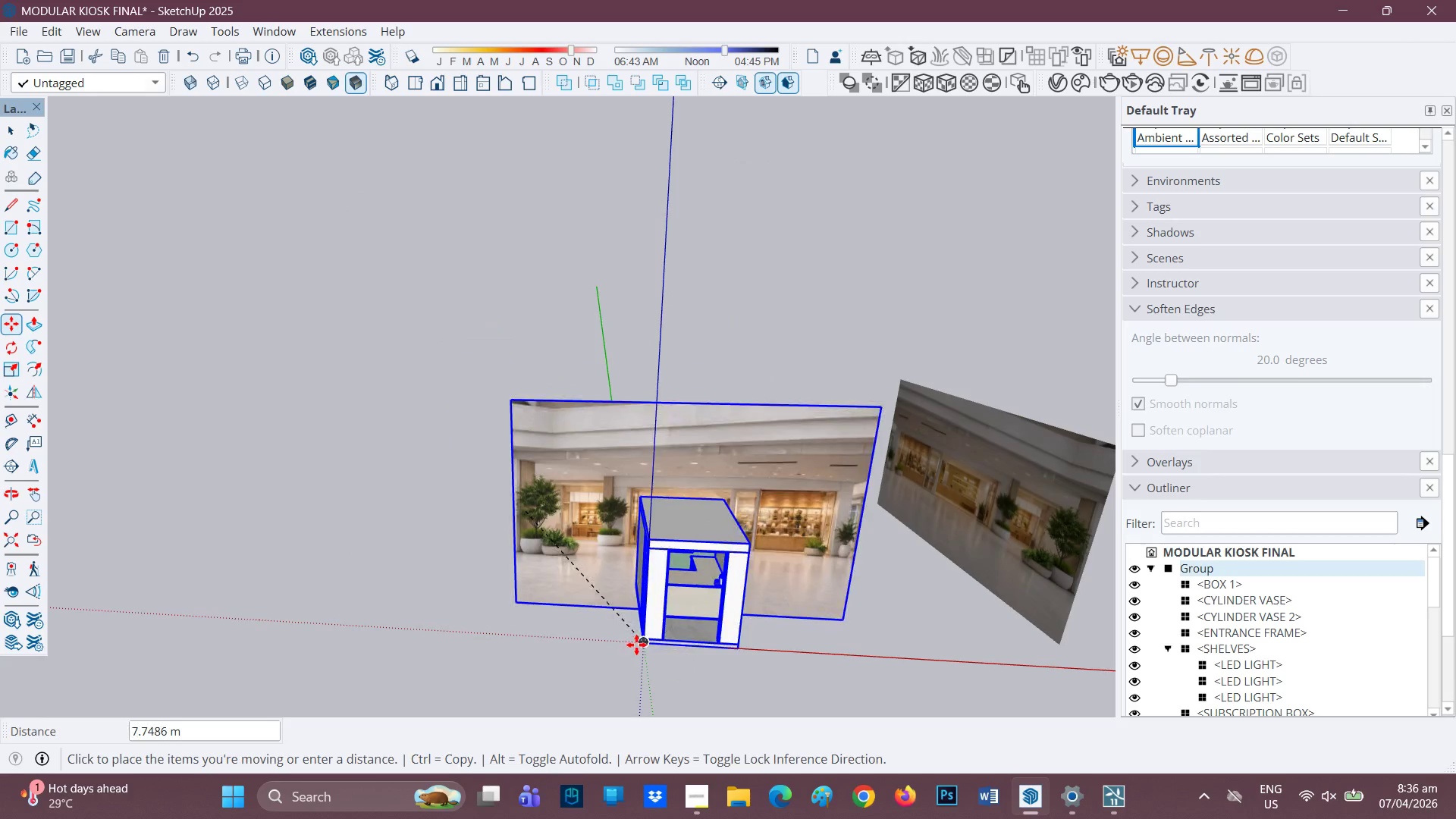 
key(Space)
 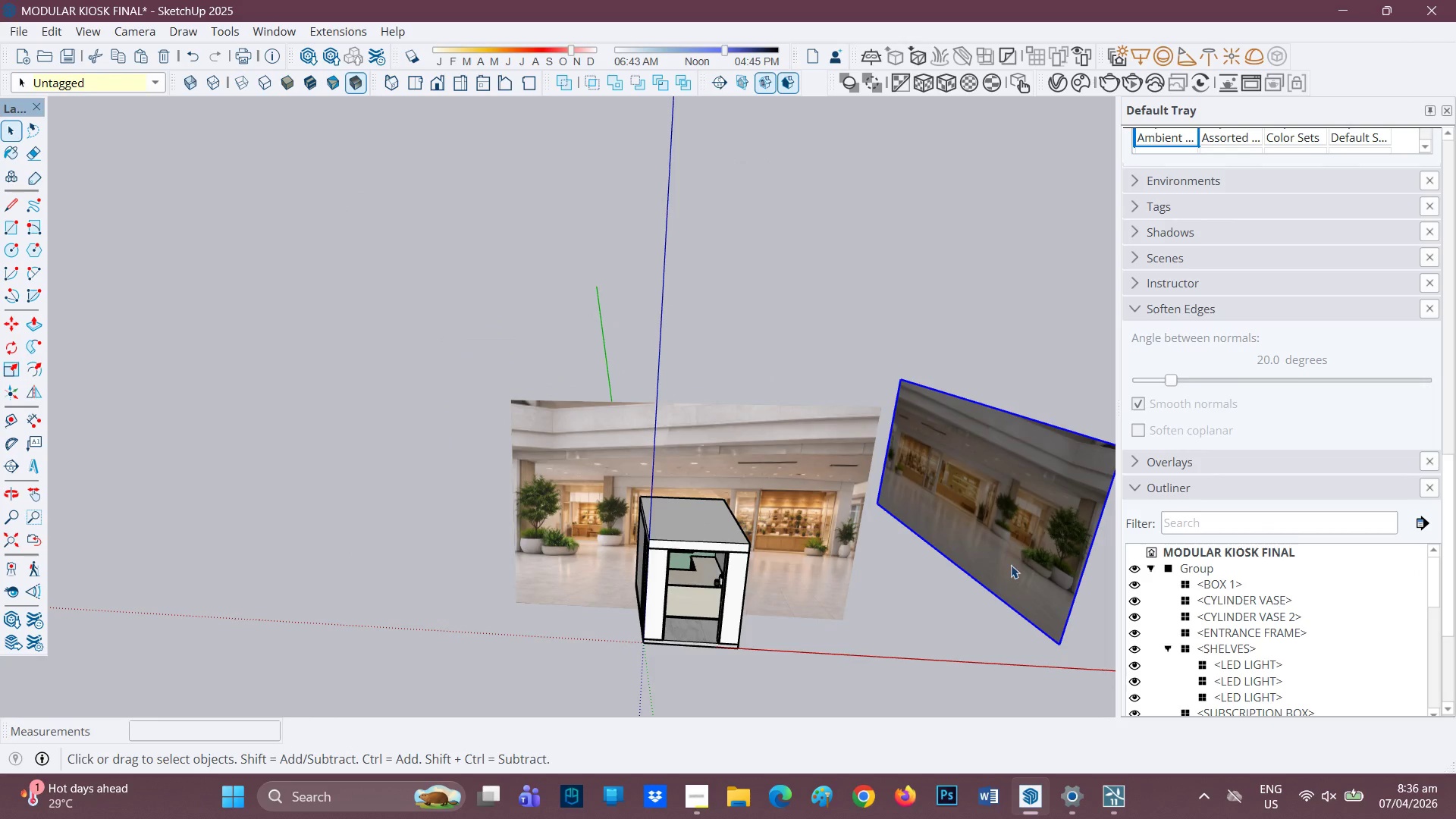 
right_click([1011, 563])
 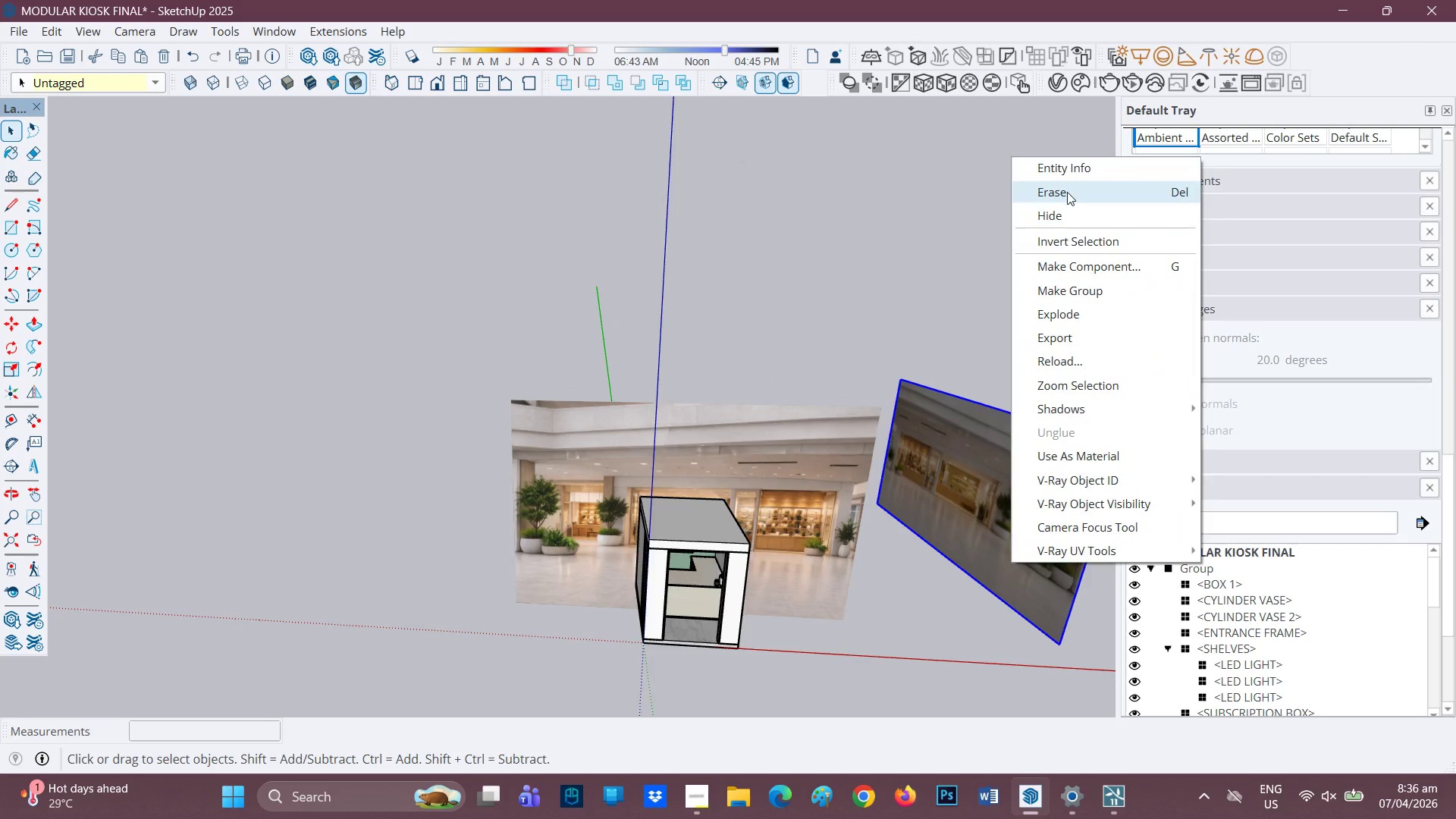 
left_click([1066, 193])
 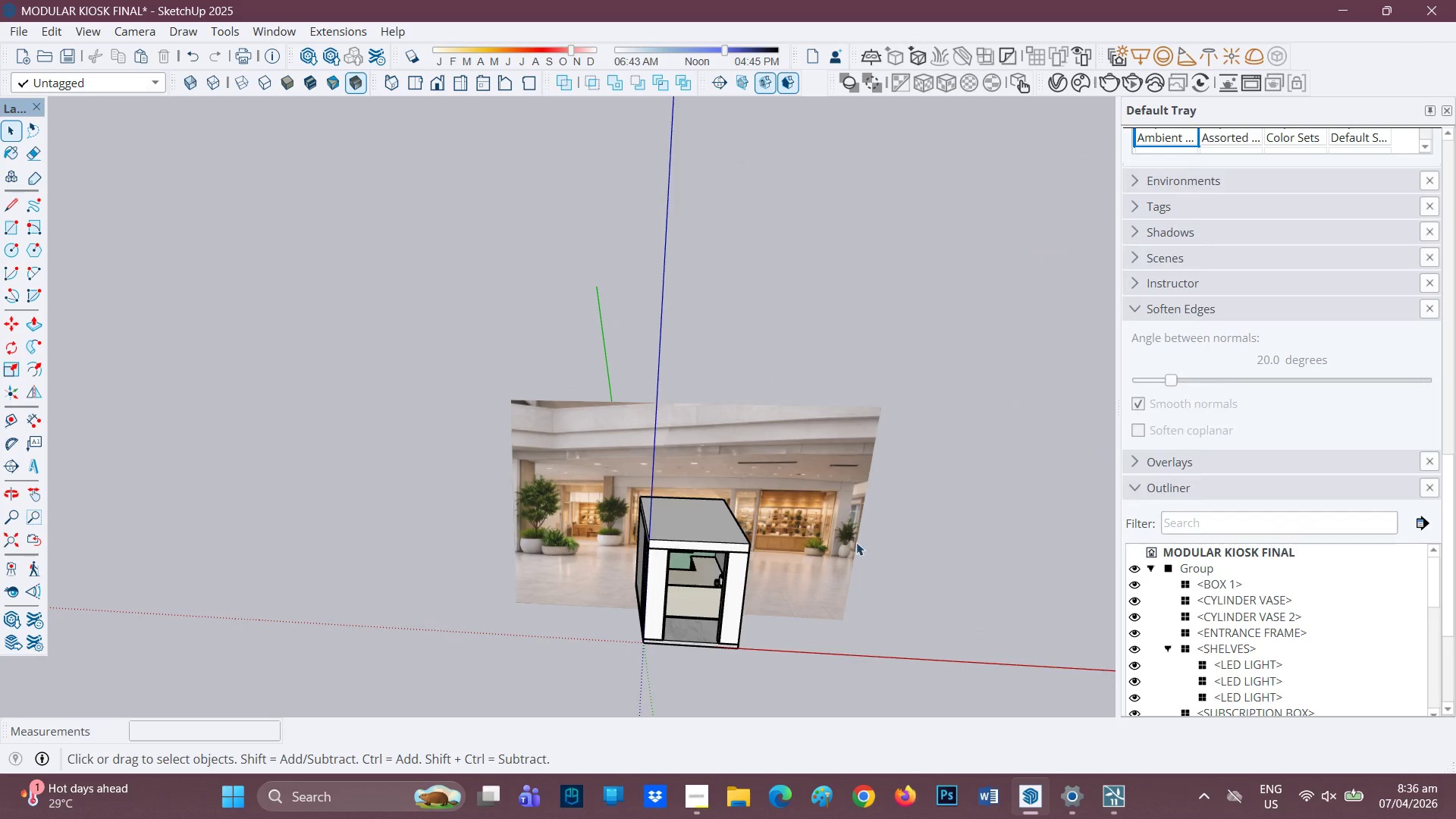 
scroll: coordinate [752, 595], scroll_direction: down, amount: 1.0
 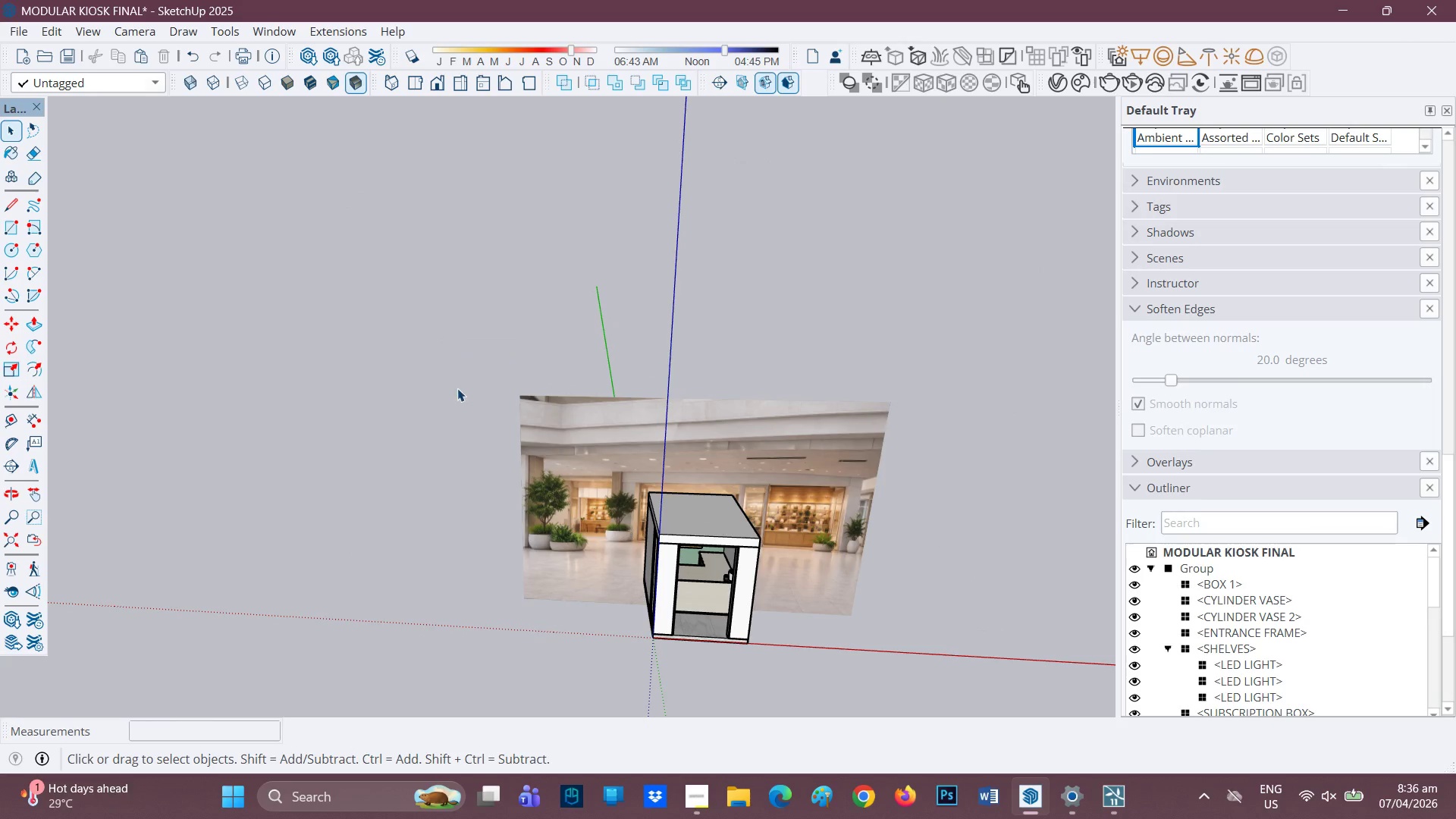 
scroll: coordinate [334, 283], scroll_direction: up, amount: 1.0
 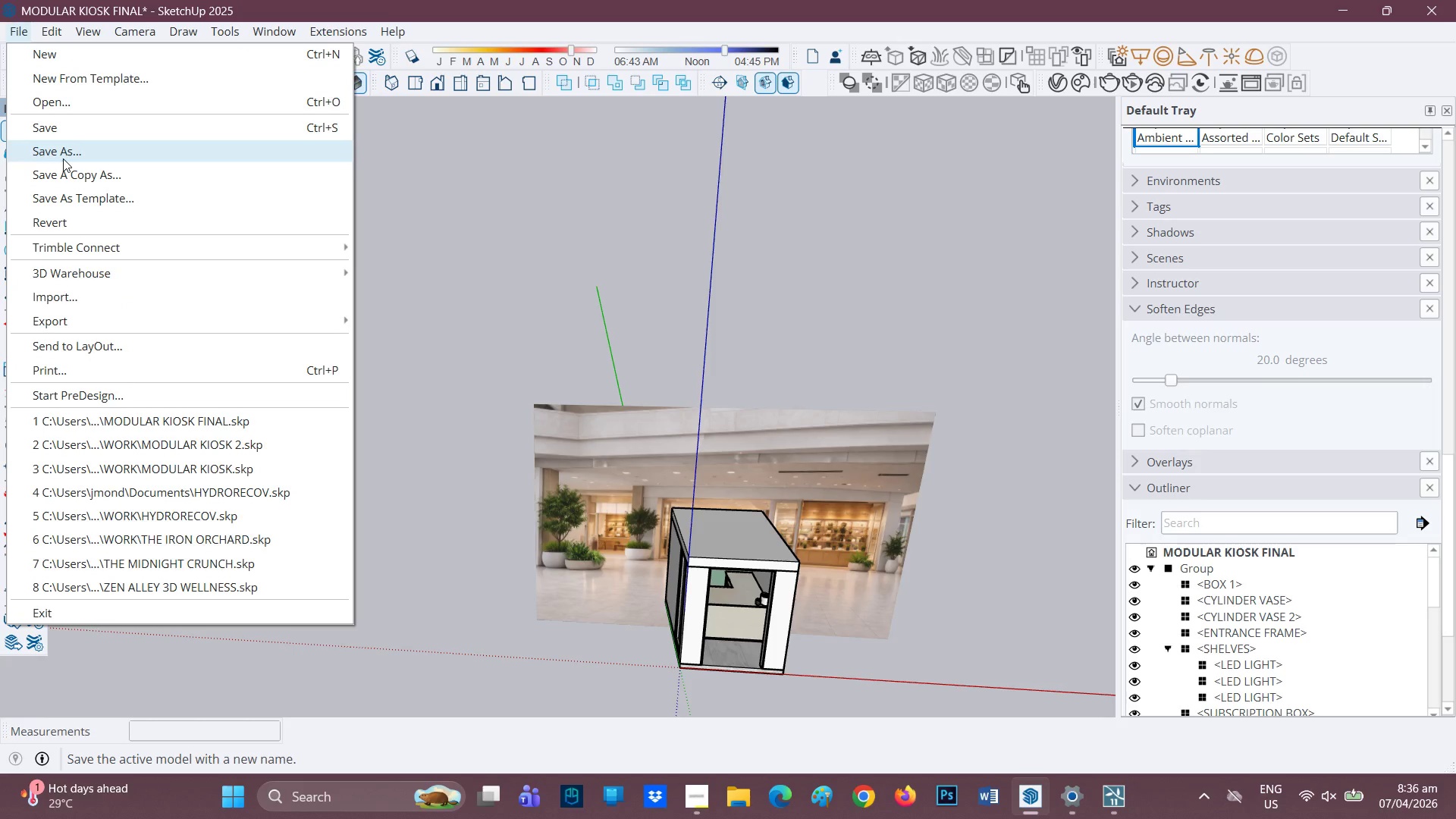 
left_click([59, 292])
 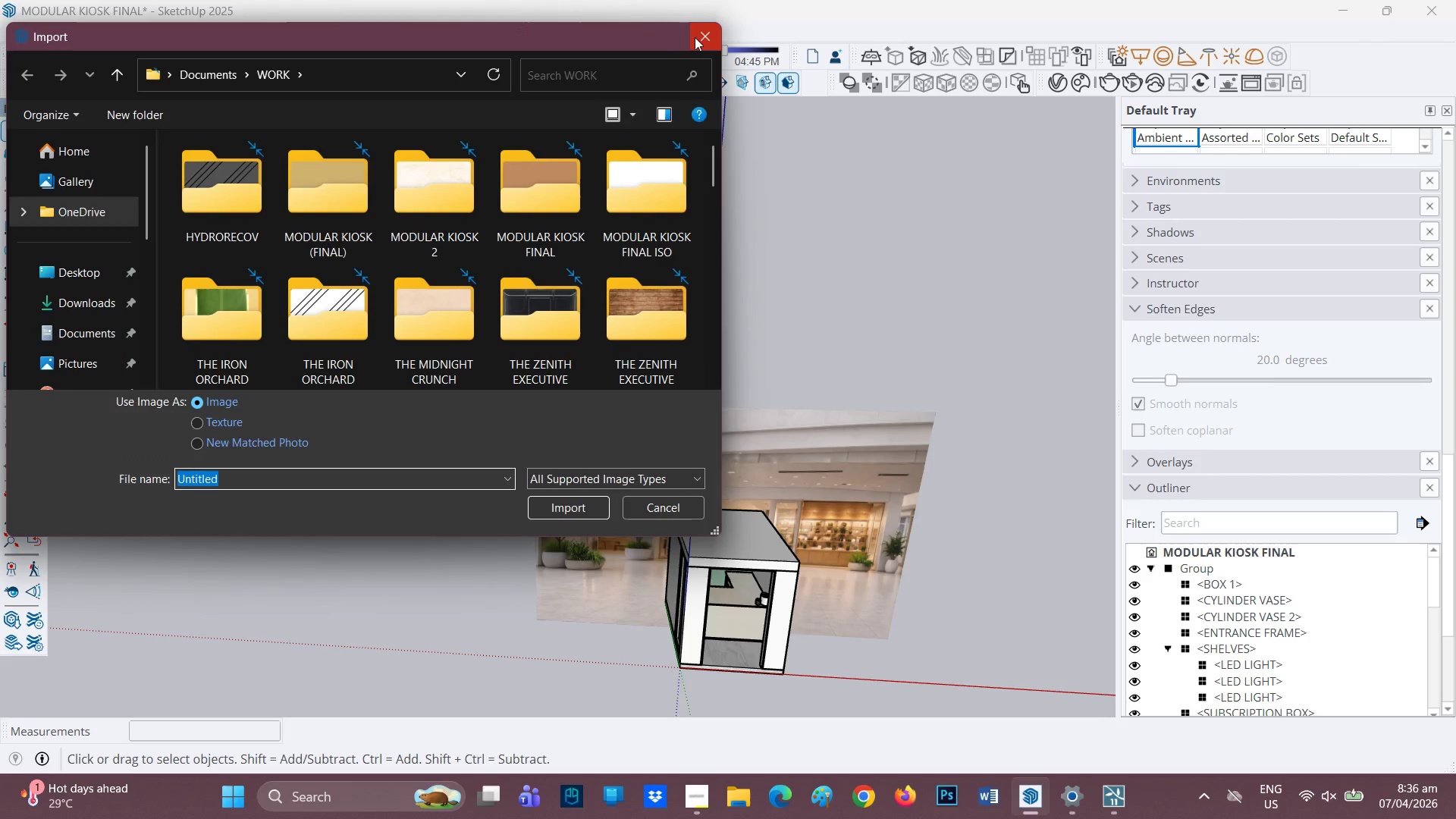 
left_click([693, 33])
 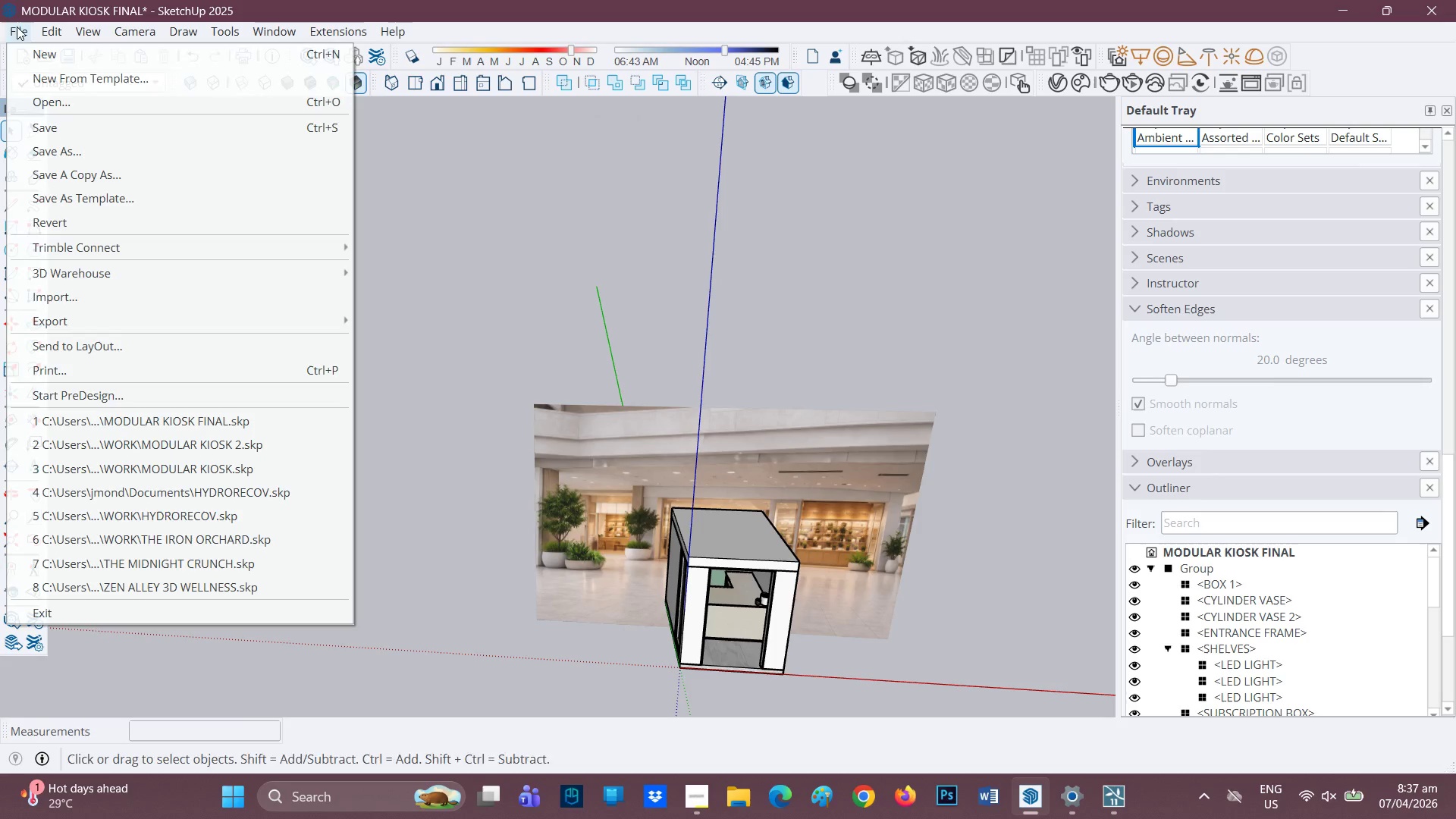 
left_click([88, 326])
 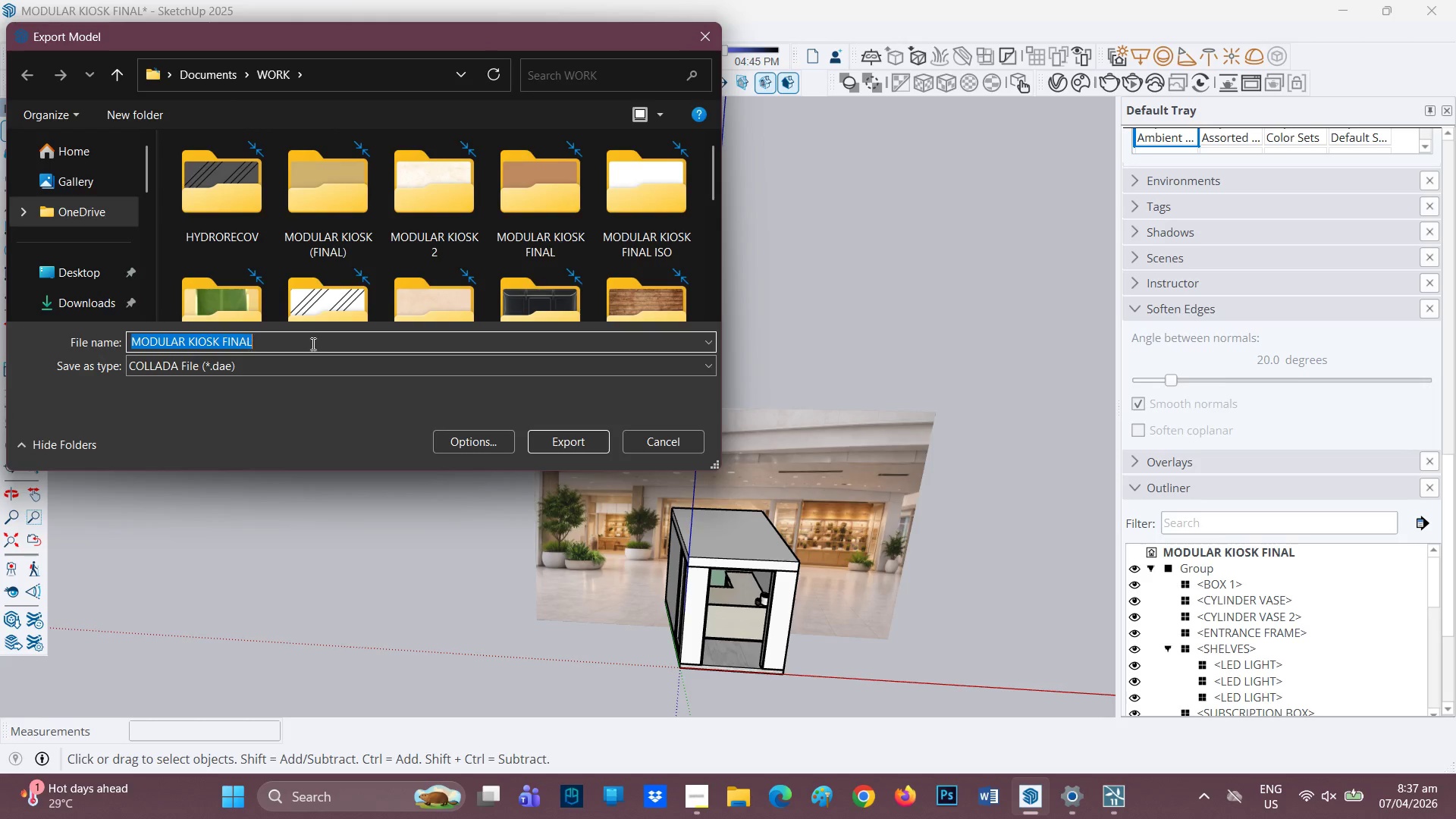 
left_click([544, 438])
 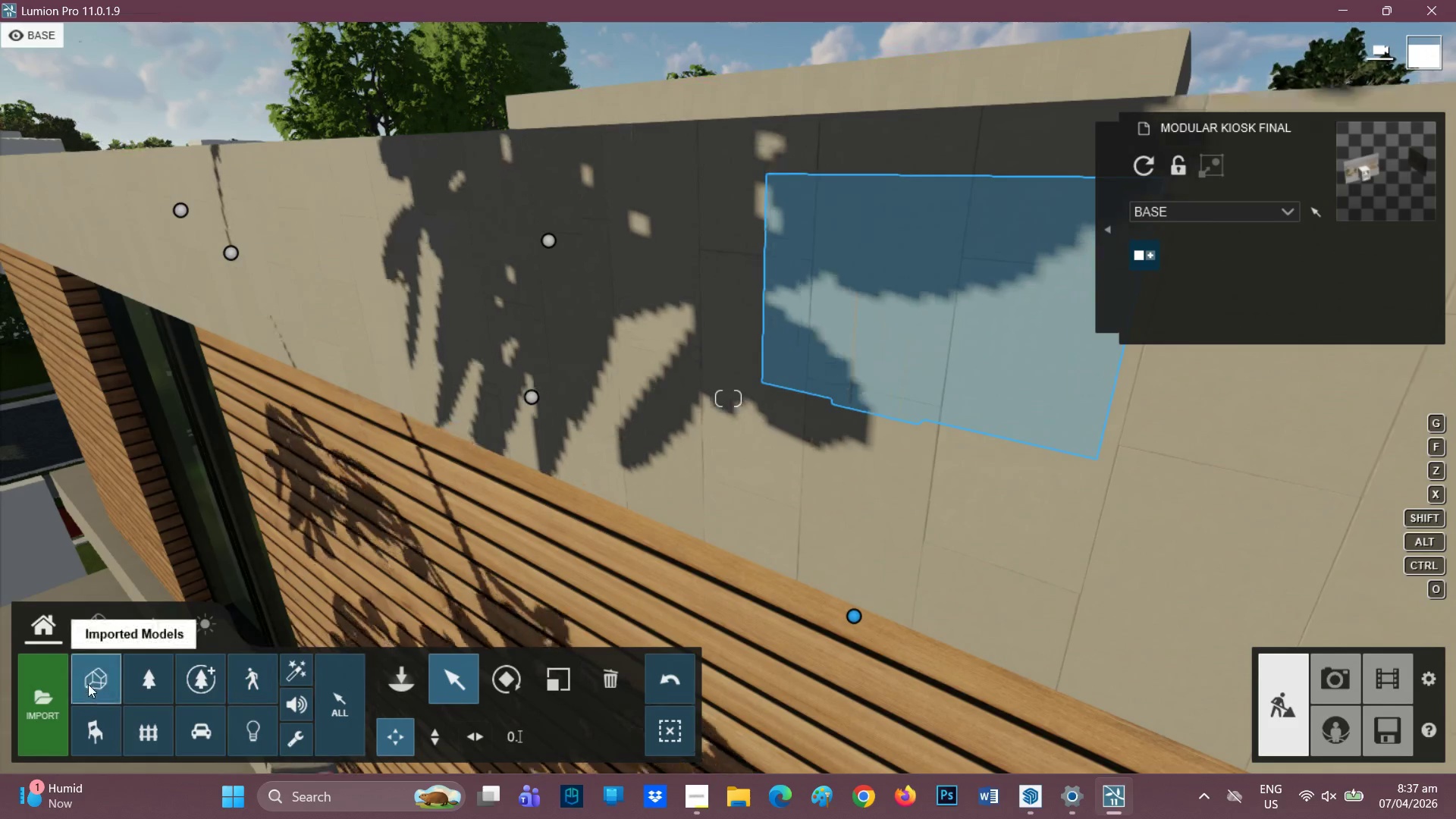 
wait(7.72)
 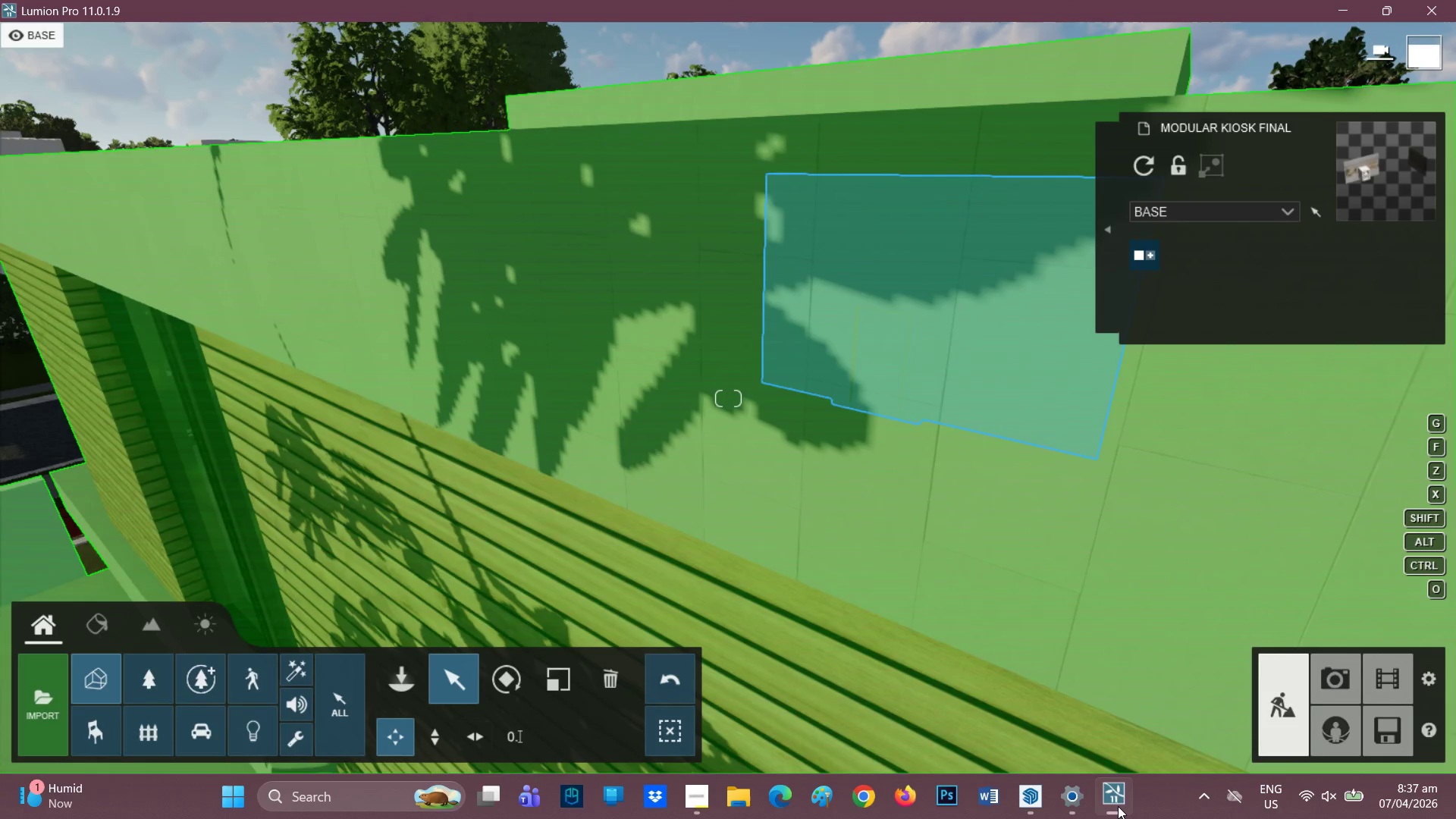 
left_click([388, 679])
 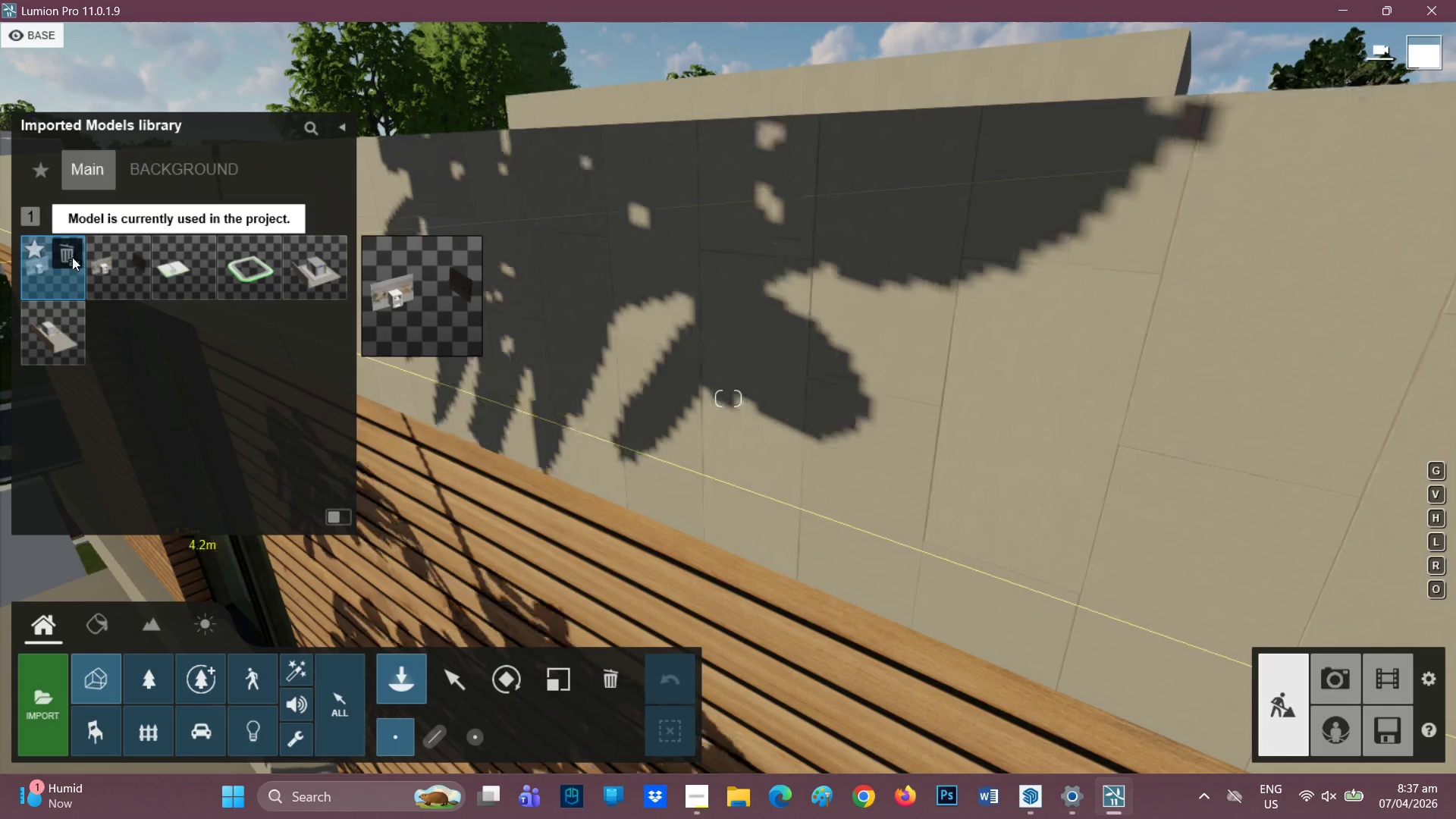 
double_click([71, 254])
 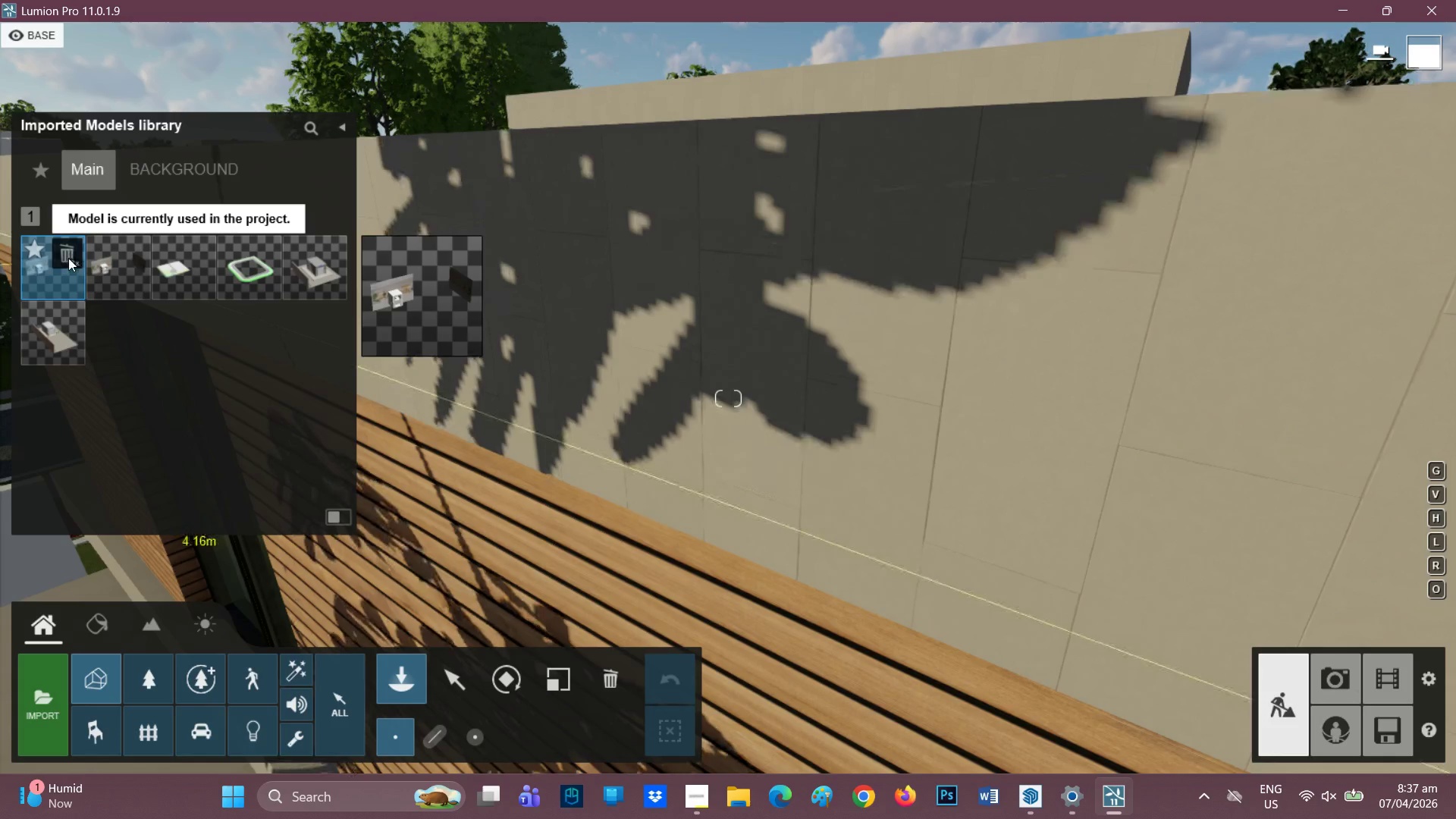 
double_click([68, 258])
 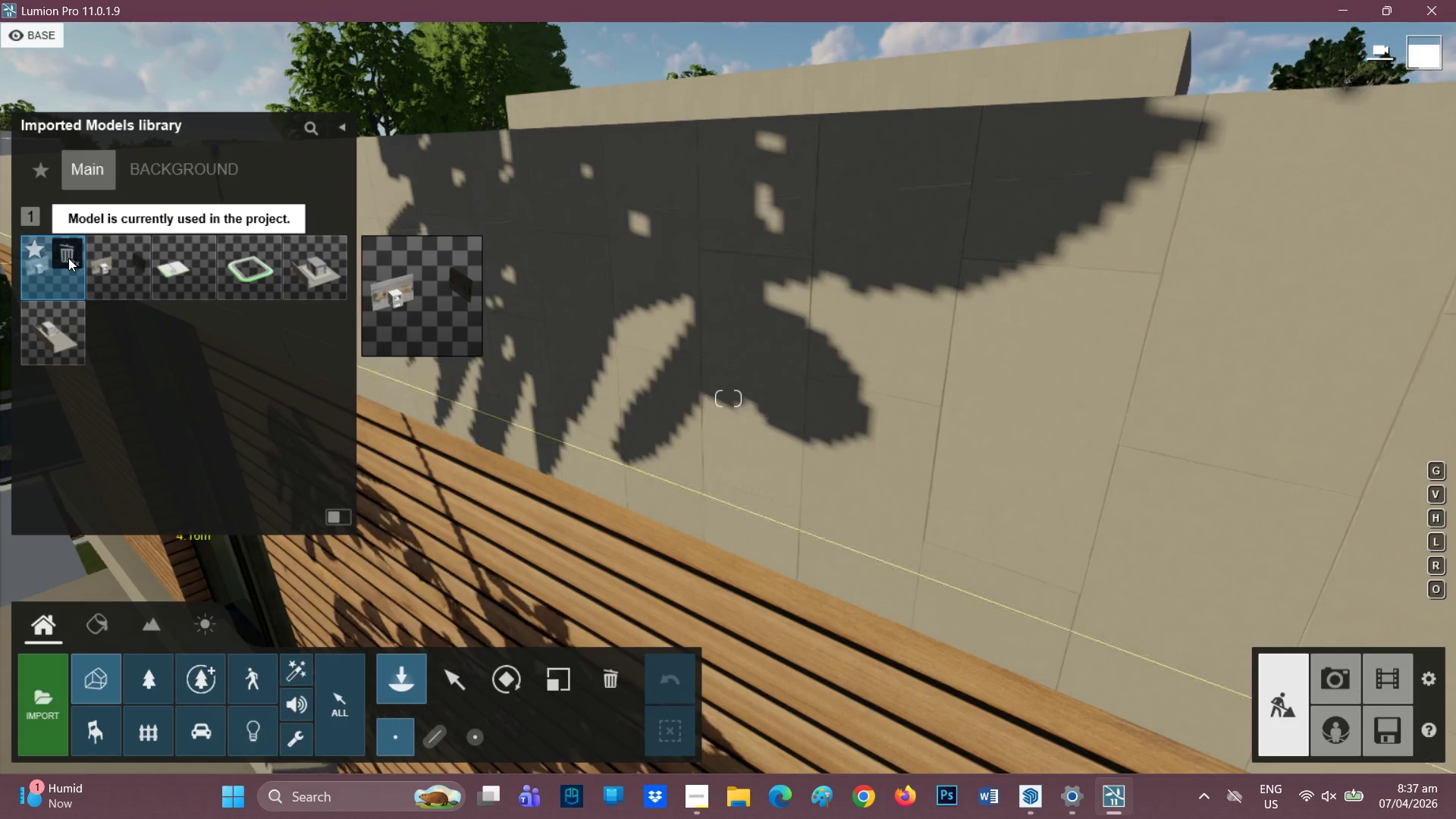 
triple_click([68, 258])
 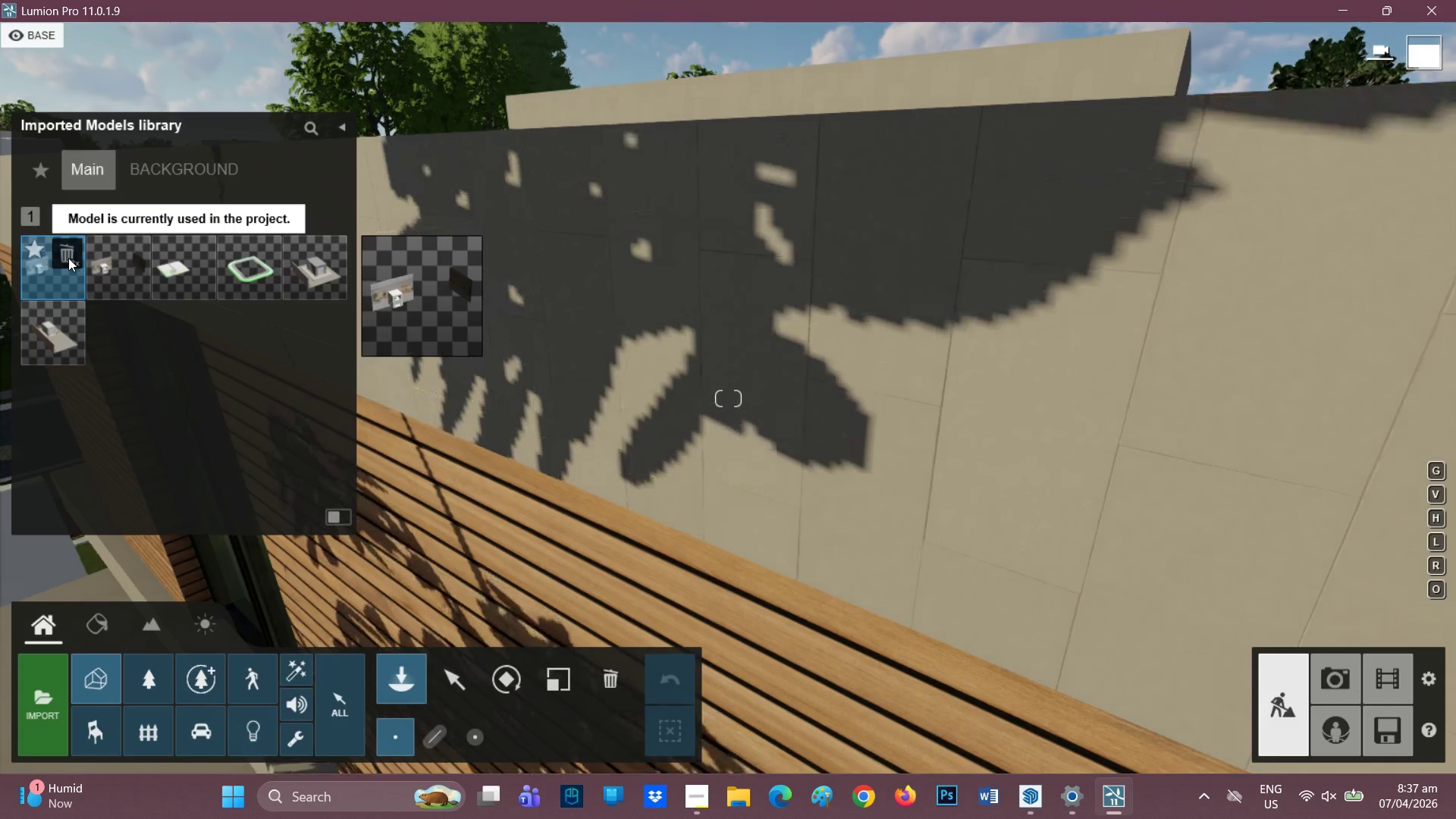 
triple_click([68, 258])
 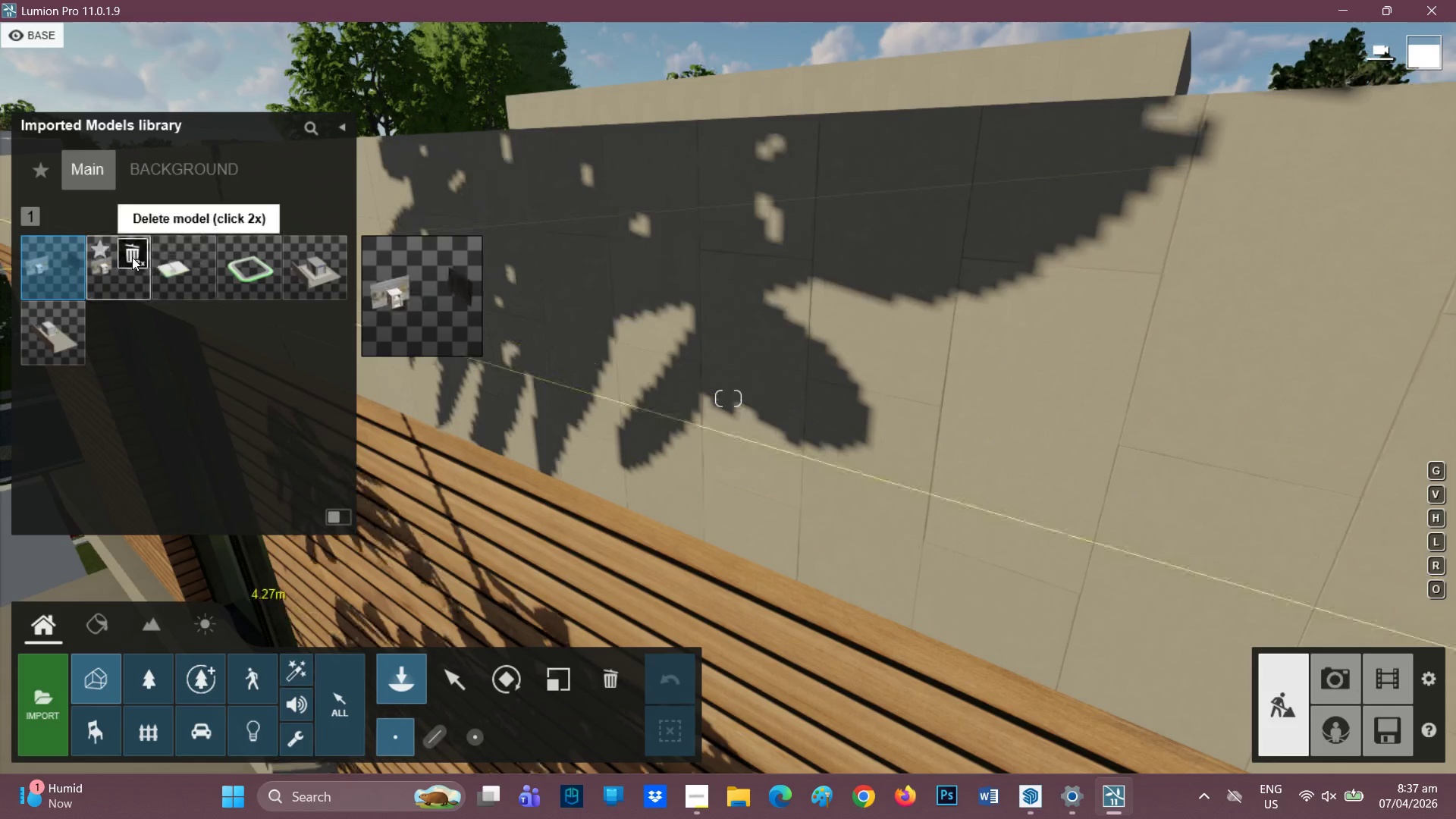 
double_click([132, 257])
 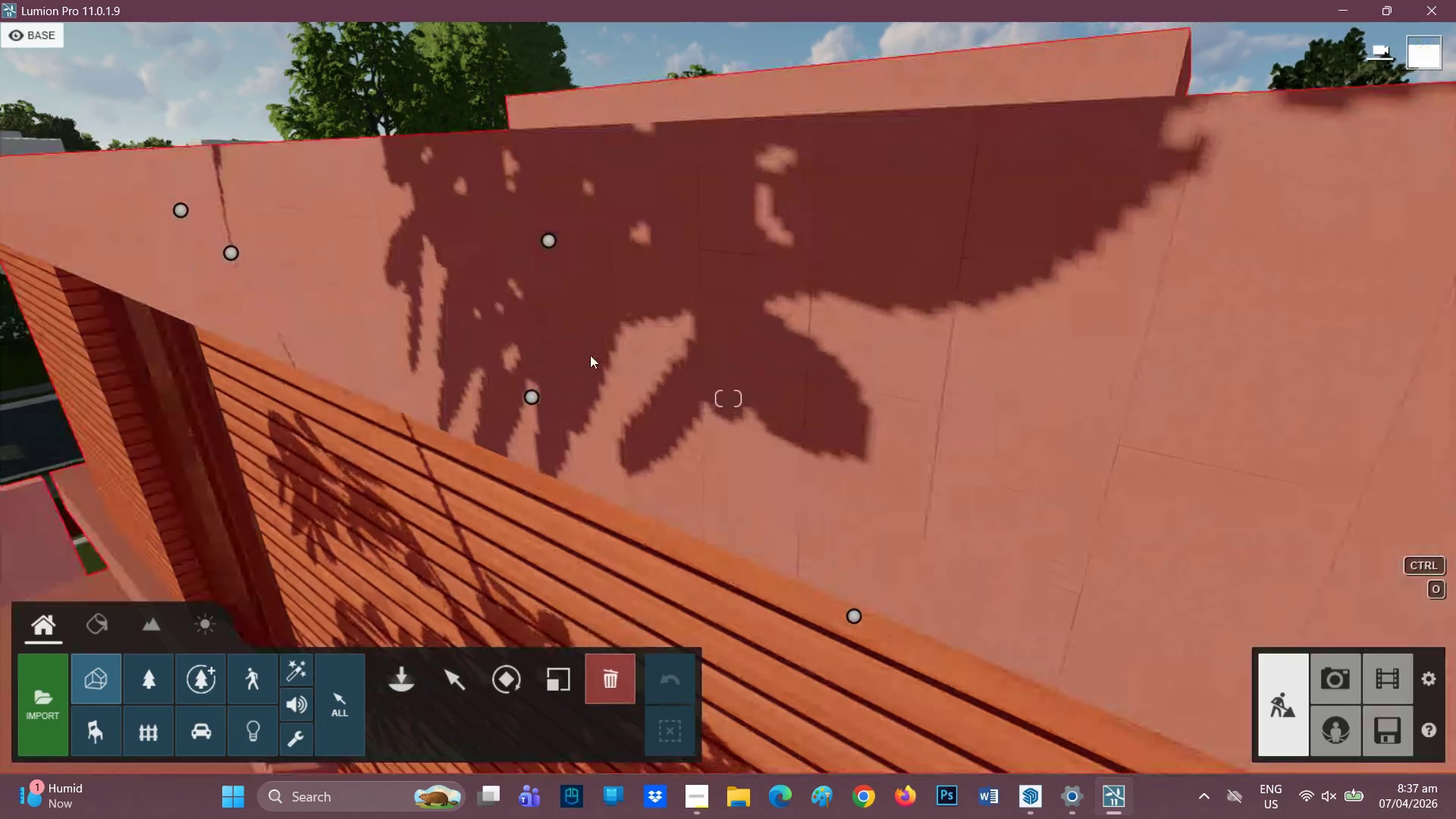 
scroll: coordinate [941, 503], scroll_direction: up, amount: 9.0
 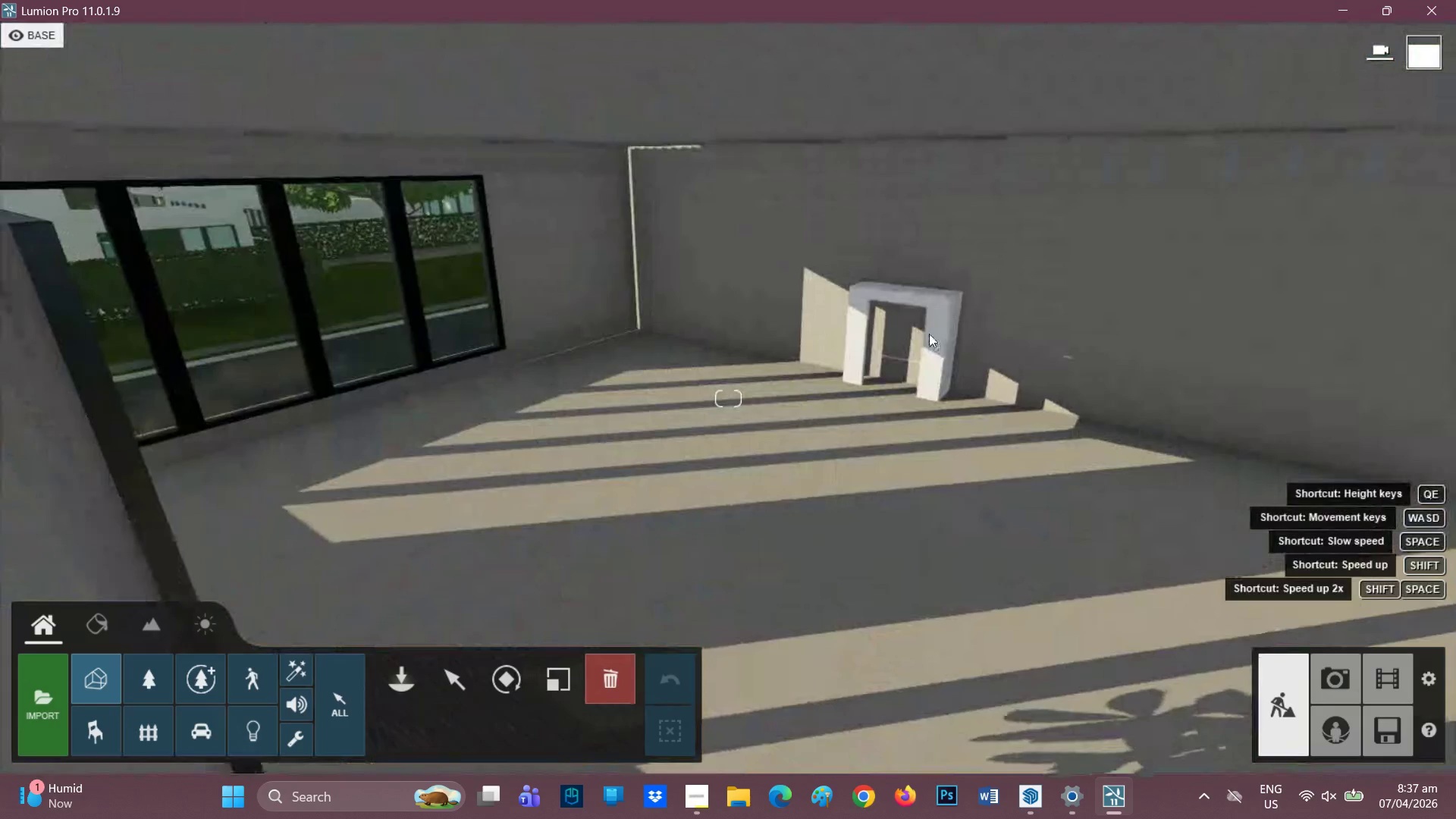 
left_click([949, 325])
 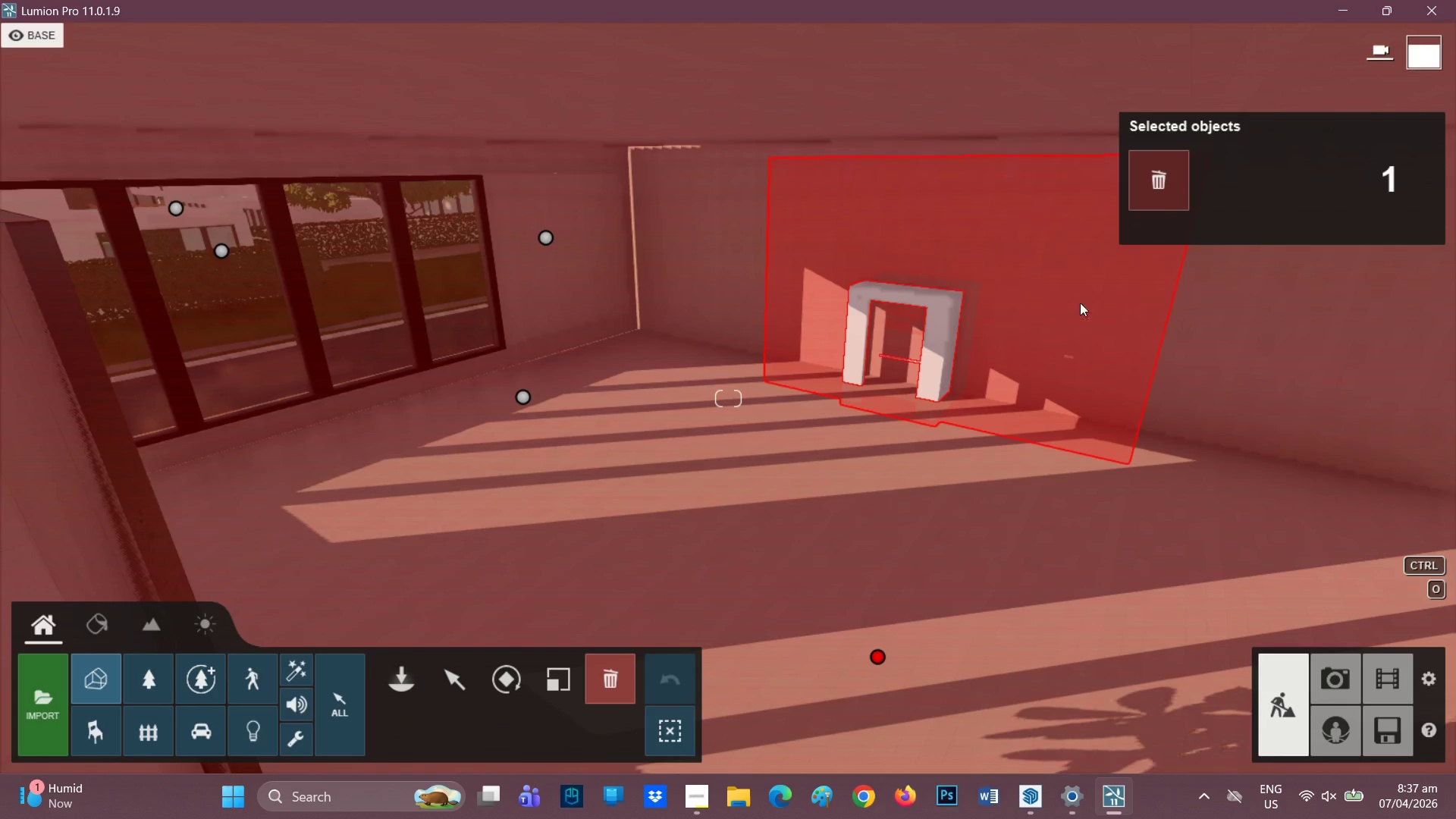 
mouse_move([1169, 191])
 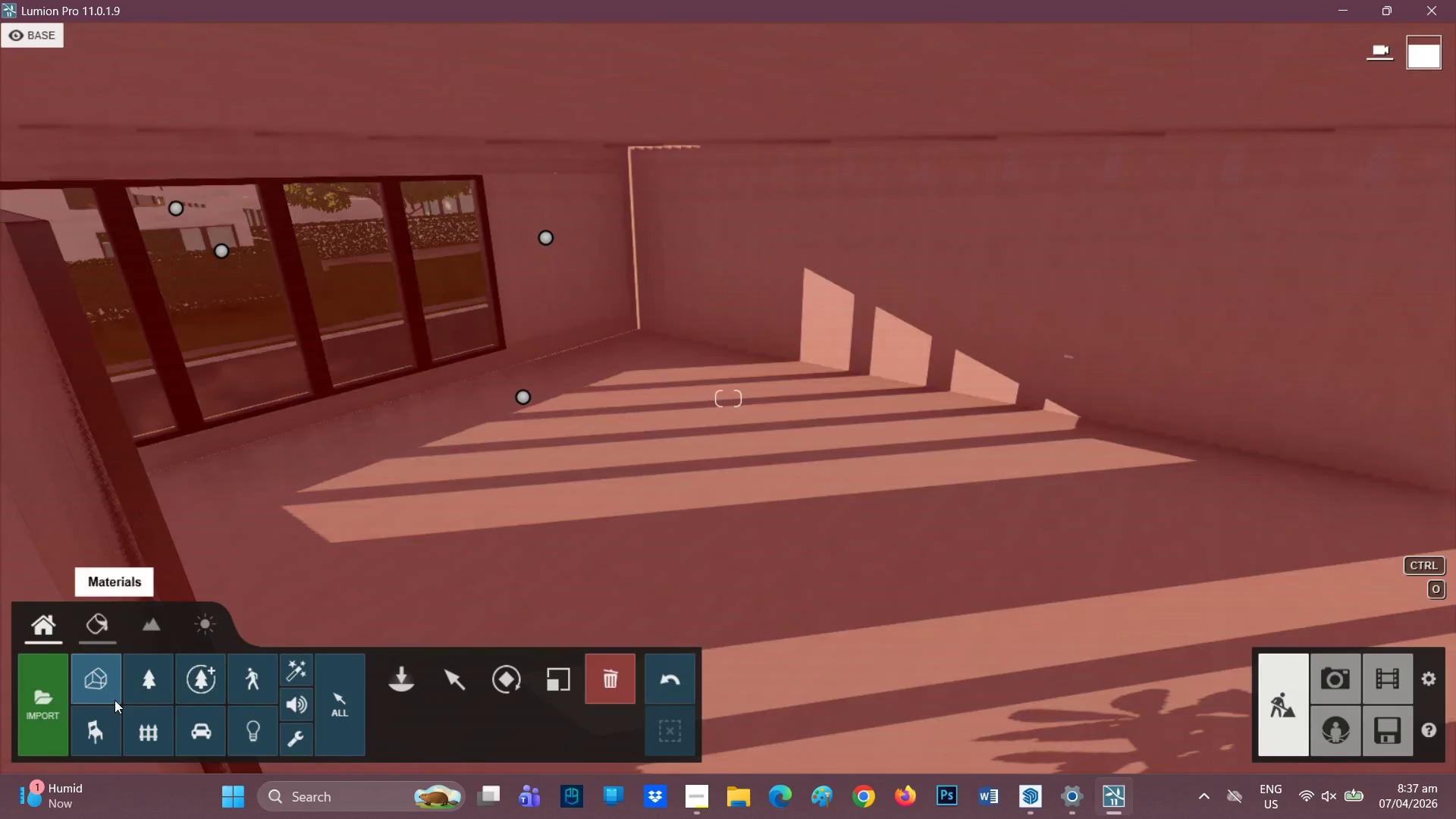 
left_click_drag(start_coordinate=[394, 686], to_coordinate=[393, 682])
 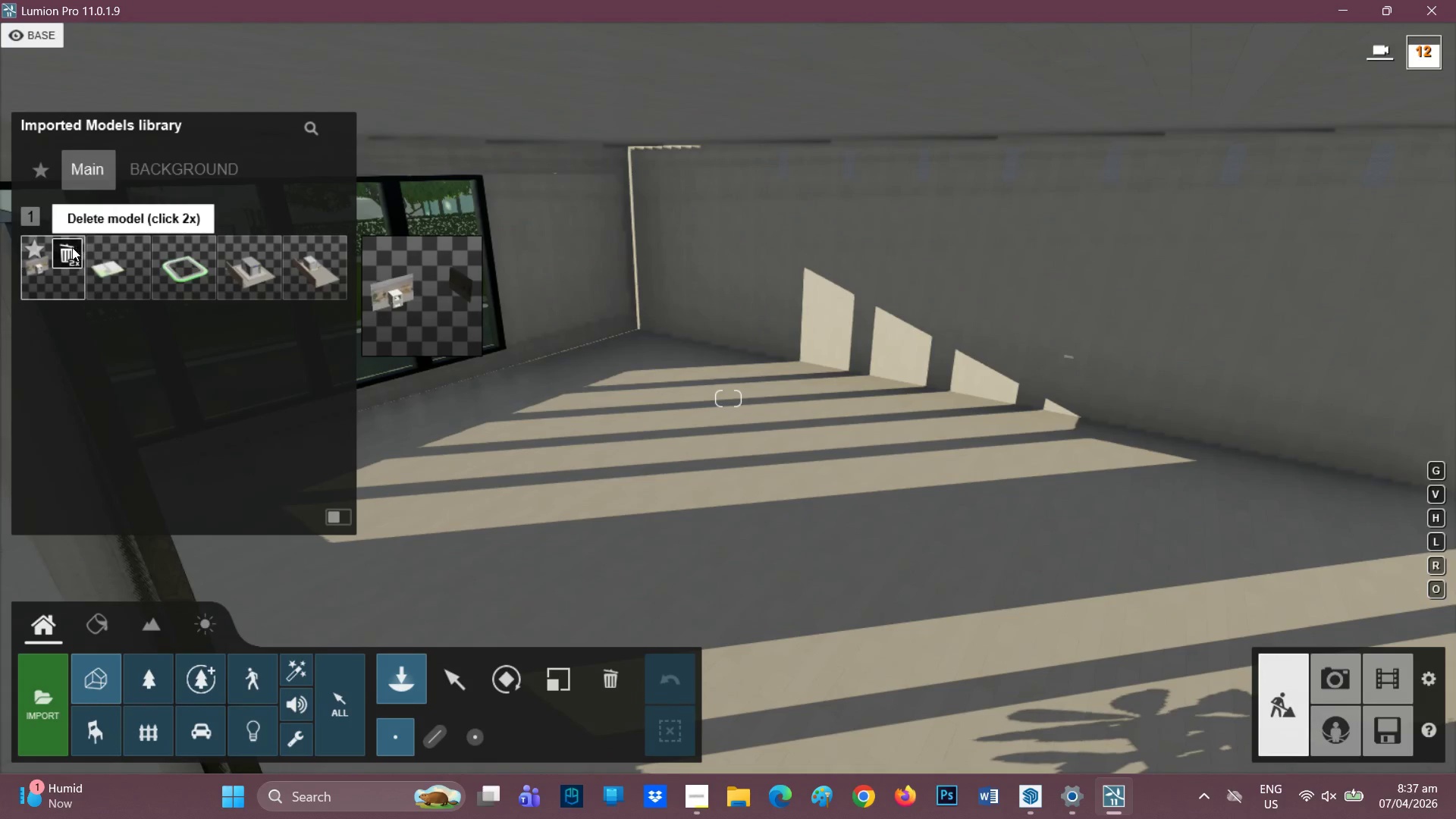 
double_click([71, 248])
 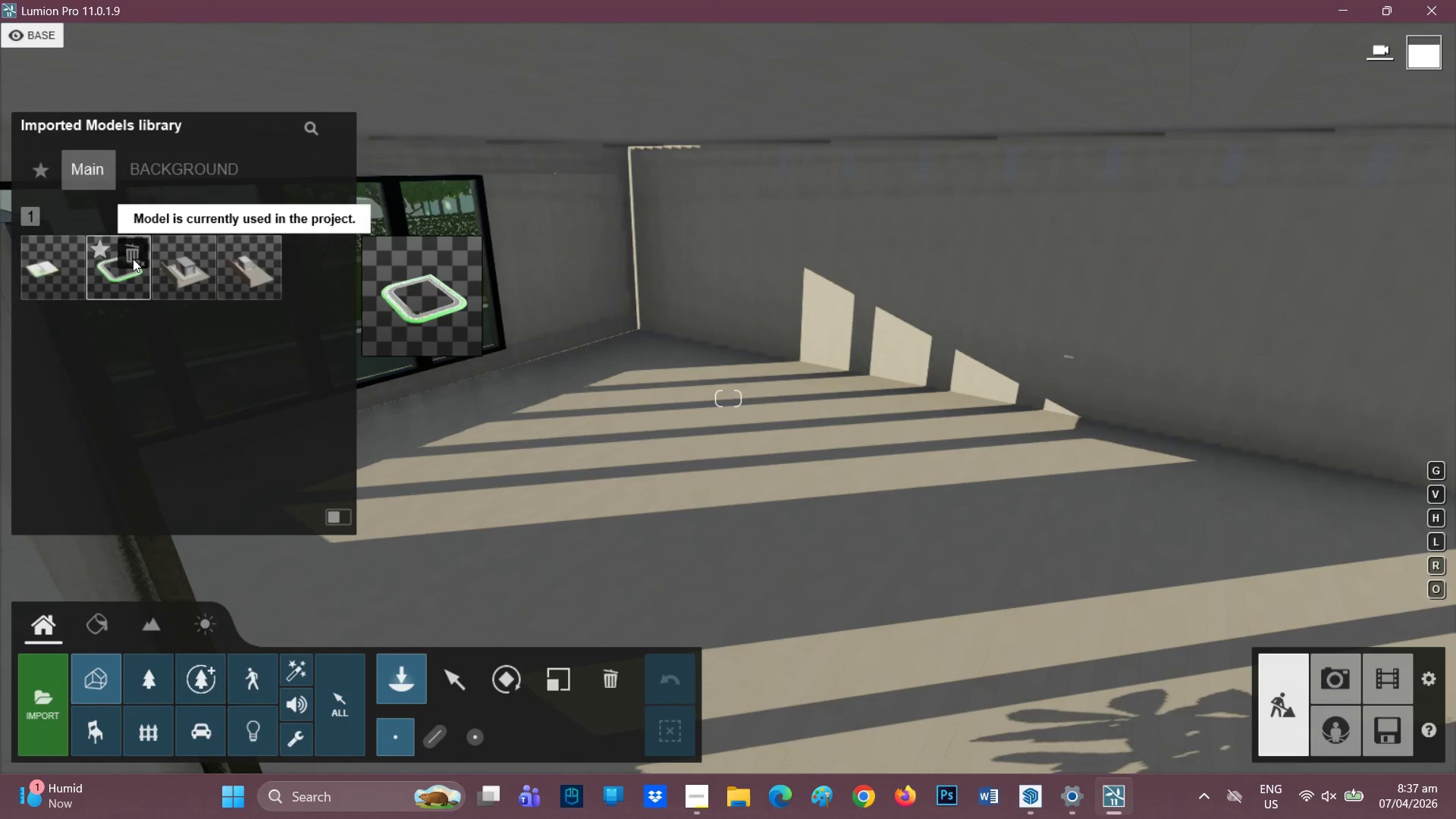 
mouse_move([224, 257])
 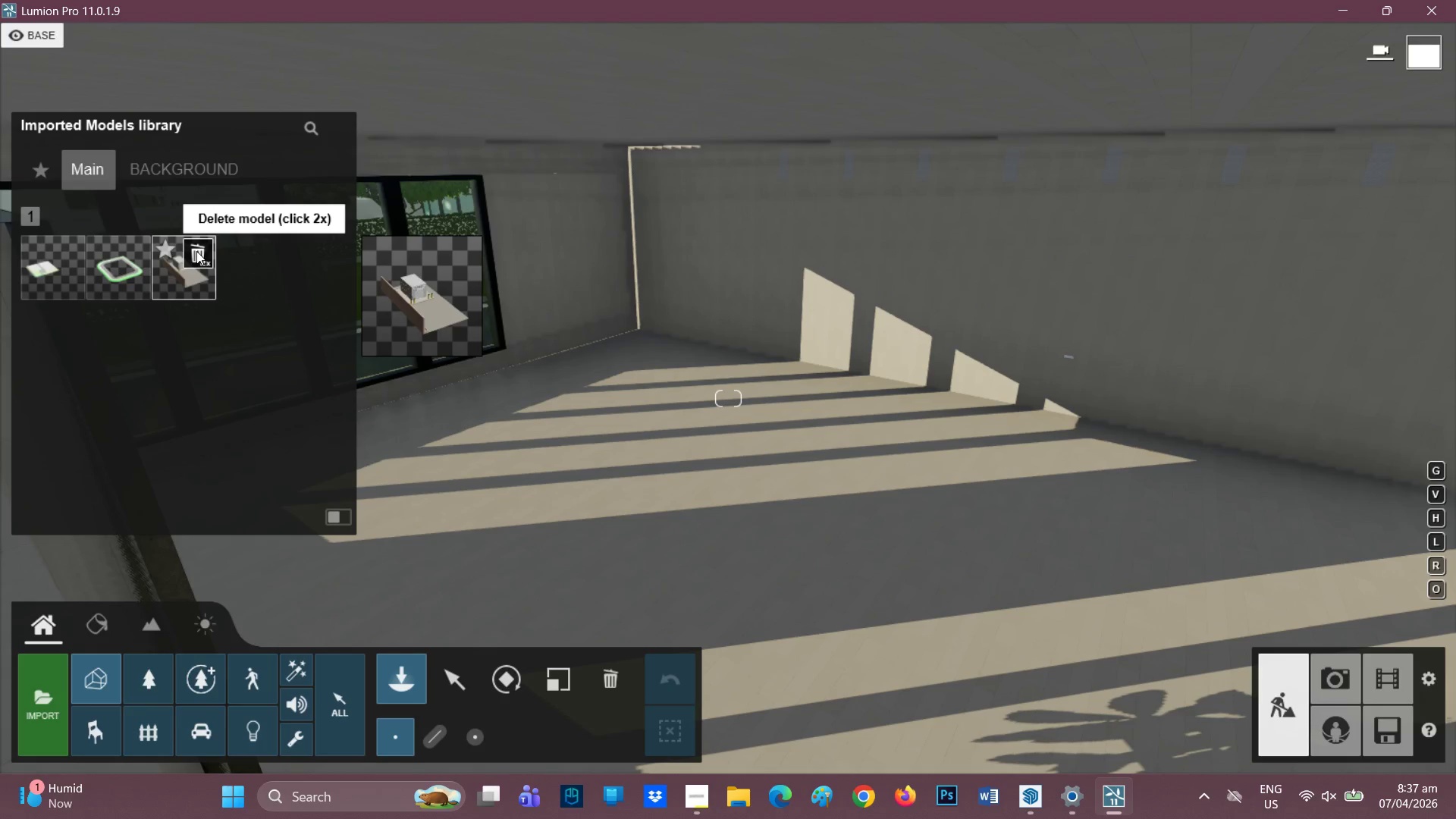 
double_click([196, 251])
 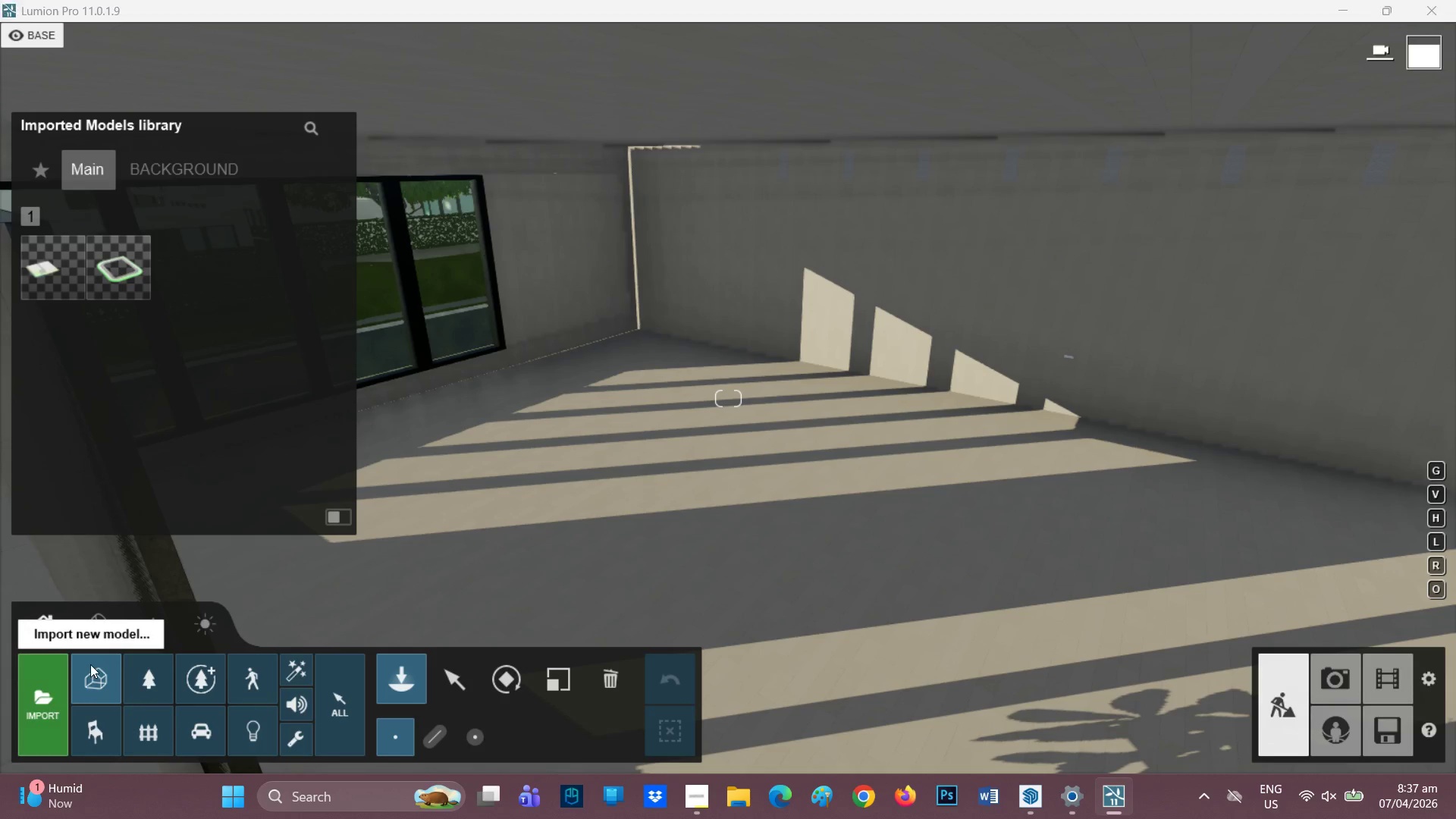 
scroll: coordinate [567, 274], scroll_direction: down, amount: 3.0
 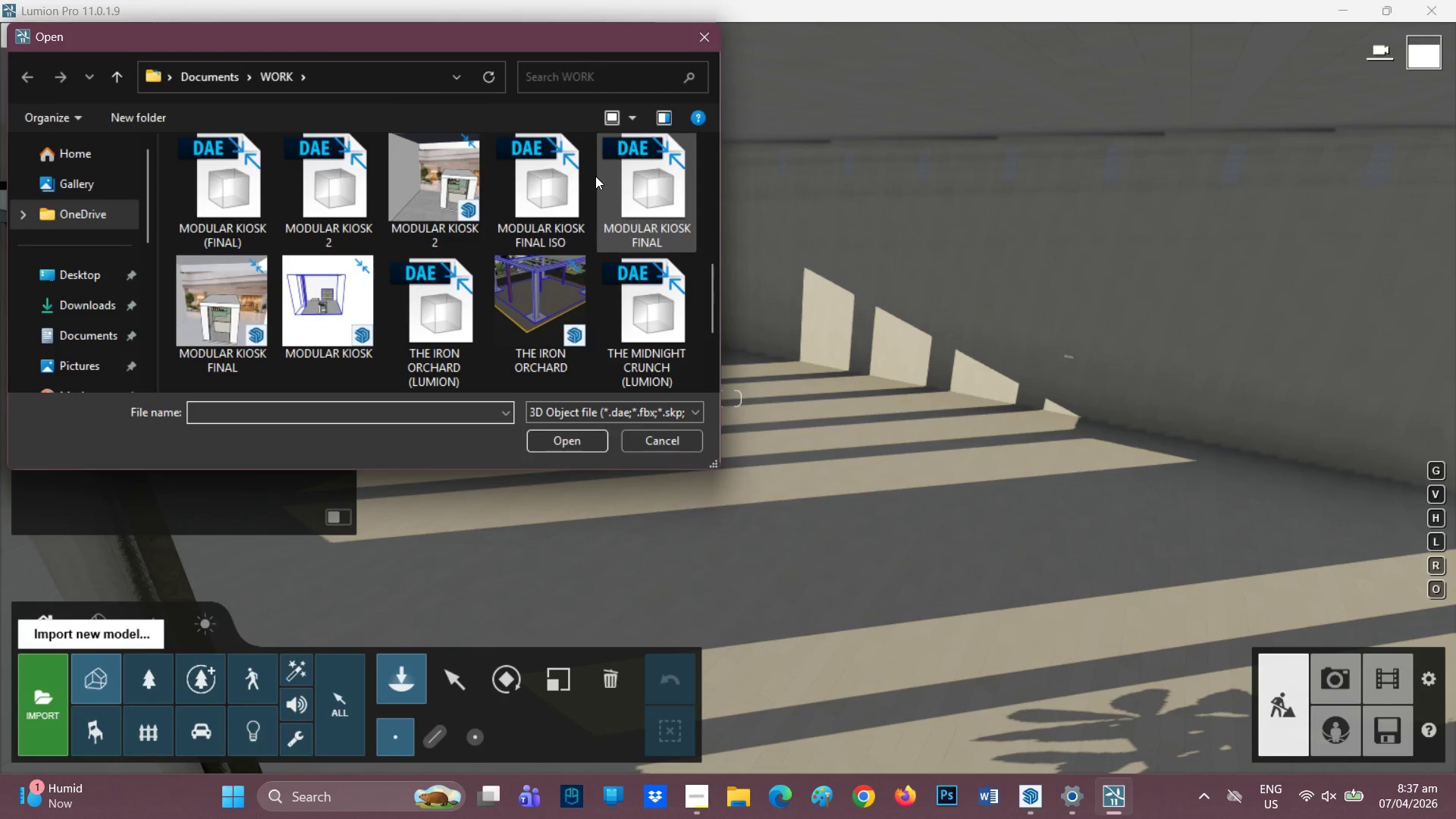 
left_click([629, 187])
 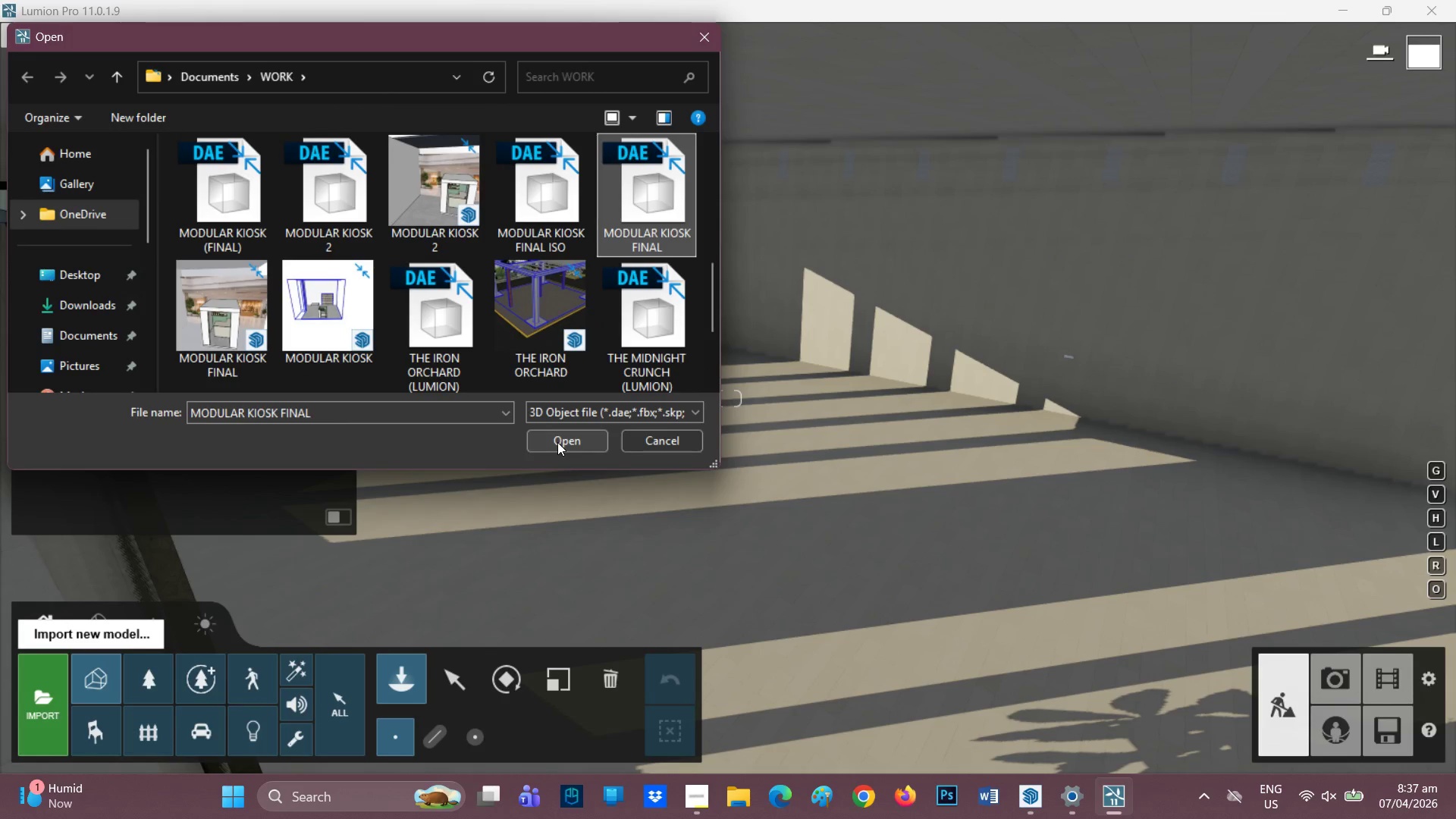 
left_click([557, 442])
 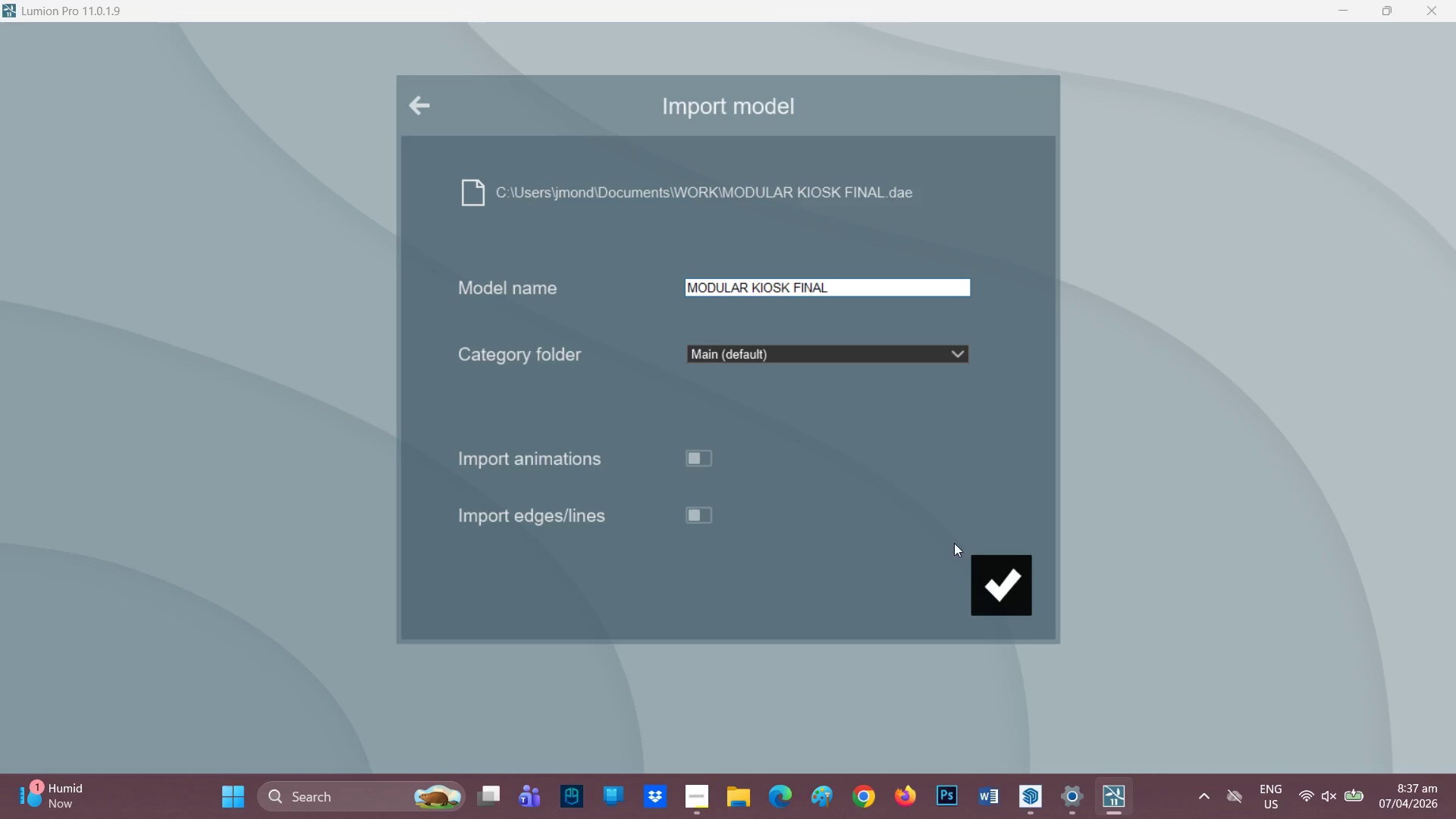 
left_click([1023, 585])
 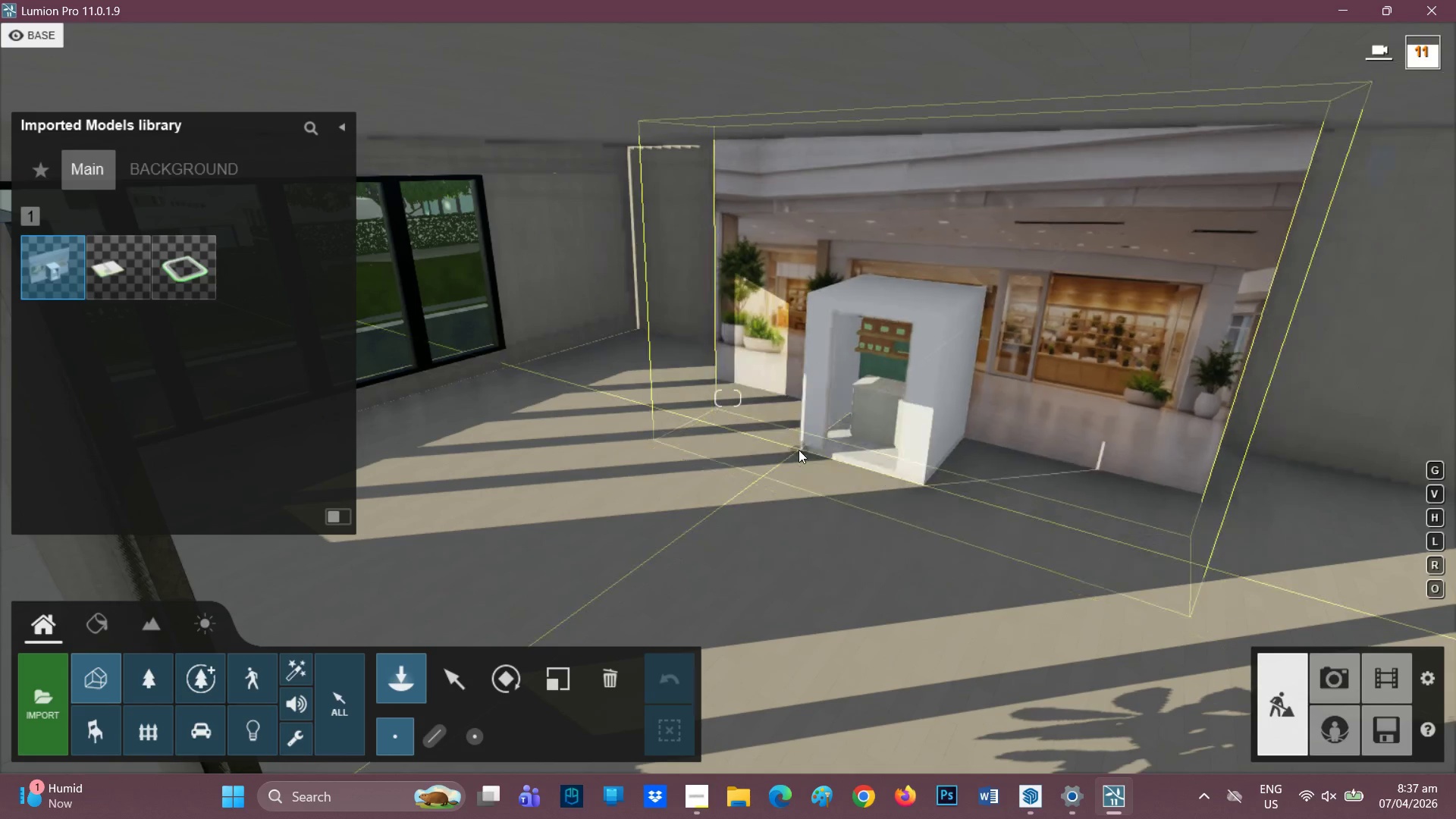 
wait(16.56)
 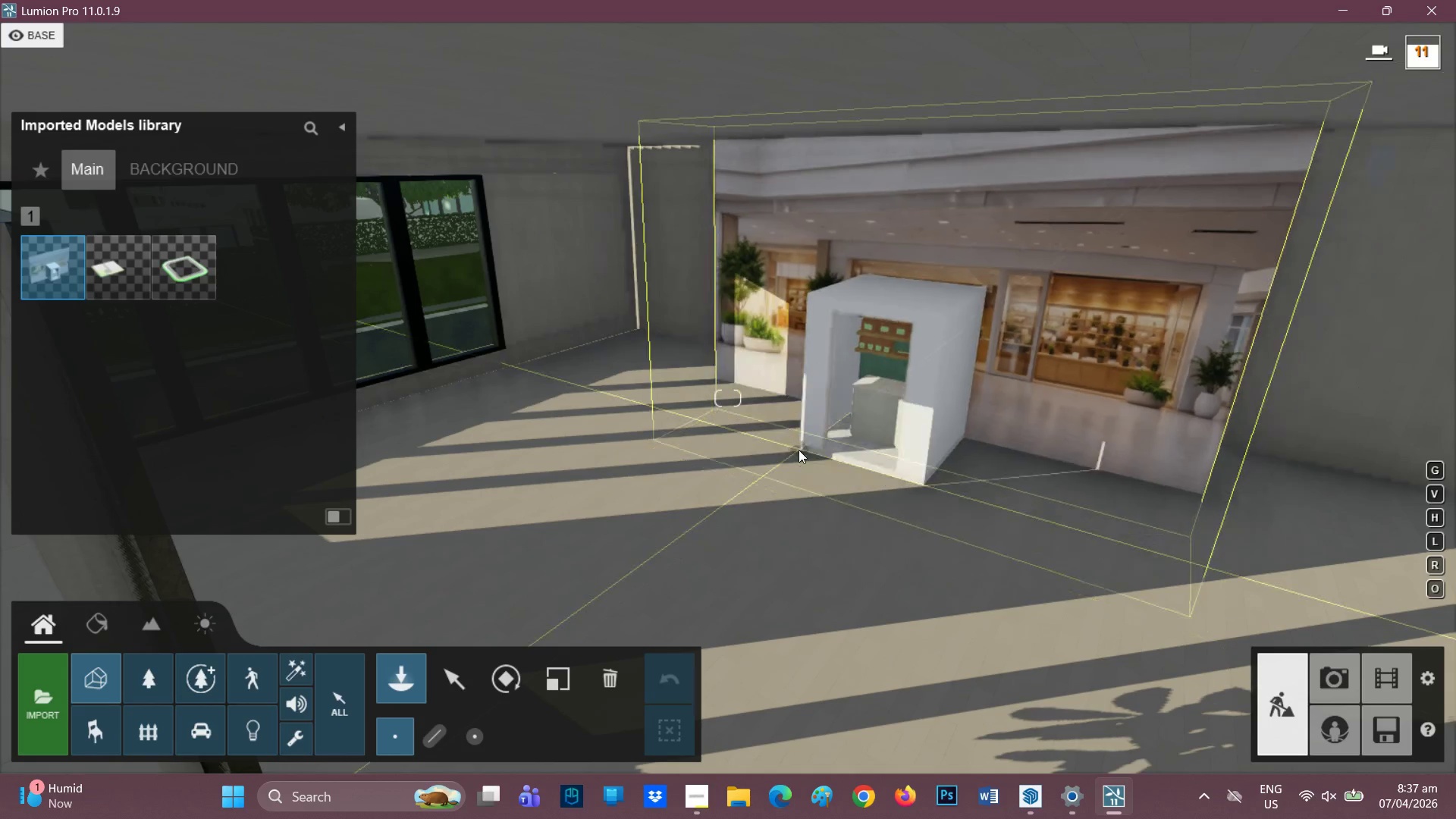 
left_click([835, 410])
 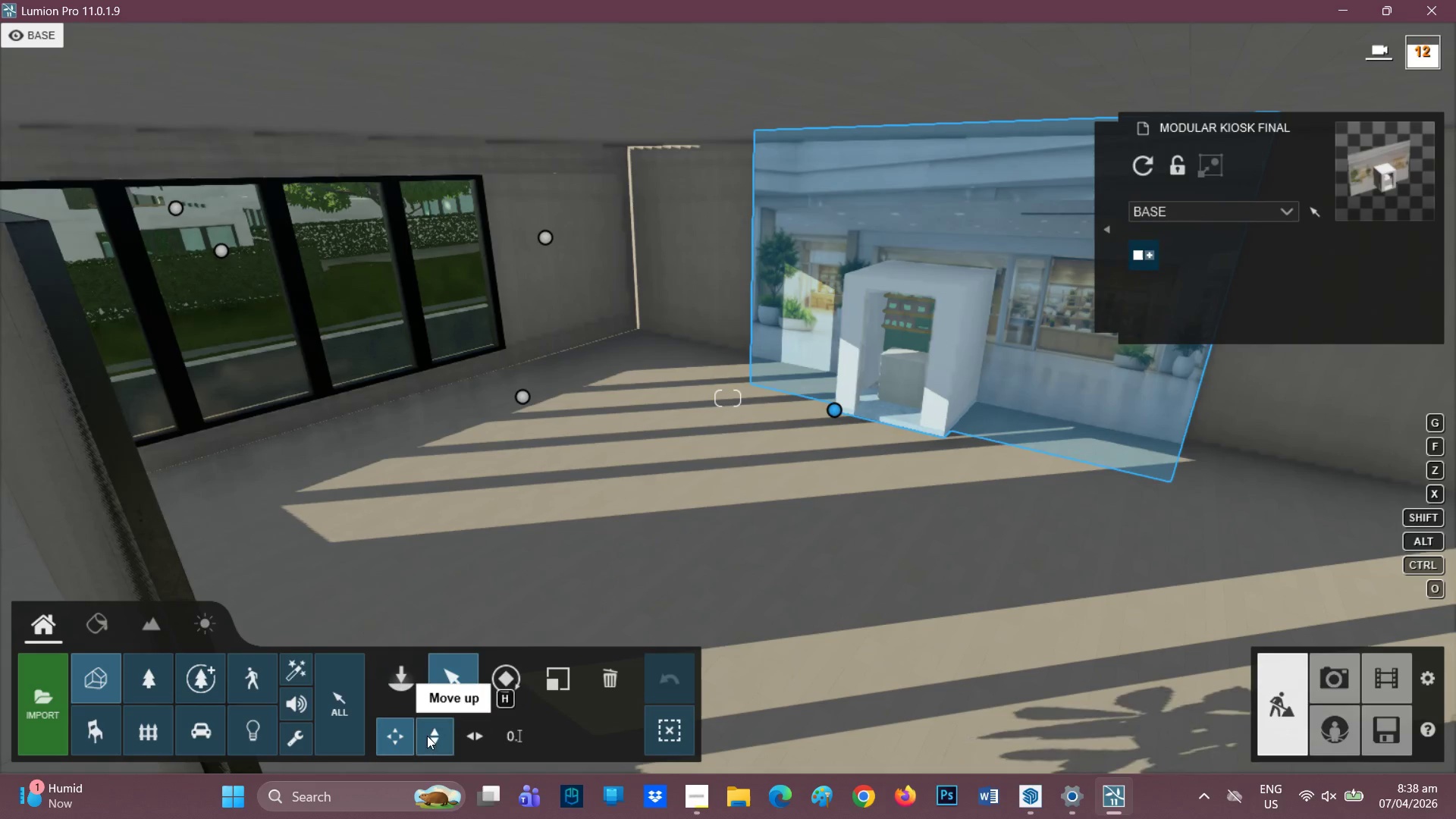 
wait(5.38)
 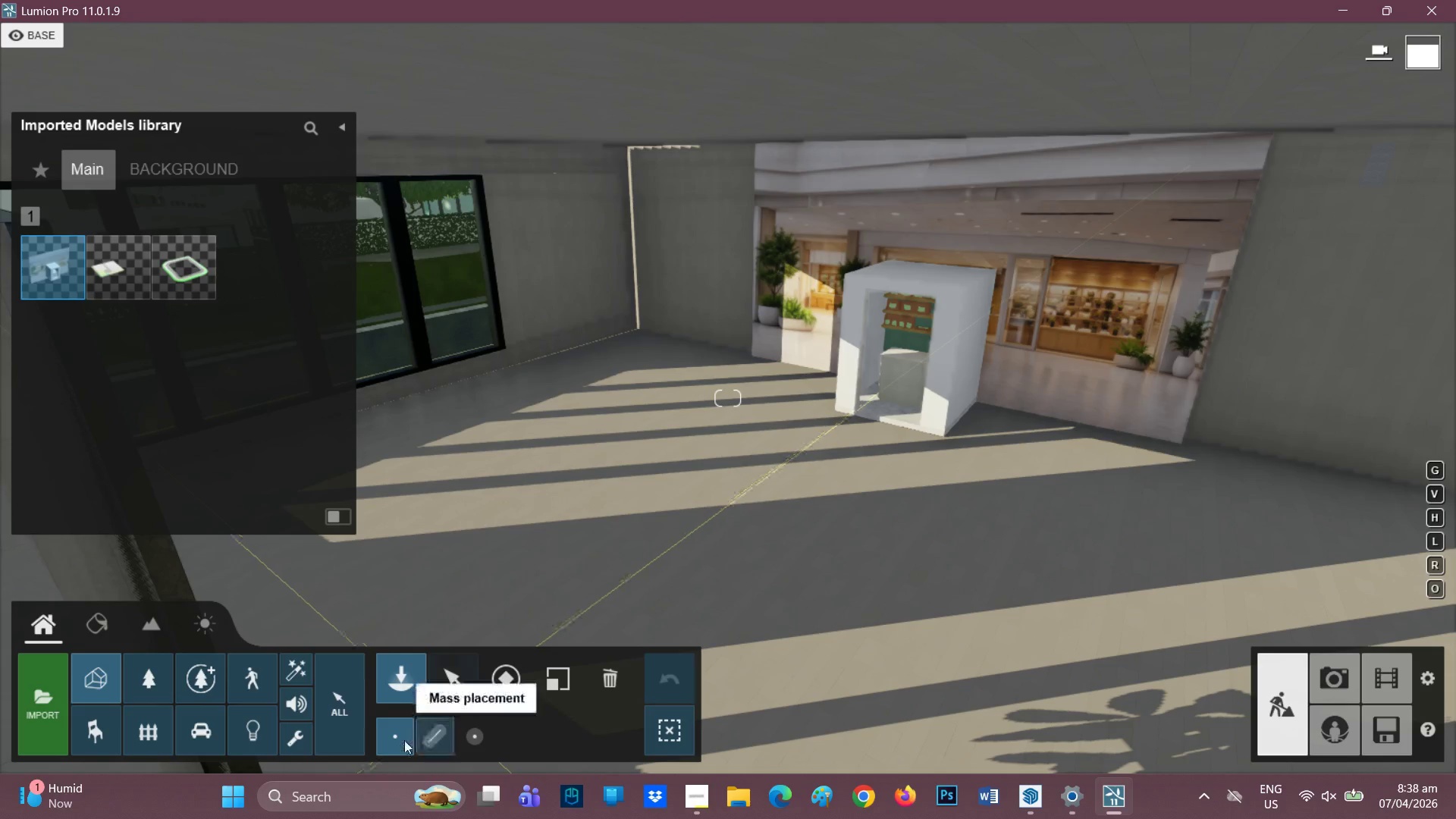 
left_click([836, 407])
 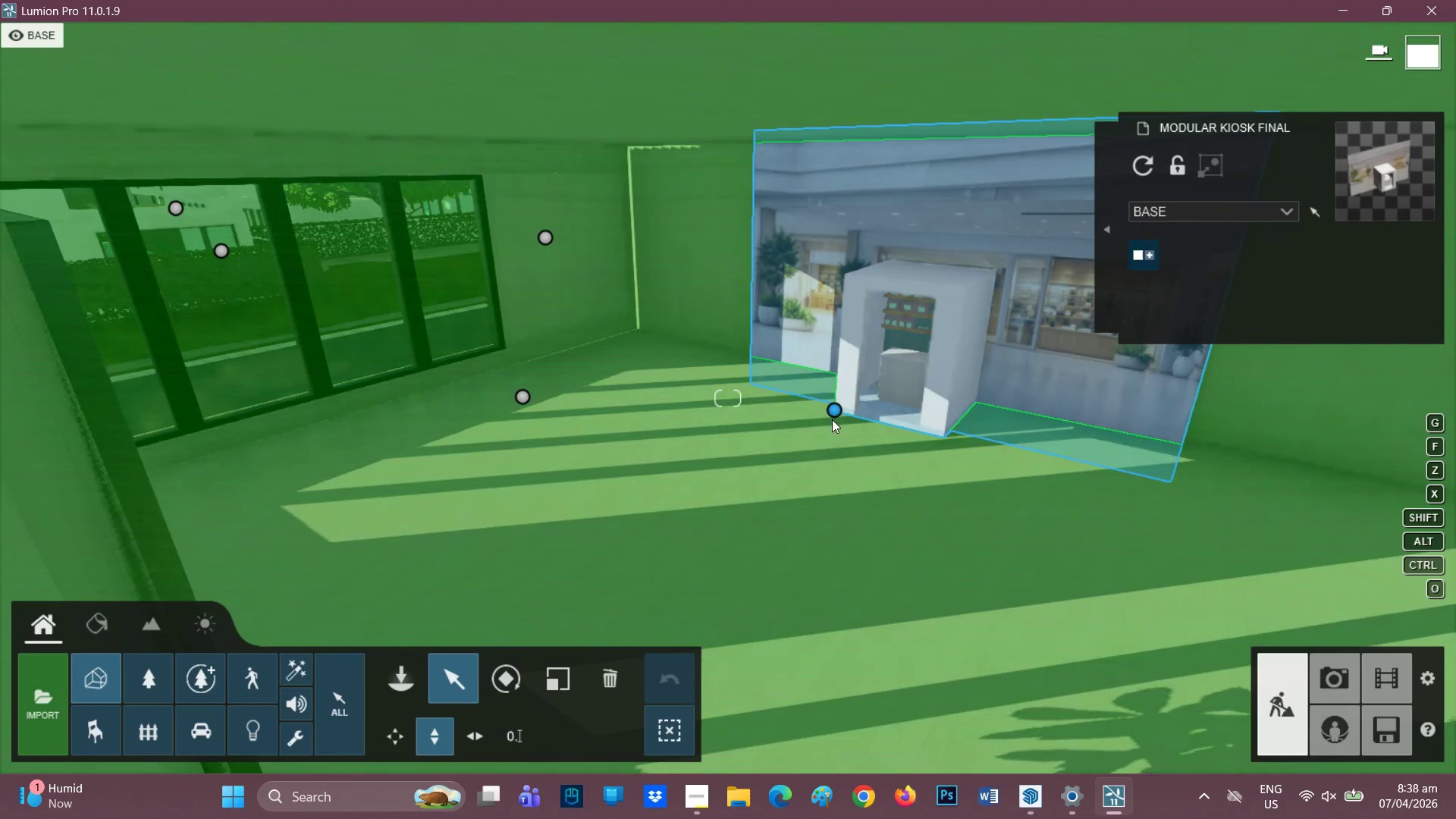 
left_click([834, 410])
 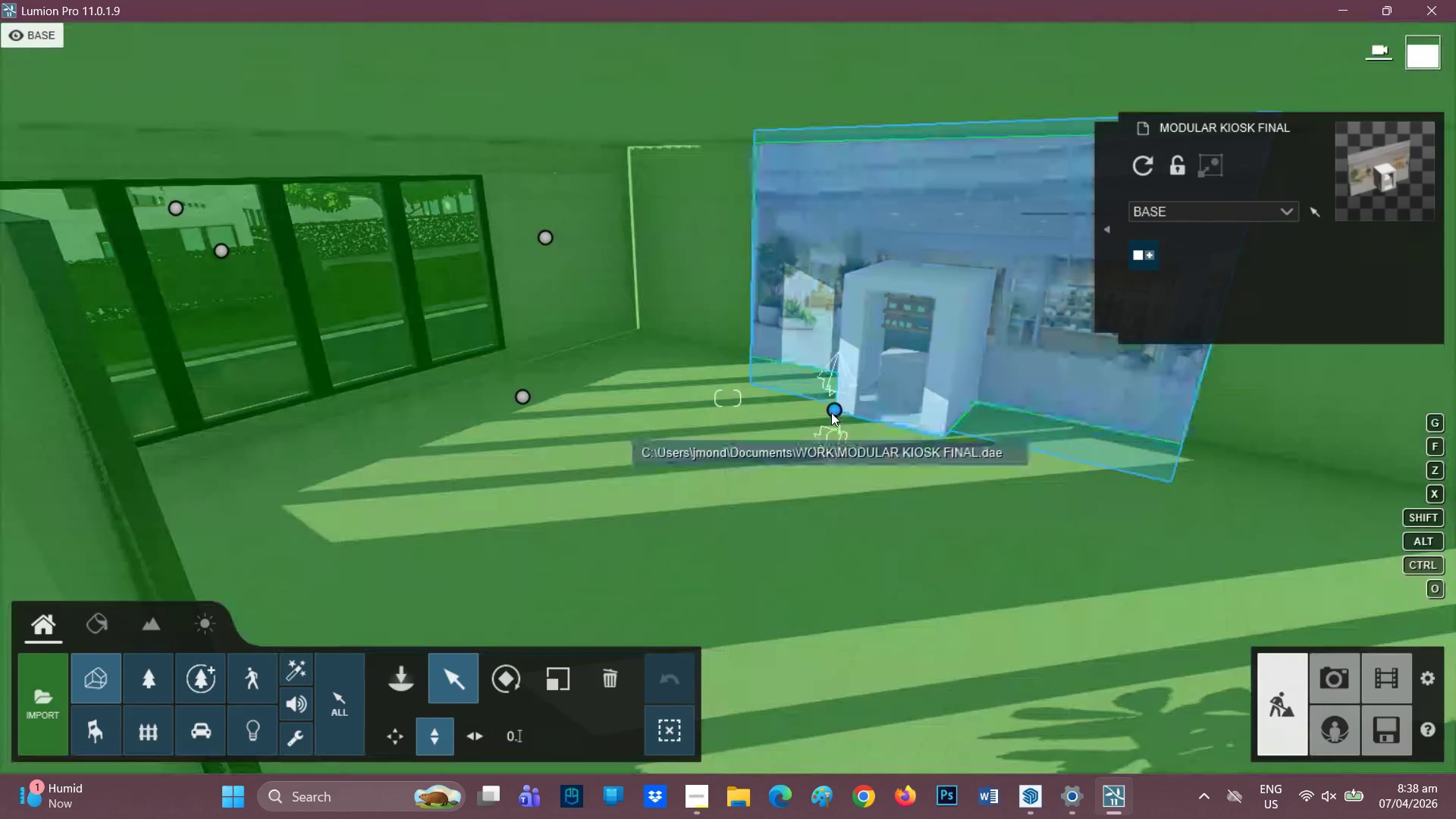 
left_click_drag(start_coordinate=[831, 413], to_coordinate=[832, 425])
 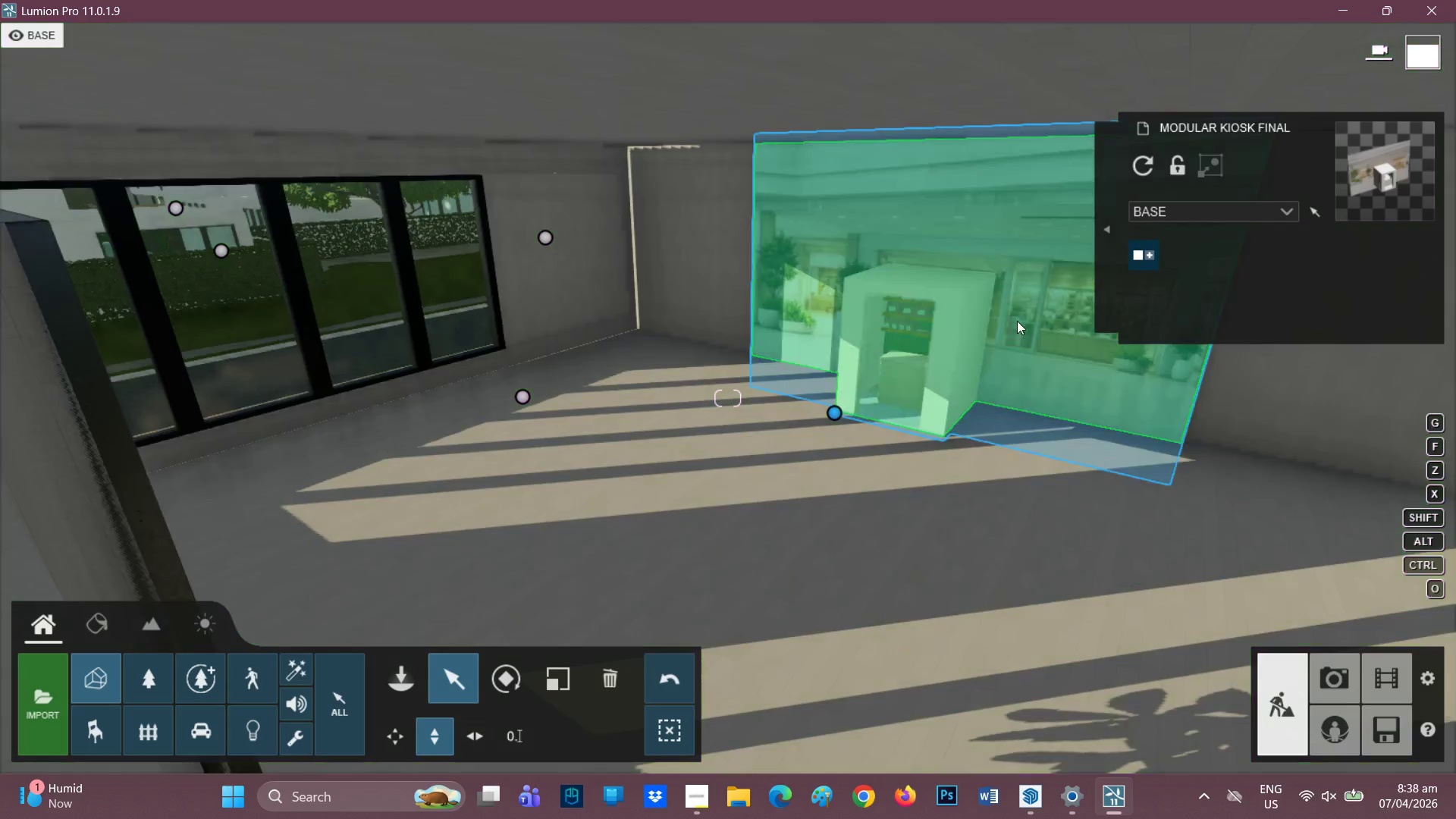 
scroll: coordinate [987, 318], scroll_direction: up, amount: 1.0
 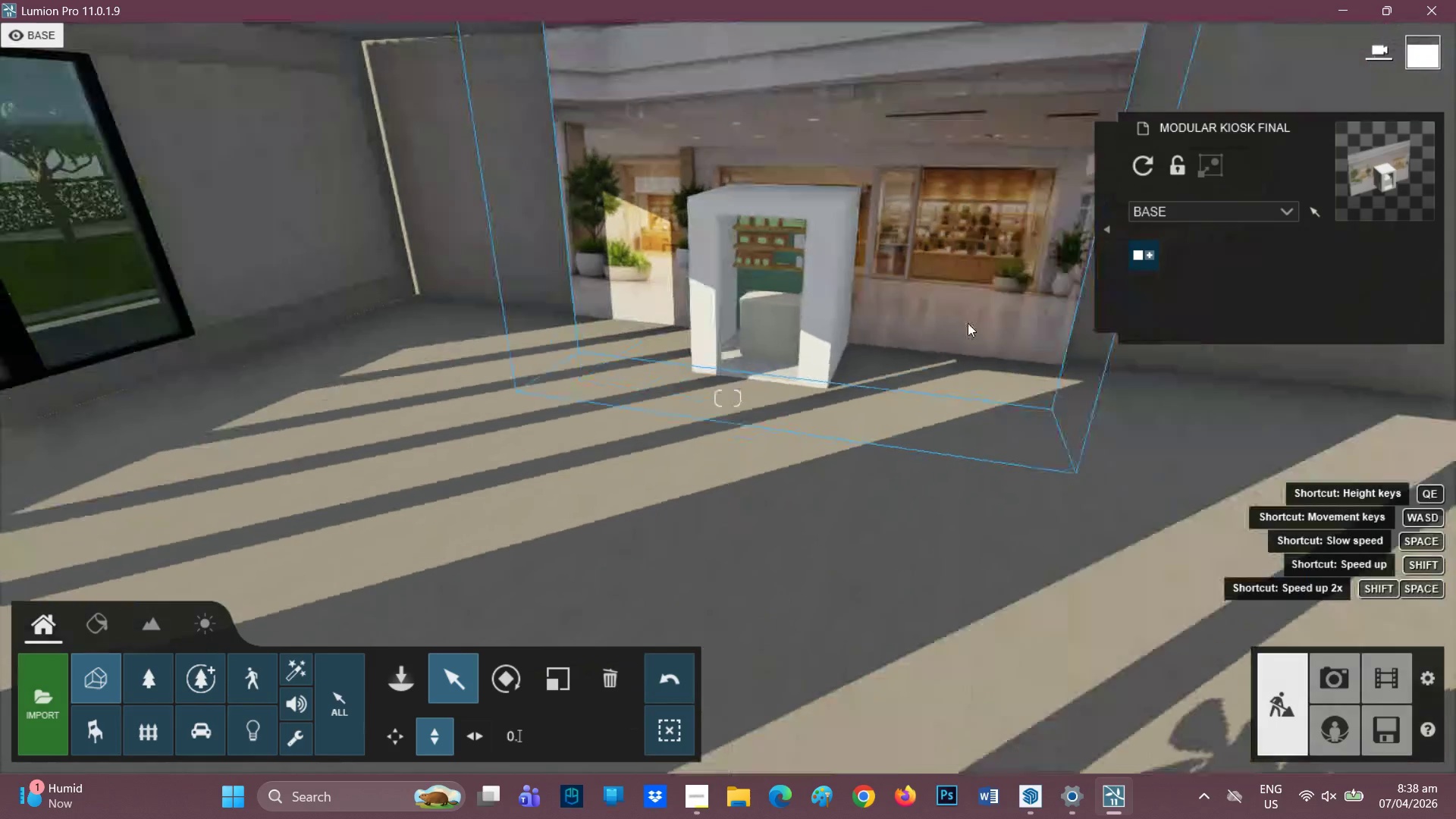 
right_click([959, 329])
 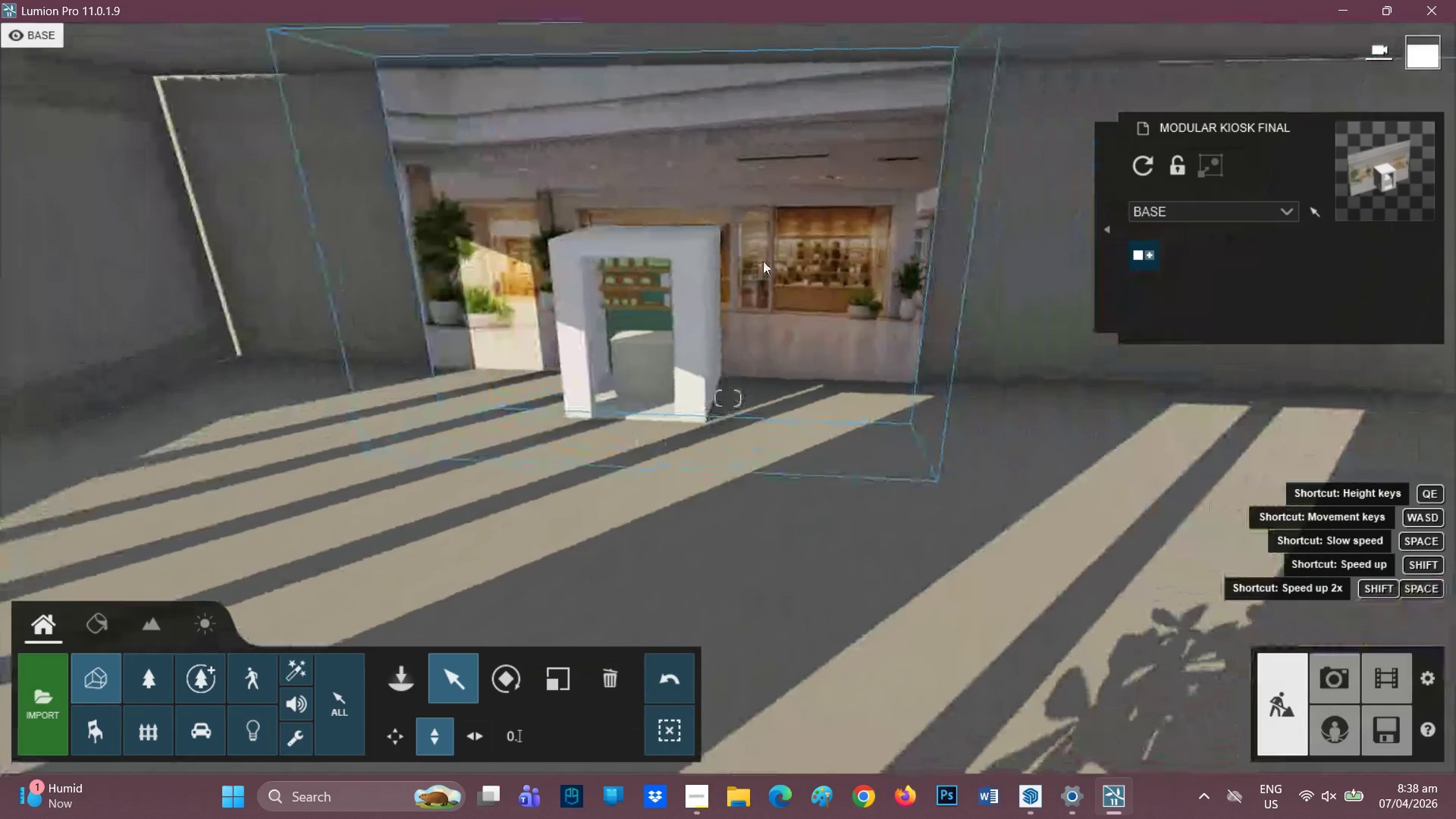 
scroll: coordinate [670, 350], scroll_direction: up, amount: 5.0
 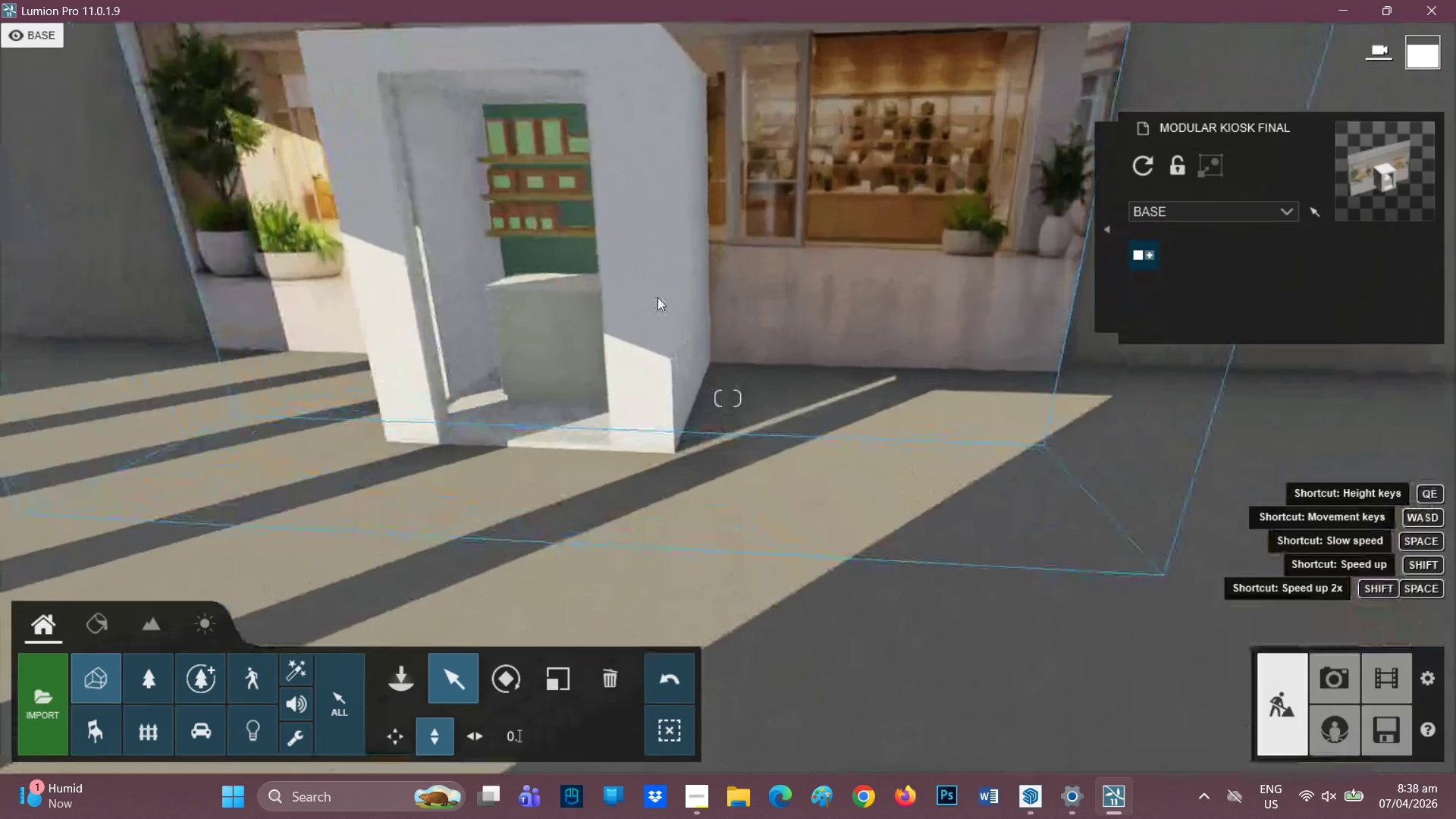 
scroll: coordinate [655, 293], scroll_direction: none, amount: 0.0
 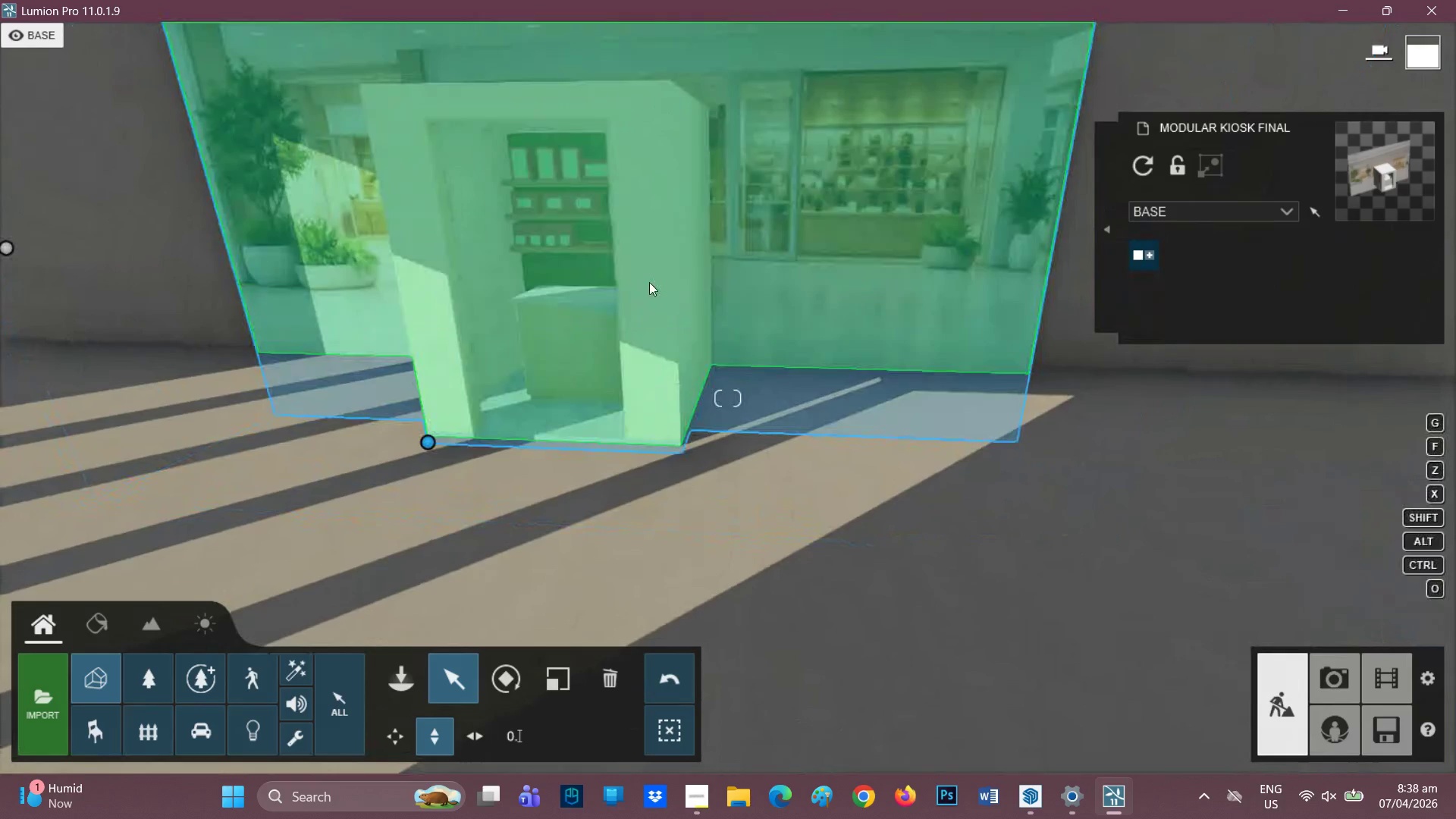 
key(A)
 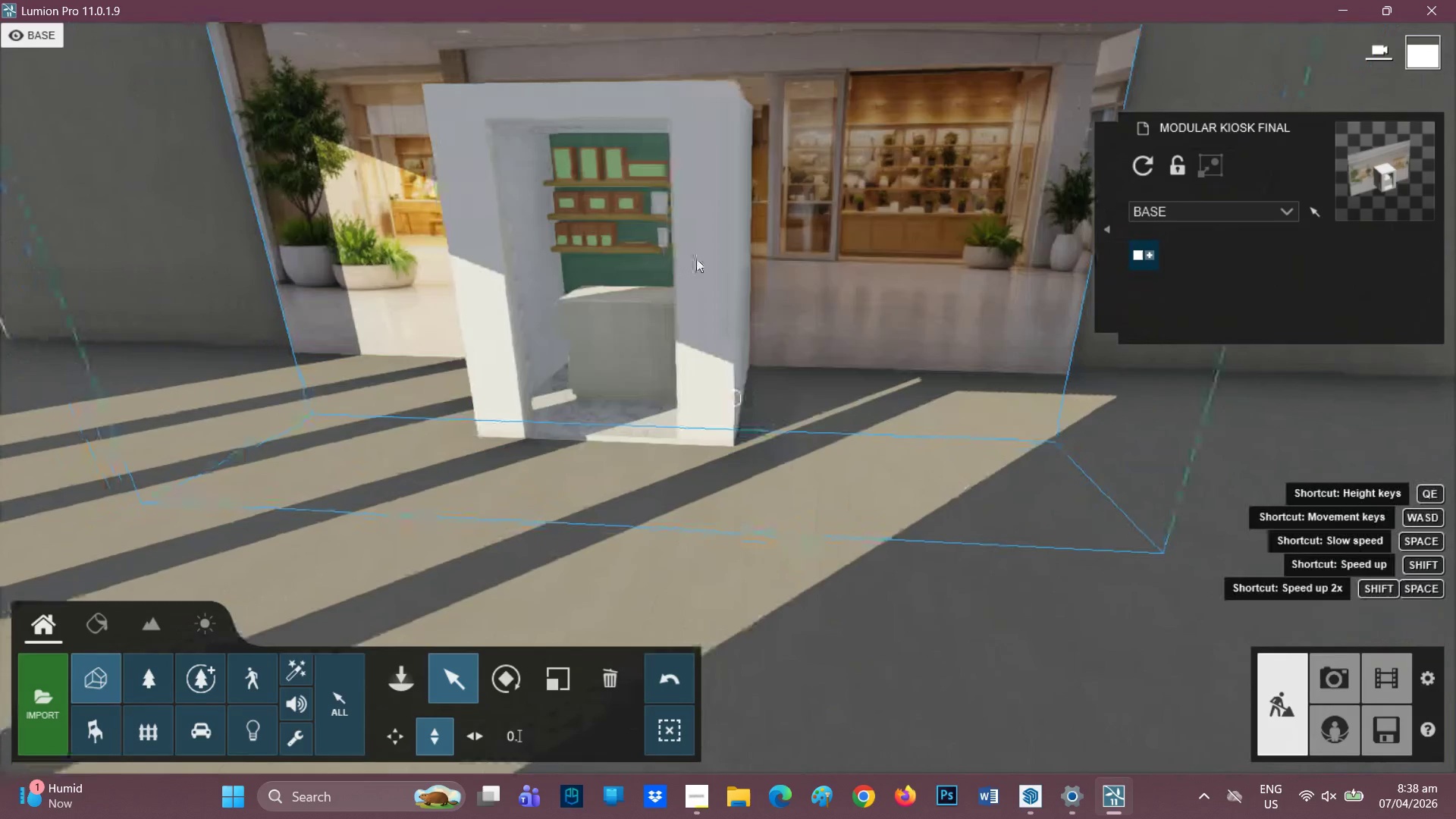 
key(A)
 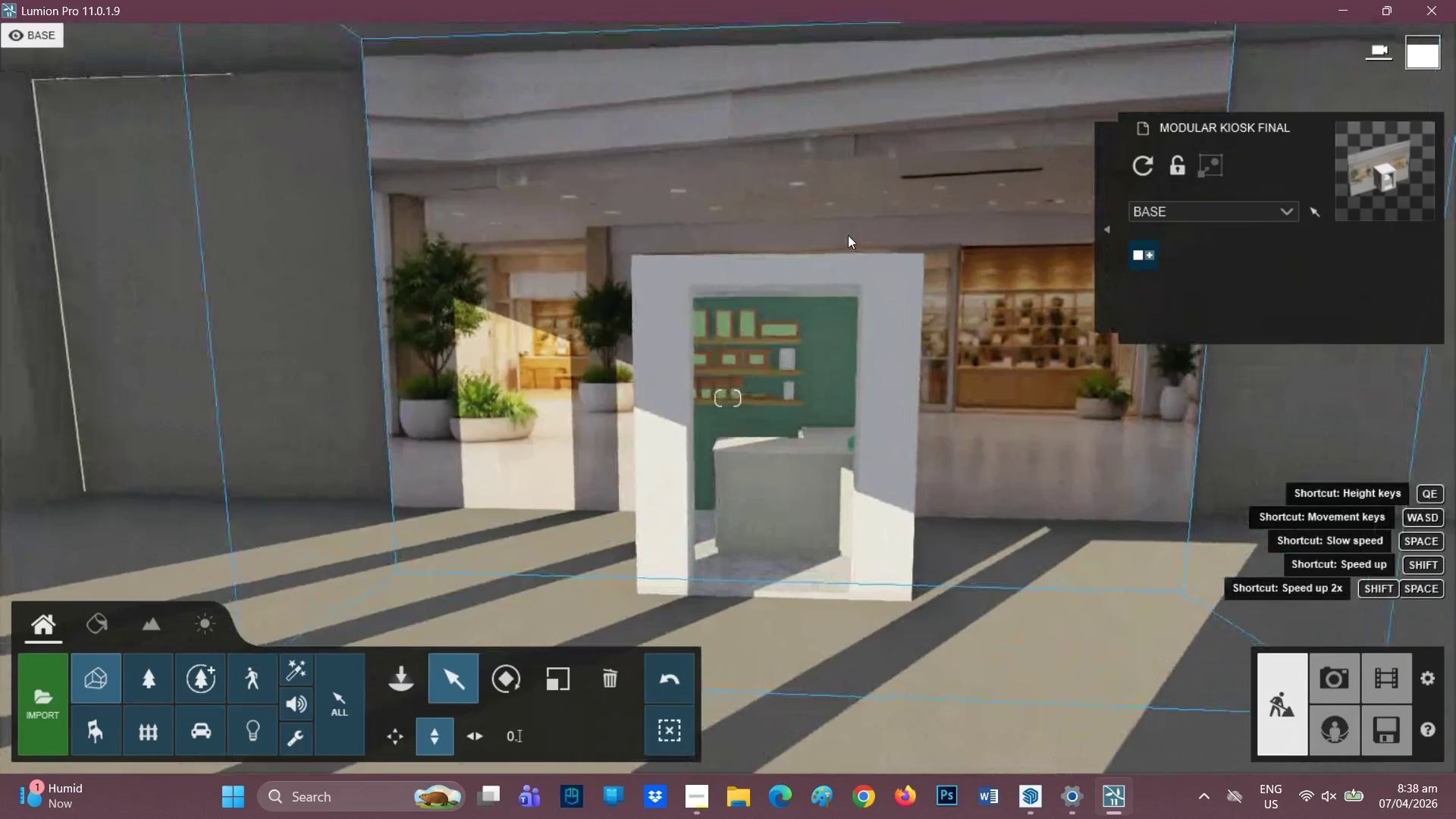 
scroll: coordinate [878, 270], scroll_direction: none, amount: 0.0
 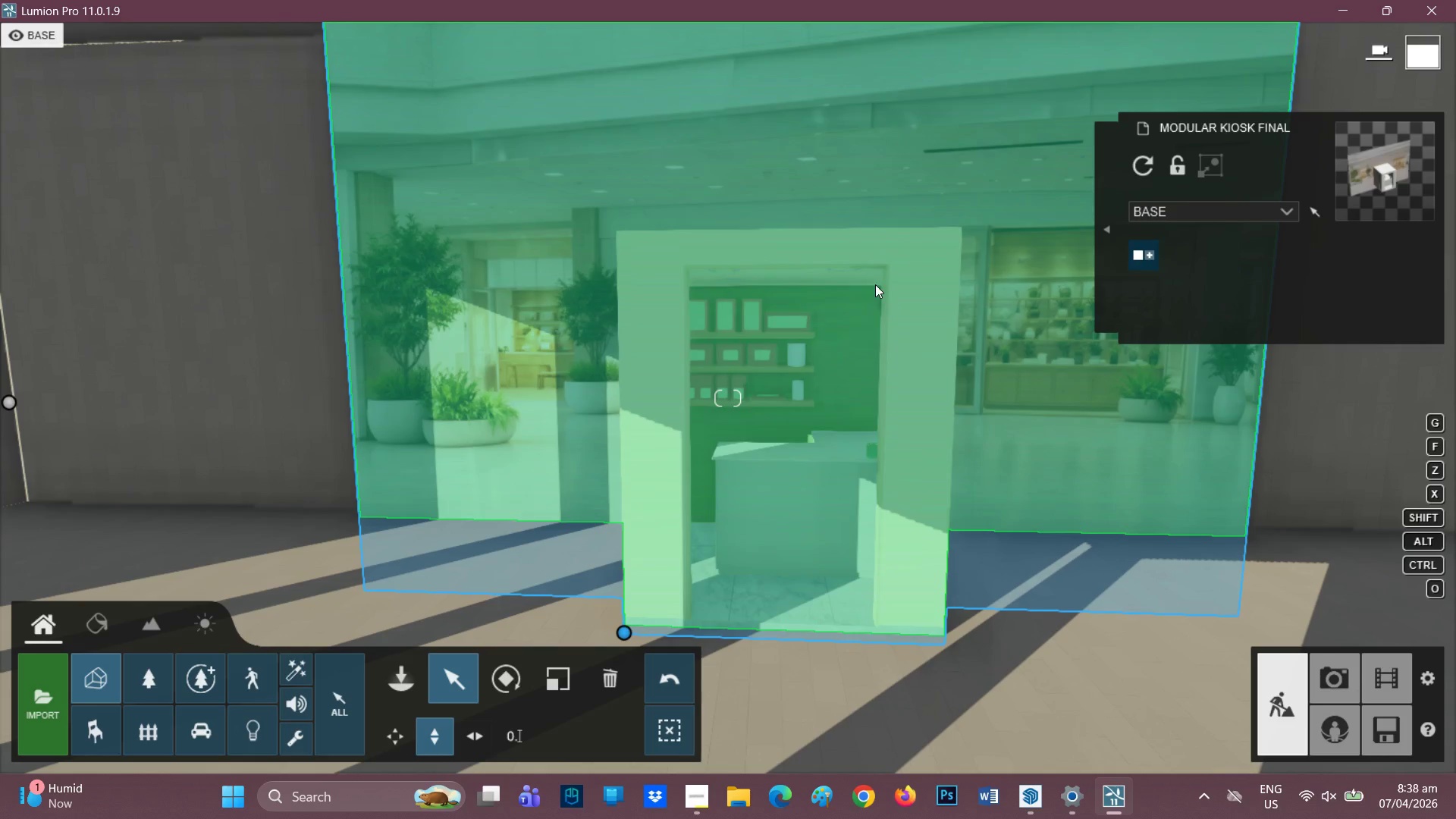 
scroll: coordinate [886, 431], scroll_direction: up, amount: 1.0
 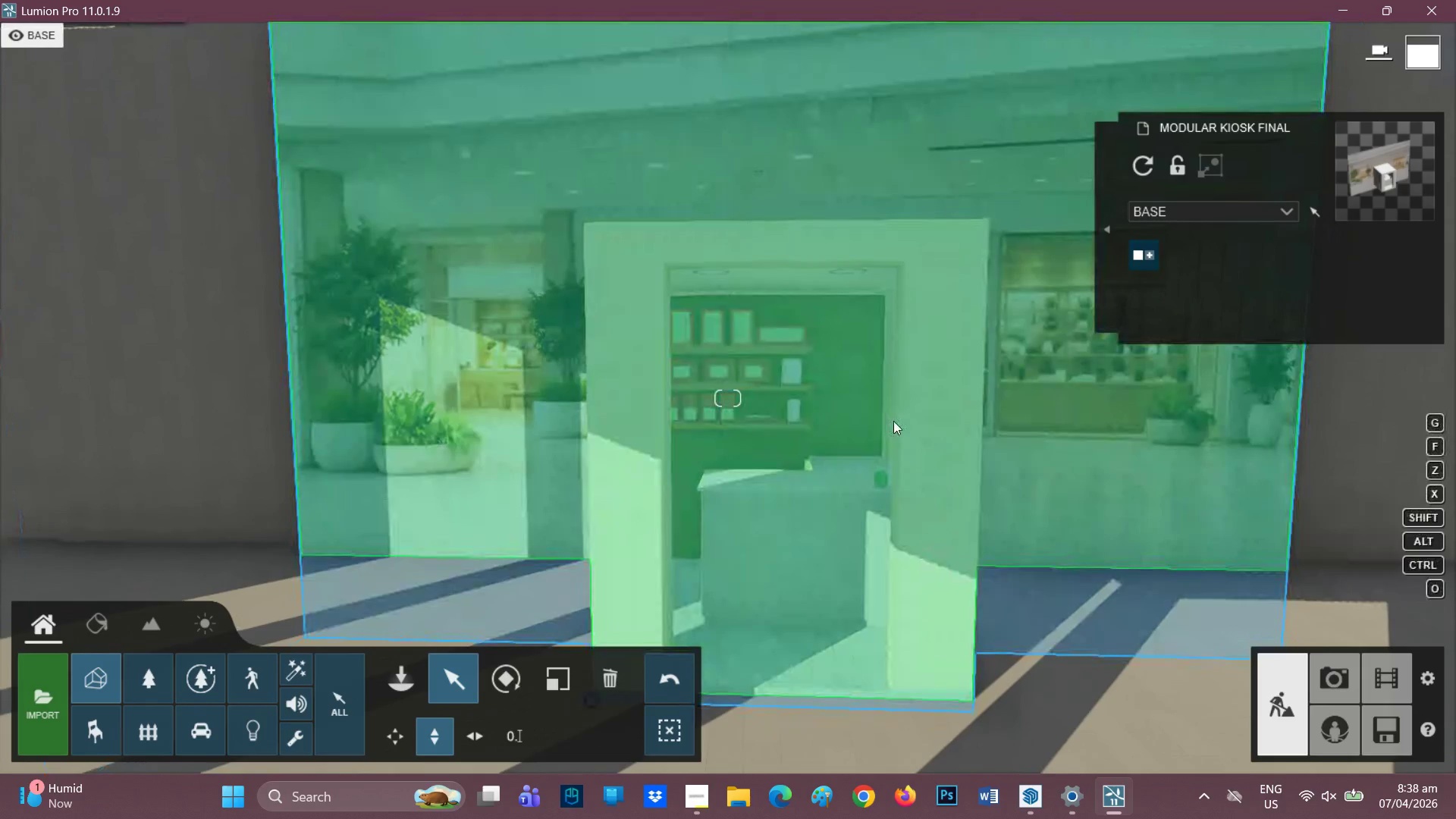 
key(E)
 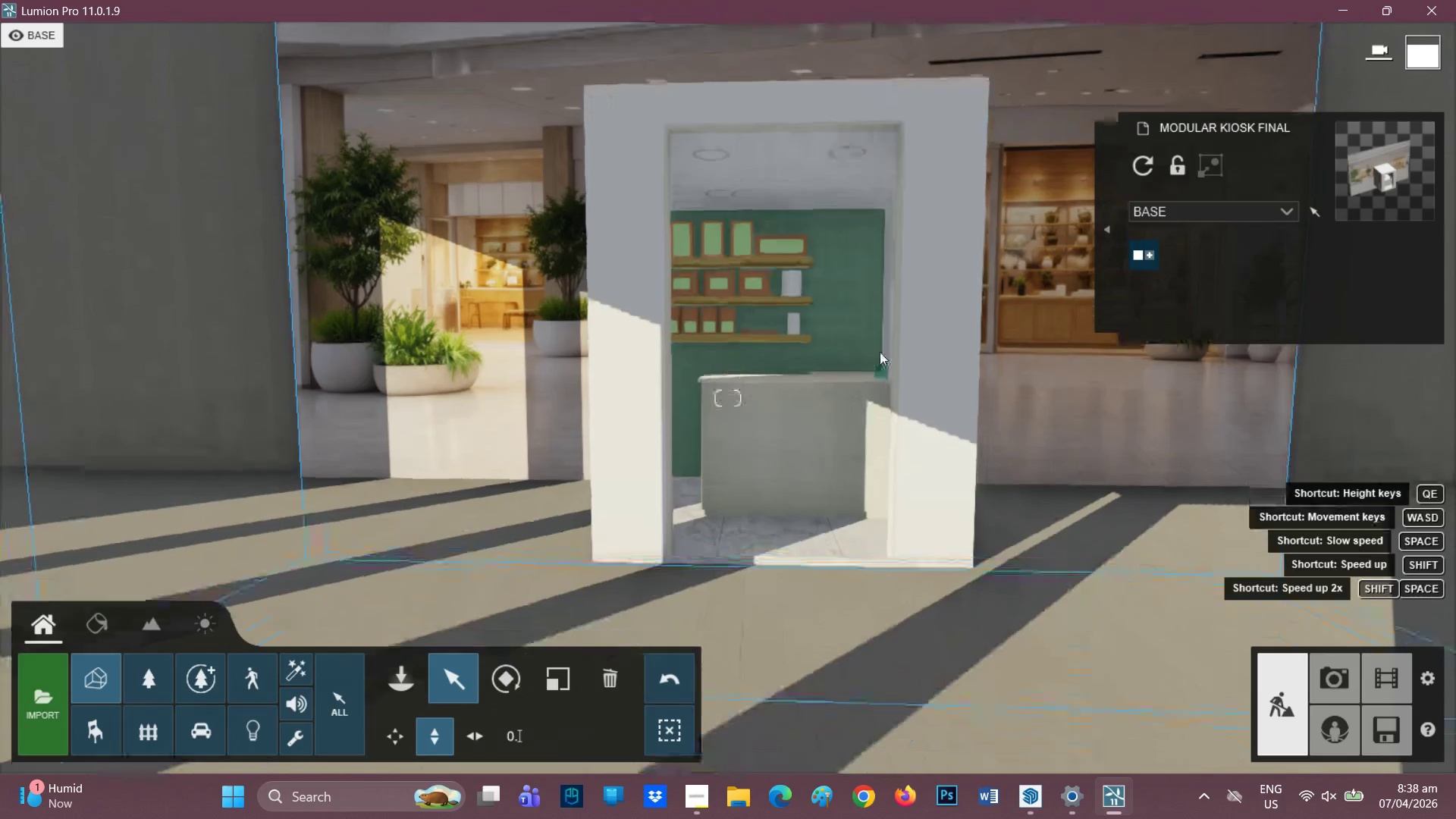 
scroll: coordinate [776, 237], scroll_direction: up, amount: 3.0
 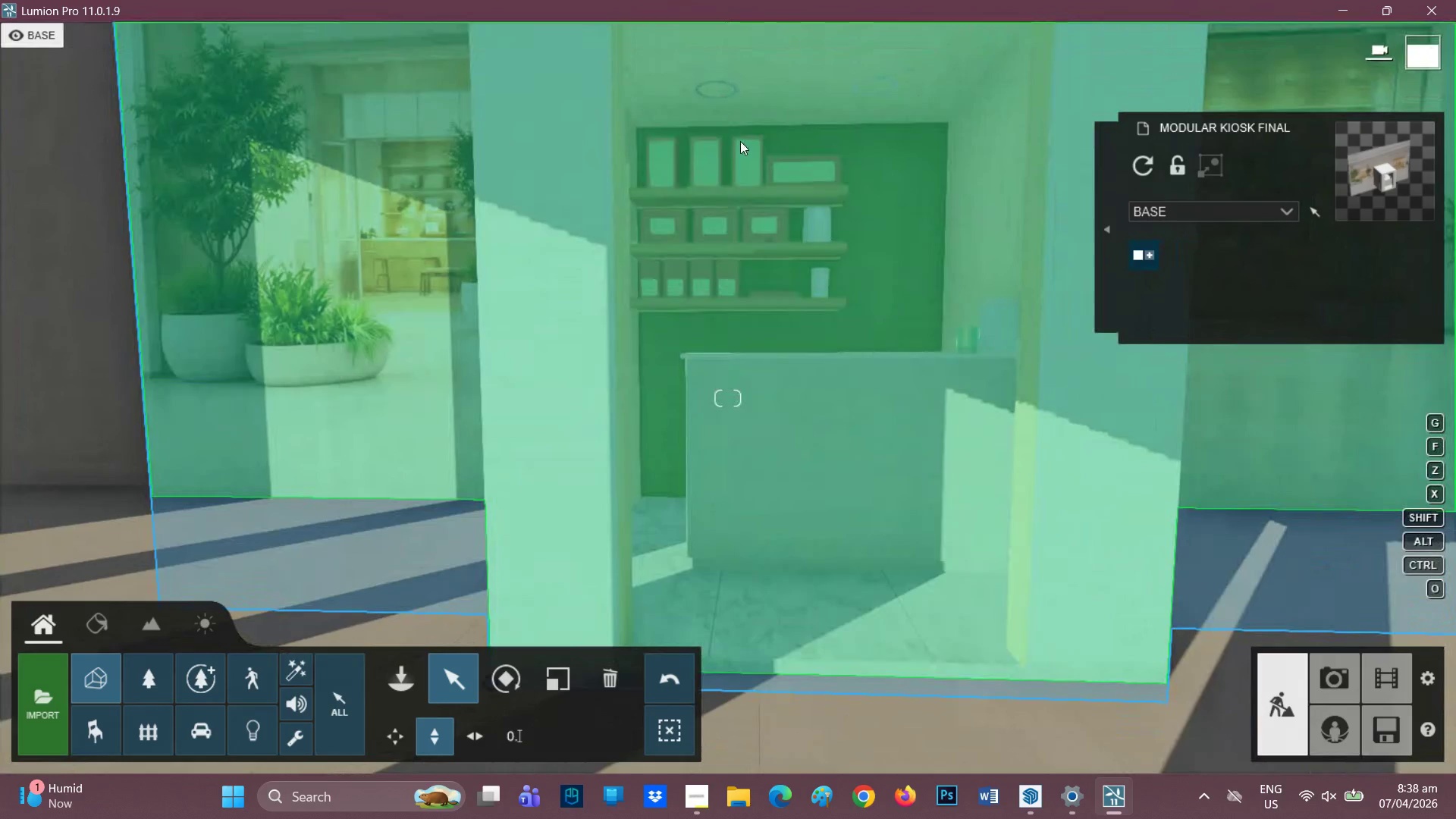 
key(Q)
 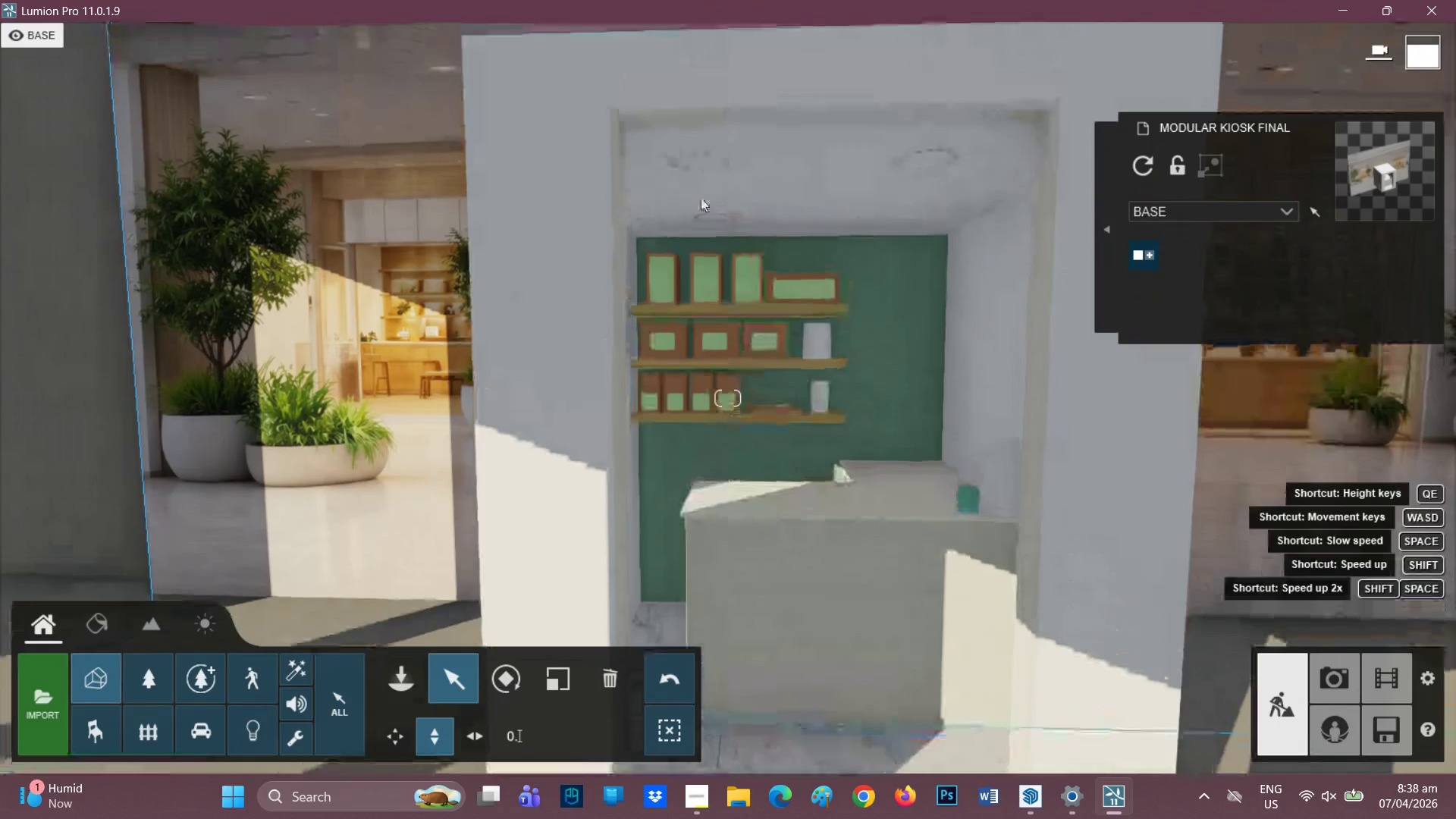 
scroll: coordinate [708, 198], scroll_direction: up, amount: 1.0
 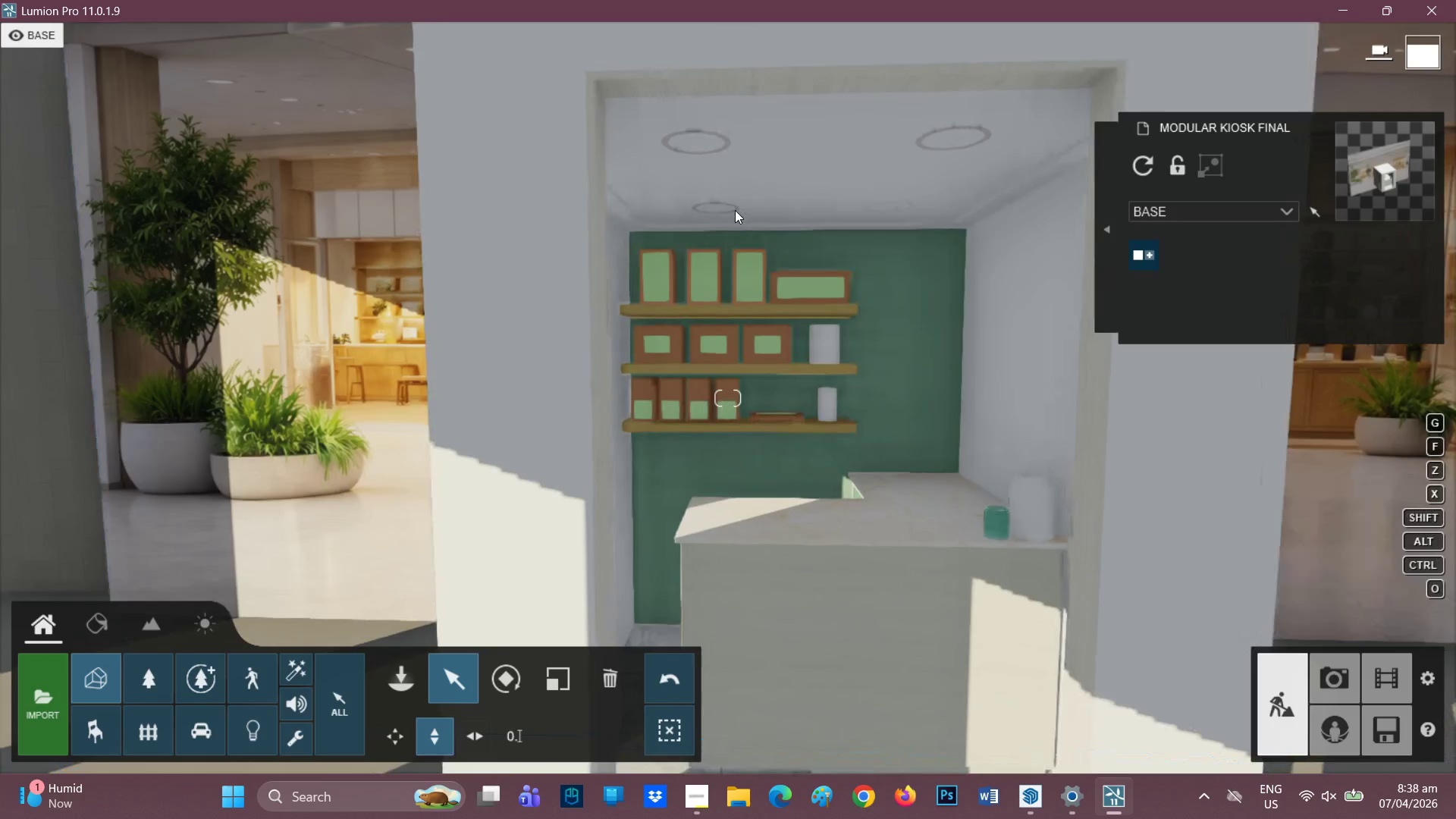 
left_click_drag(start_coordinate=[735, 210], to_coordinate=[731, 210])
 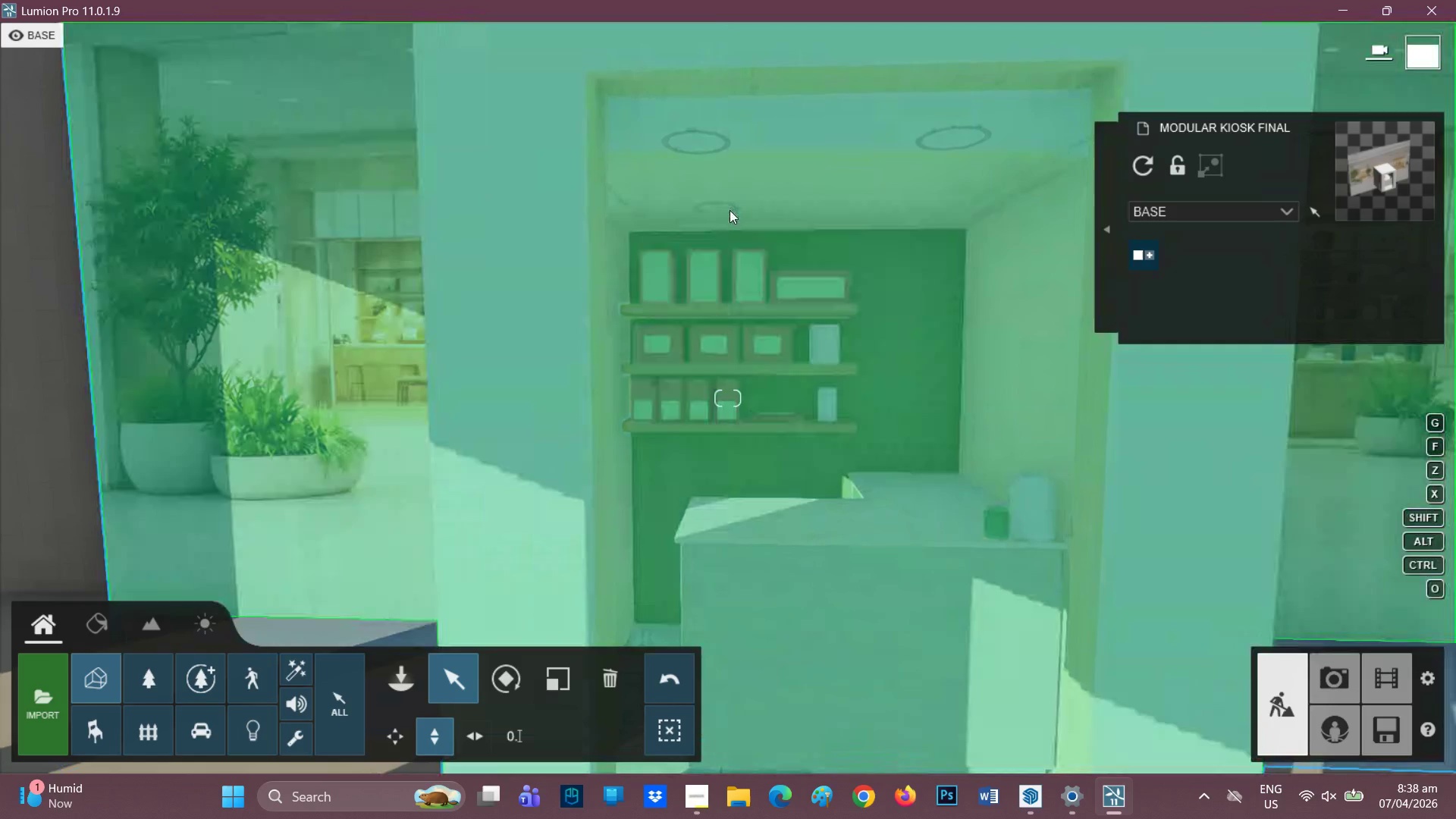 
left_click([730, 210])
 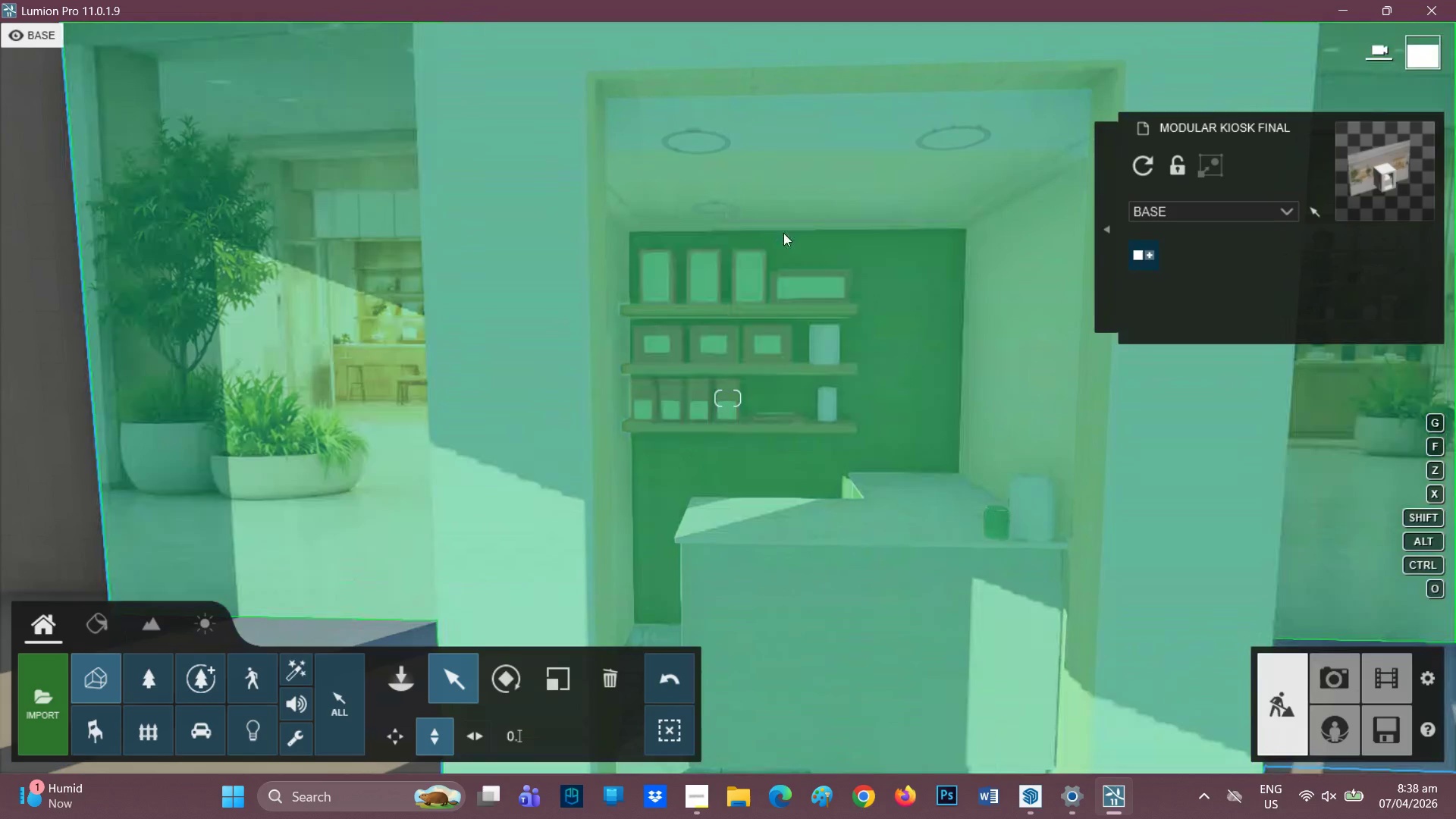 
scroll: coordinate [793, 244], scroll_direction: up, amount: 1.0
 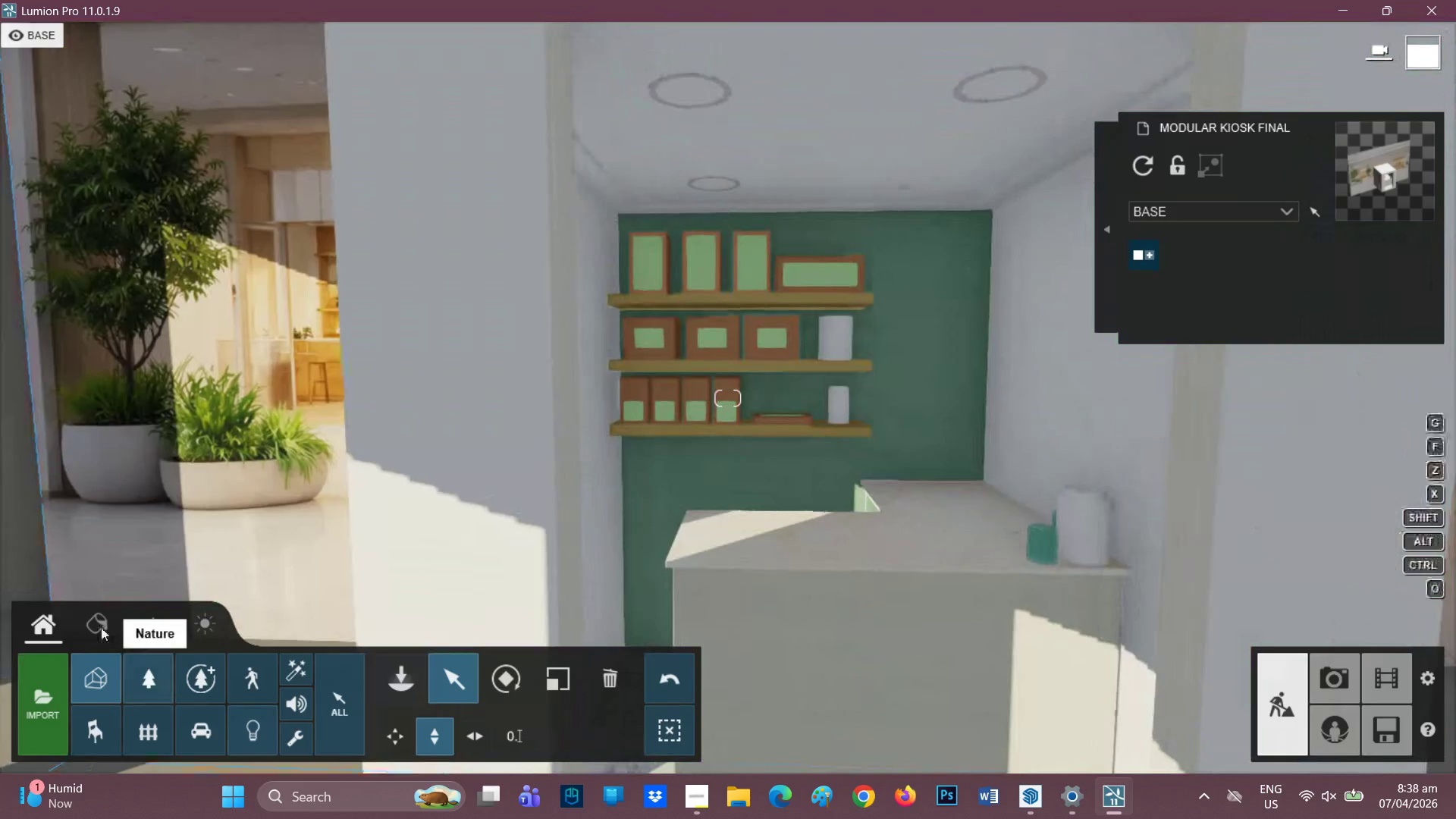 
left_click([101, 627])
 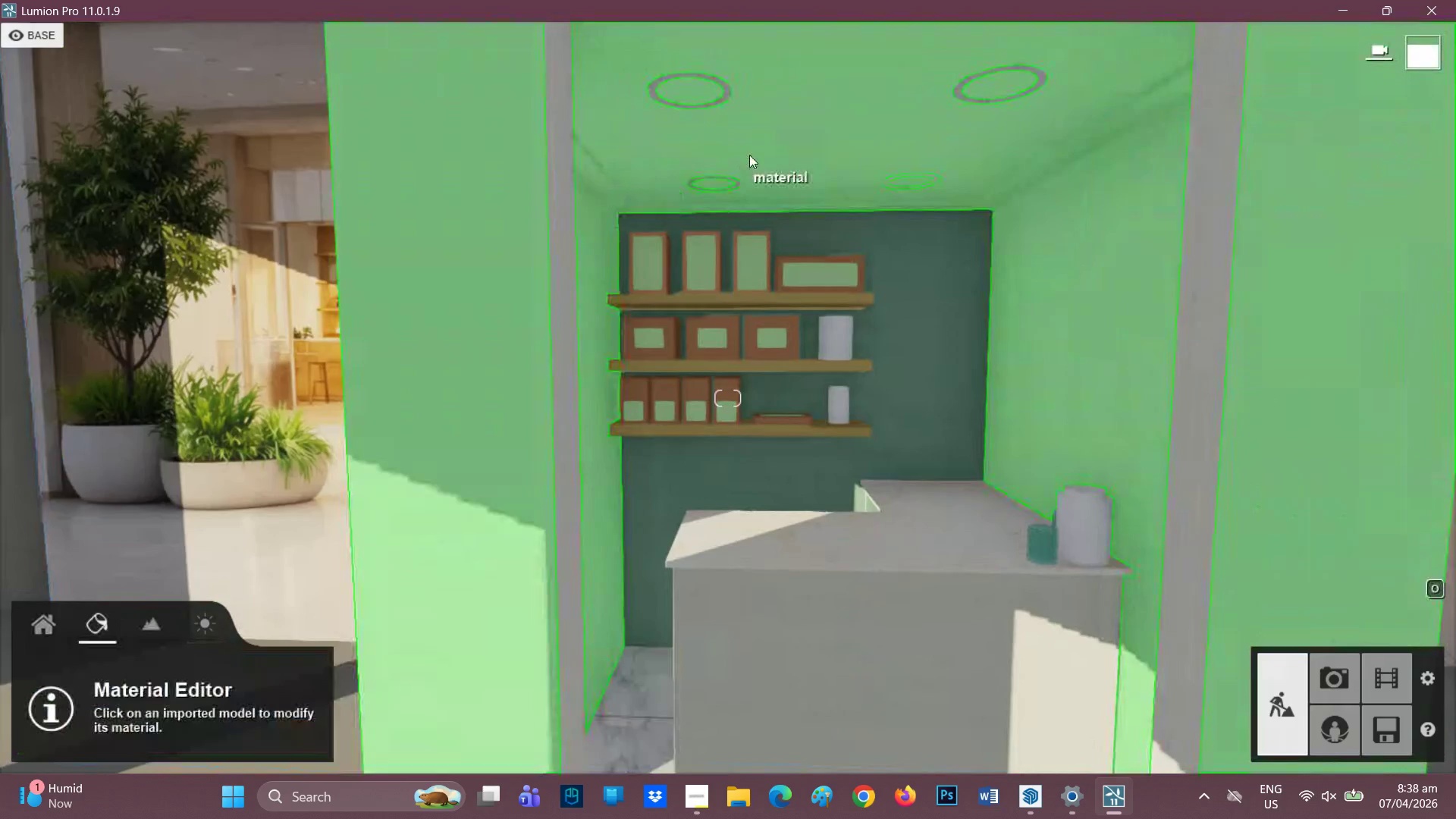 
mouse_move([722, 199])
 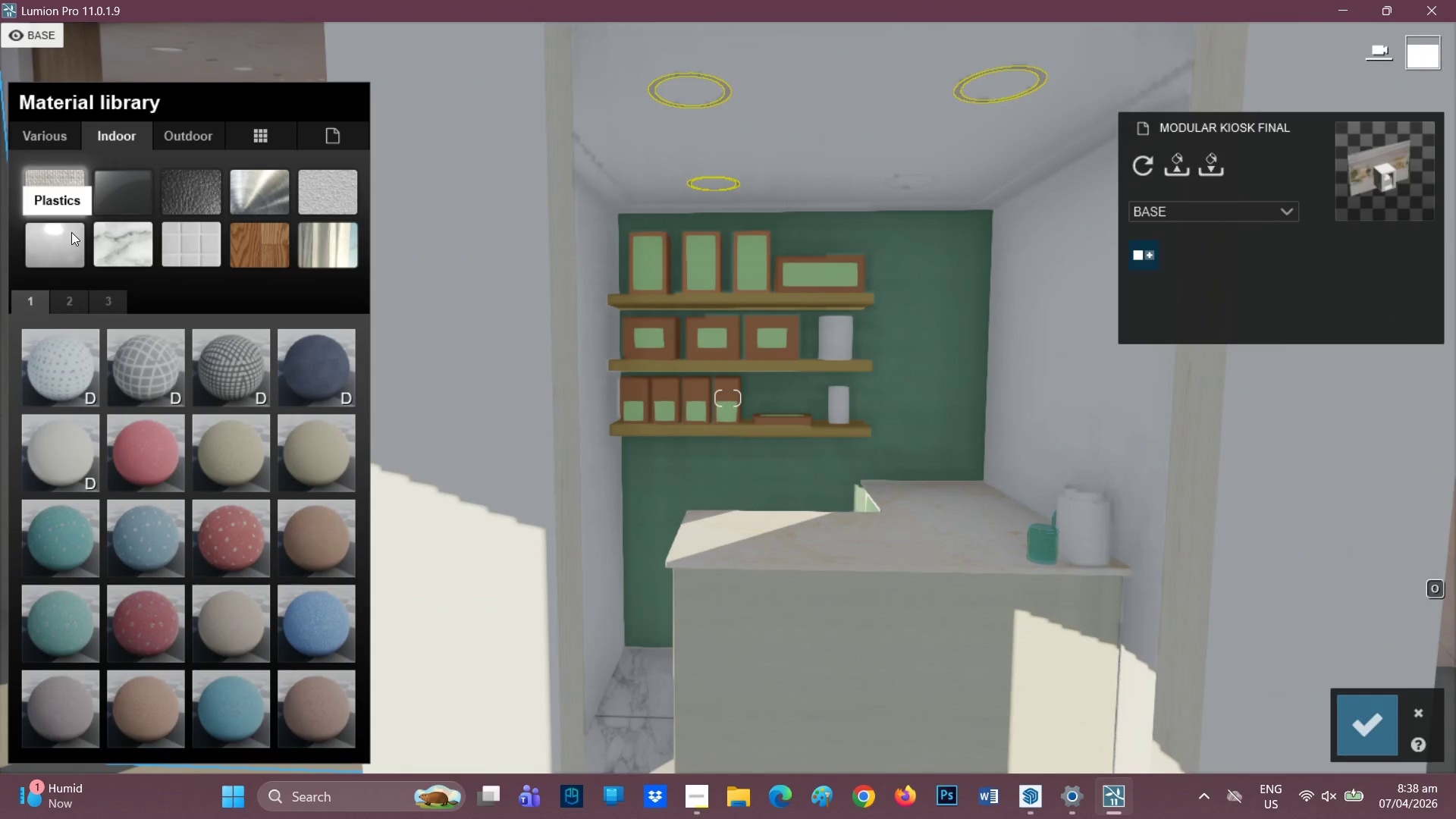 
wait(5.16)
 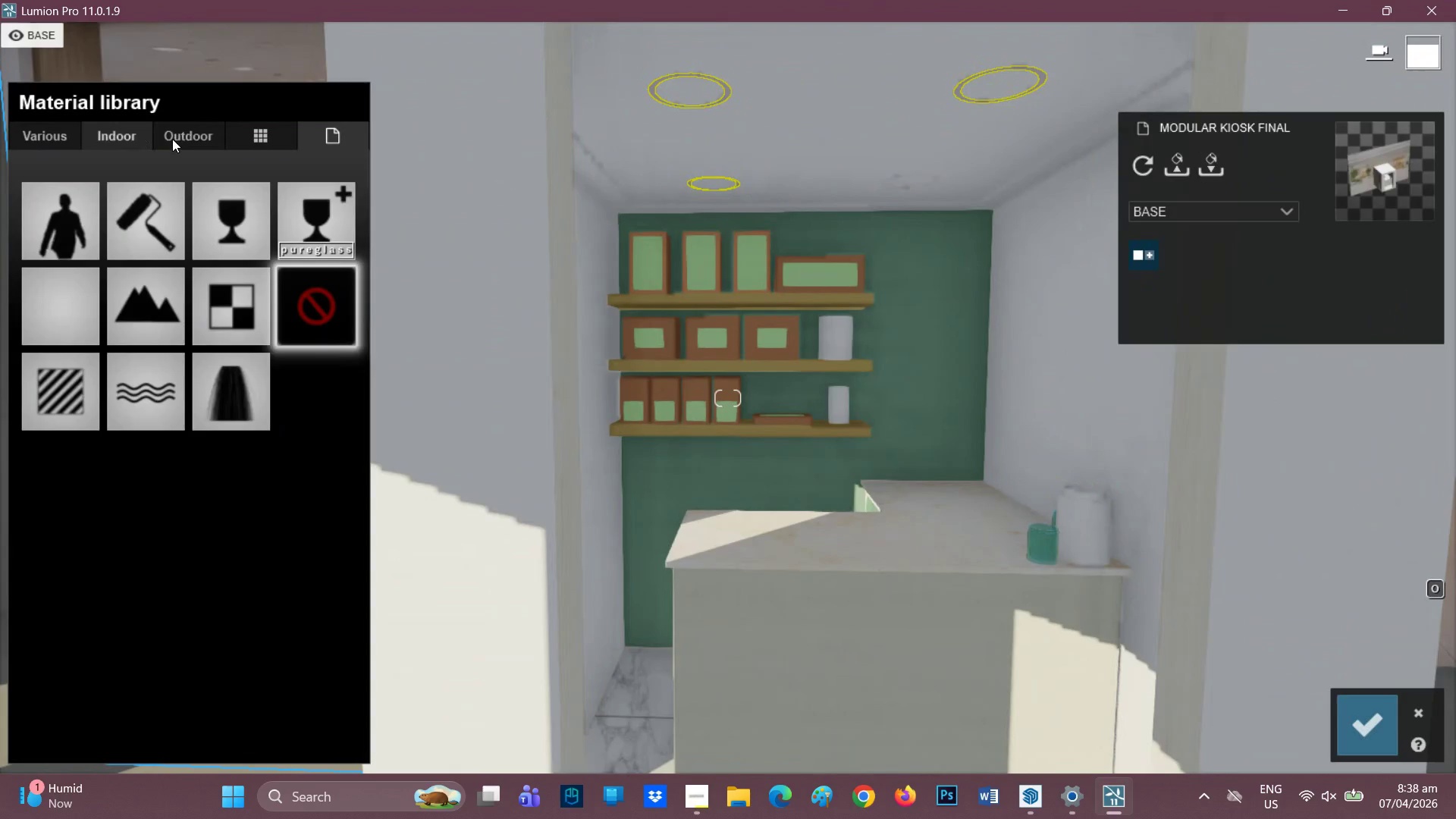 
left_click([54, 240])
 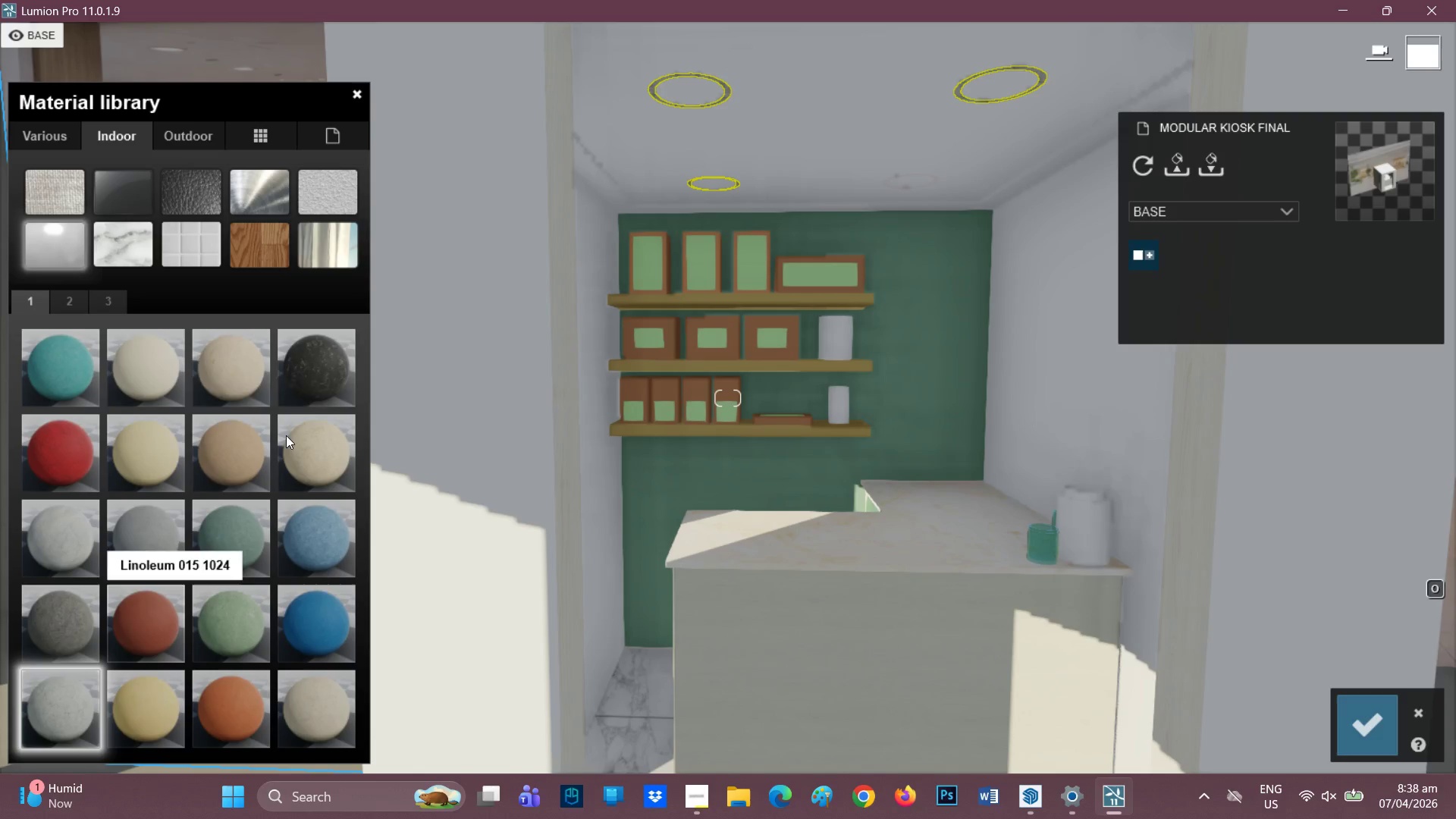 
left_click([104, 301])
 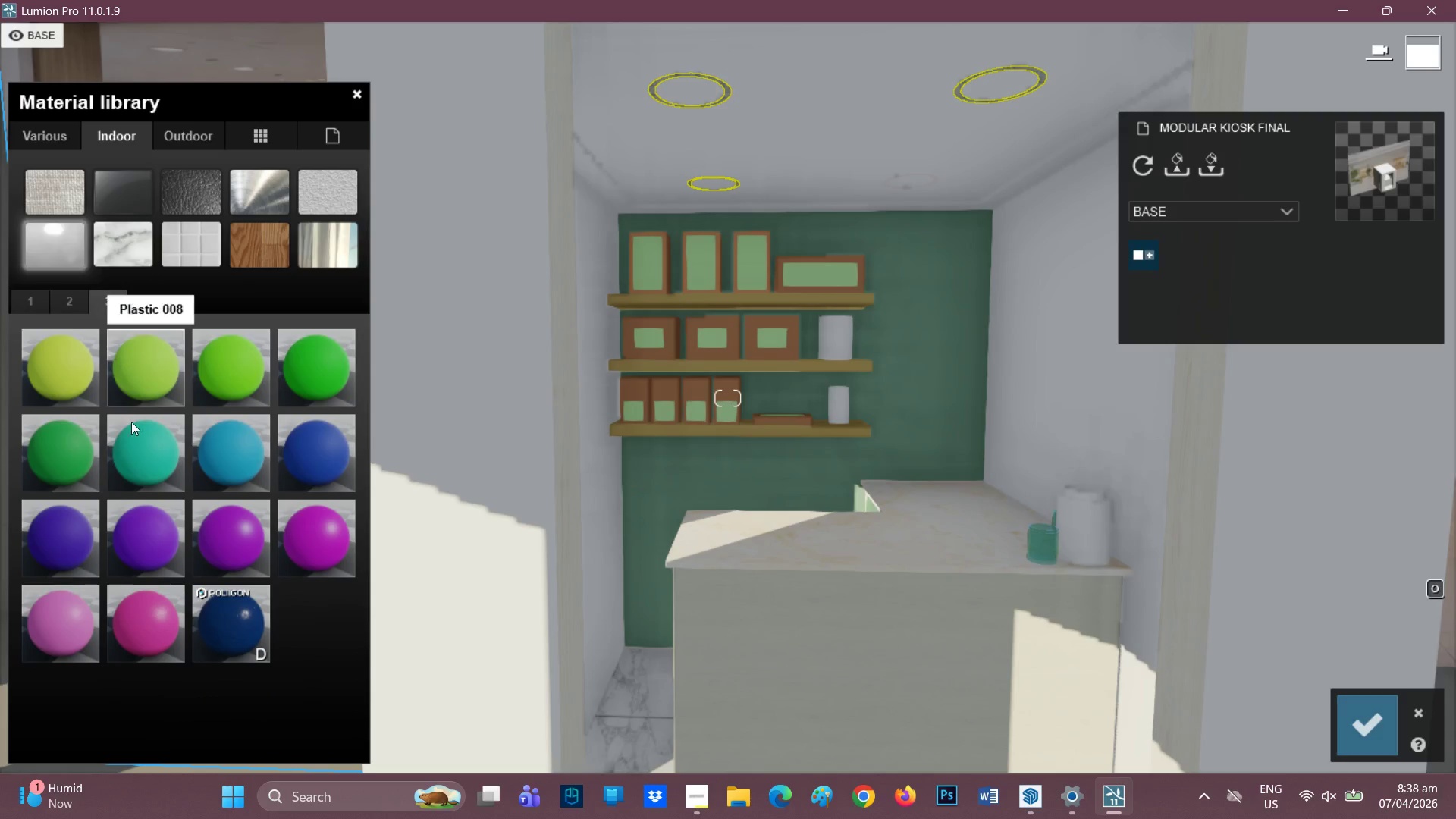 
mouse_move([244, 617])
 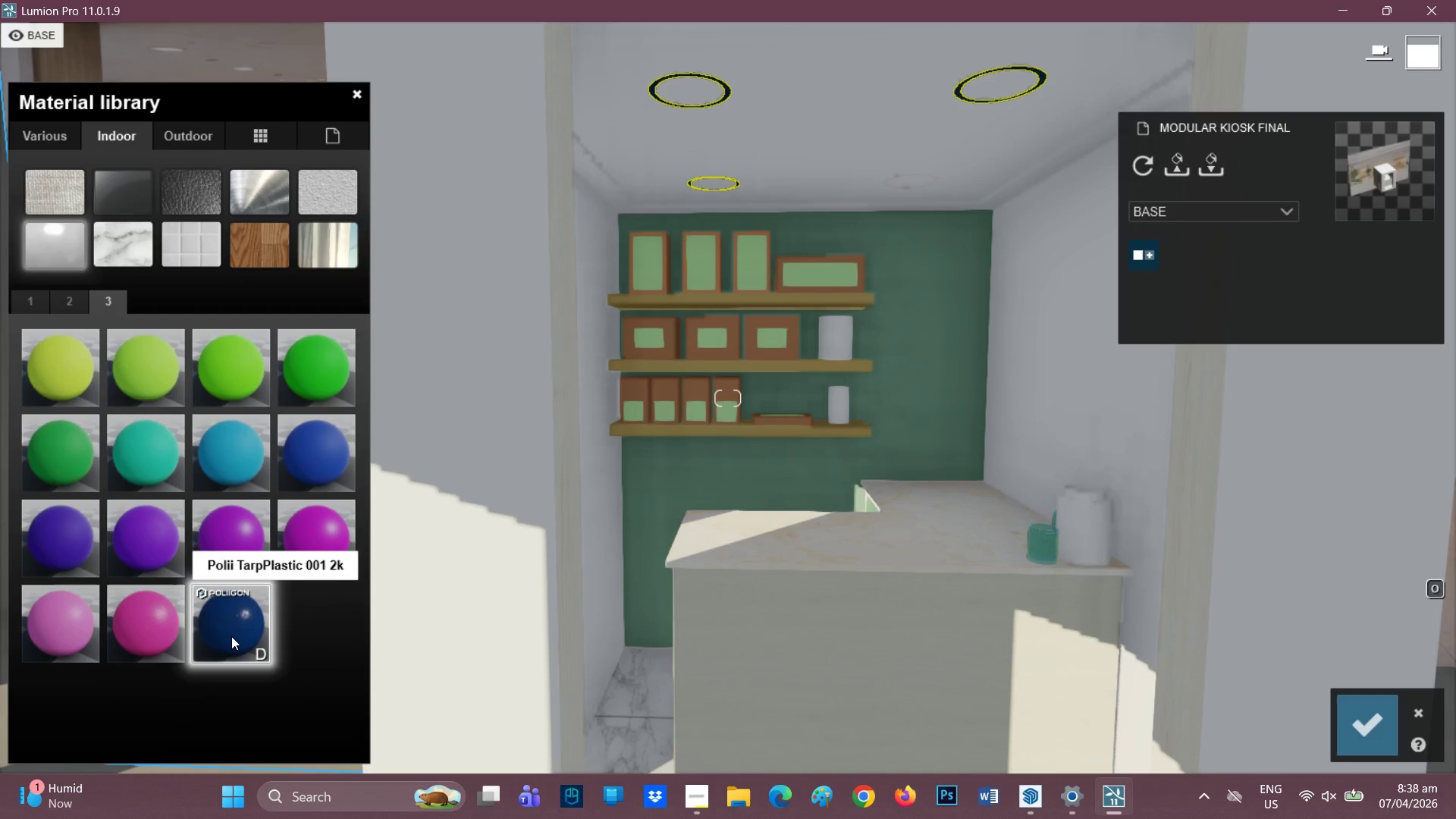 
left_click_drag(start_coordinate=[232, 636], to_coordinate=[234, 640])
 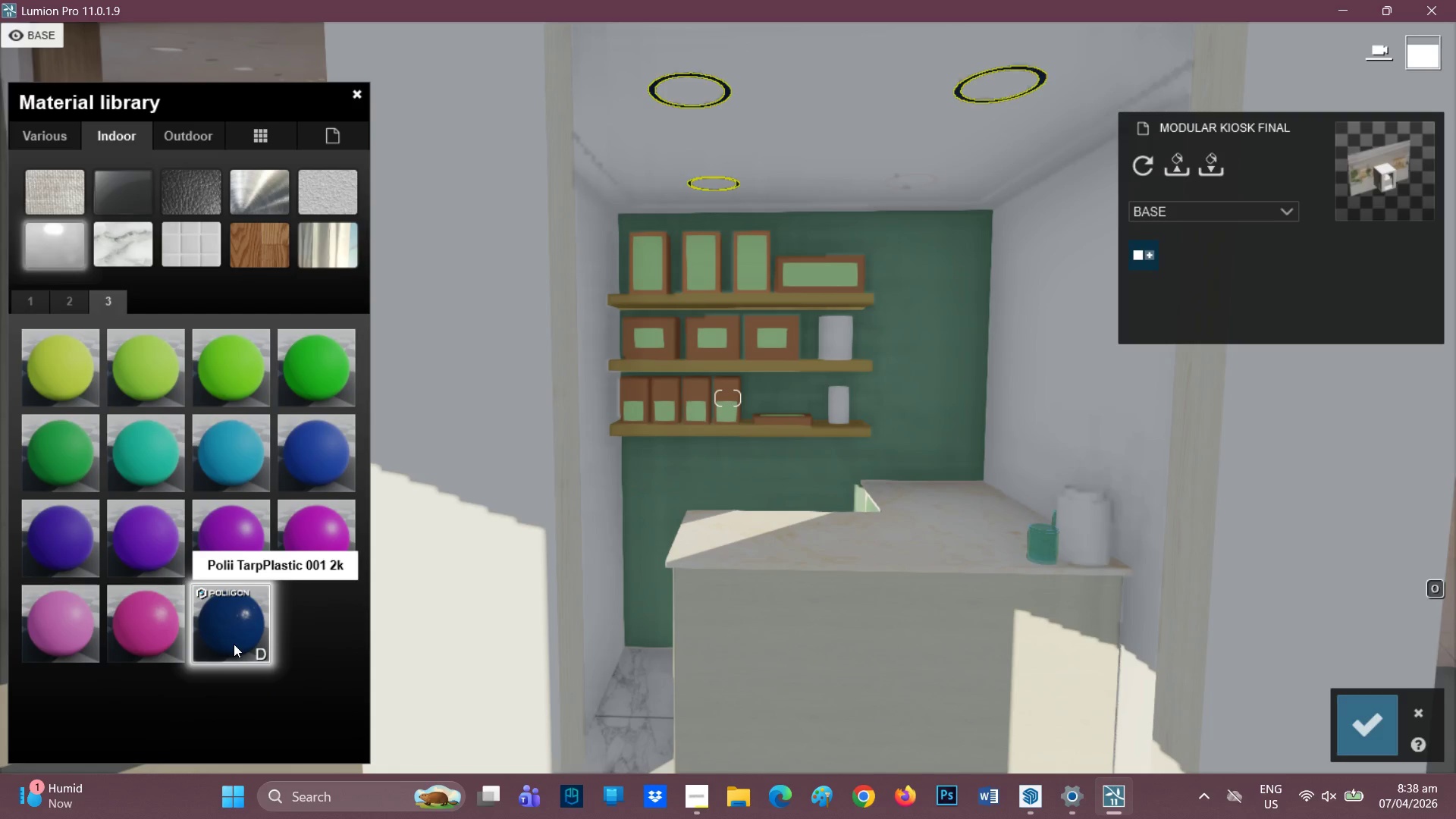 
left_click_drag(start_coordinate=[234, 643], to_coordinate=[234, 648])
 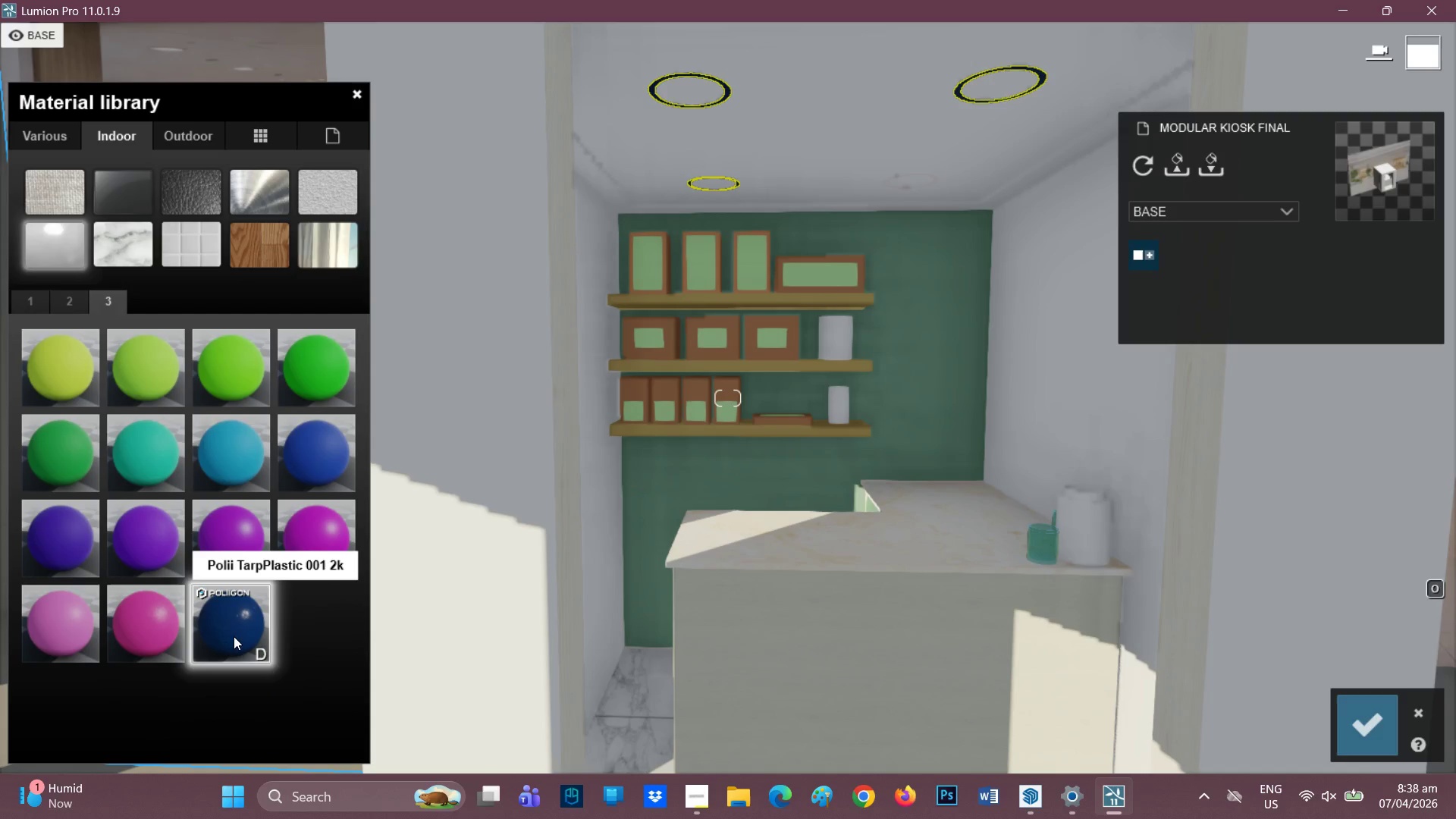 
double_click([235, 631])
 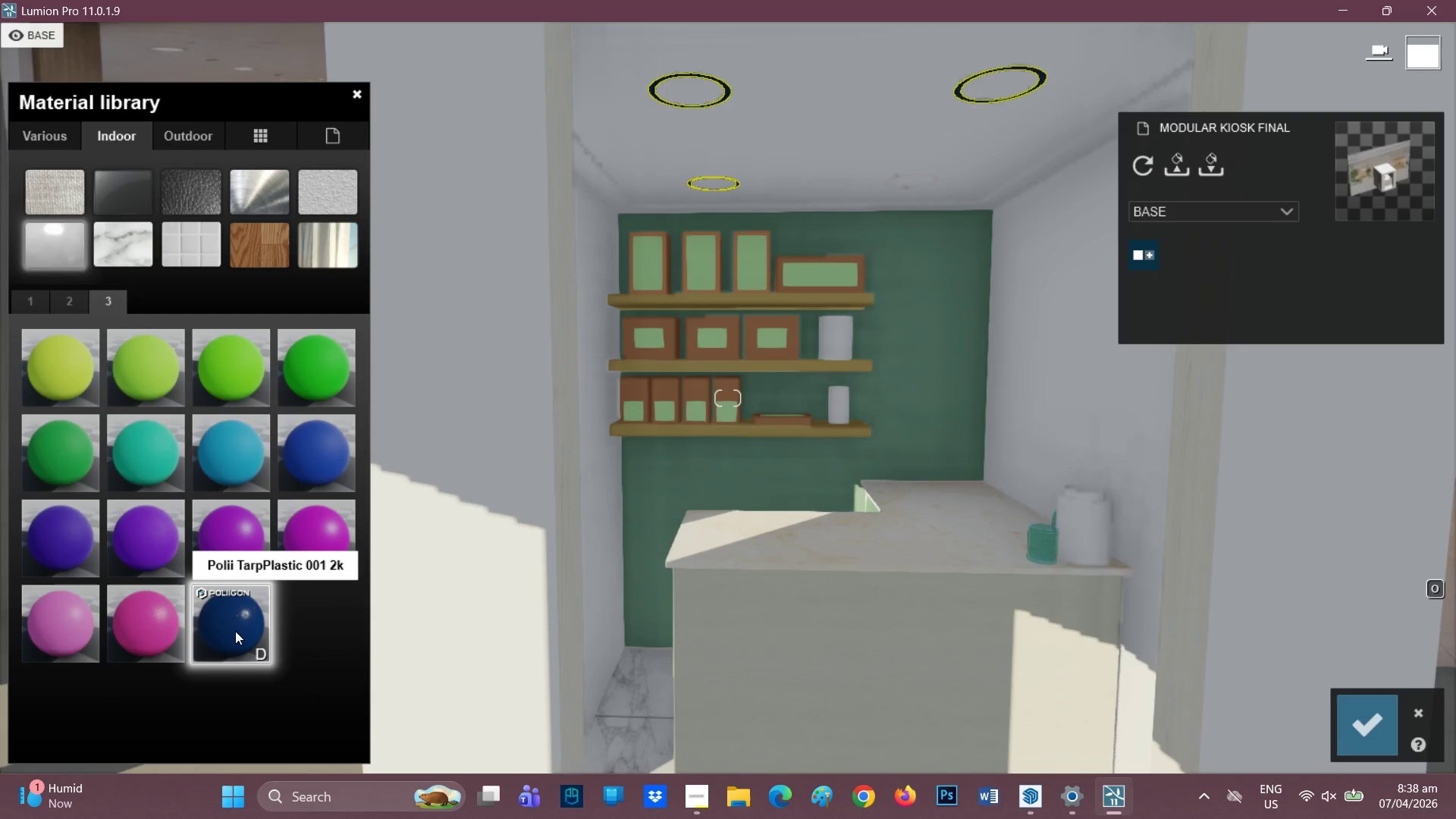 
triple_click([235, 631])
 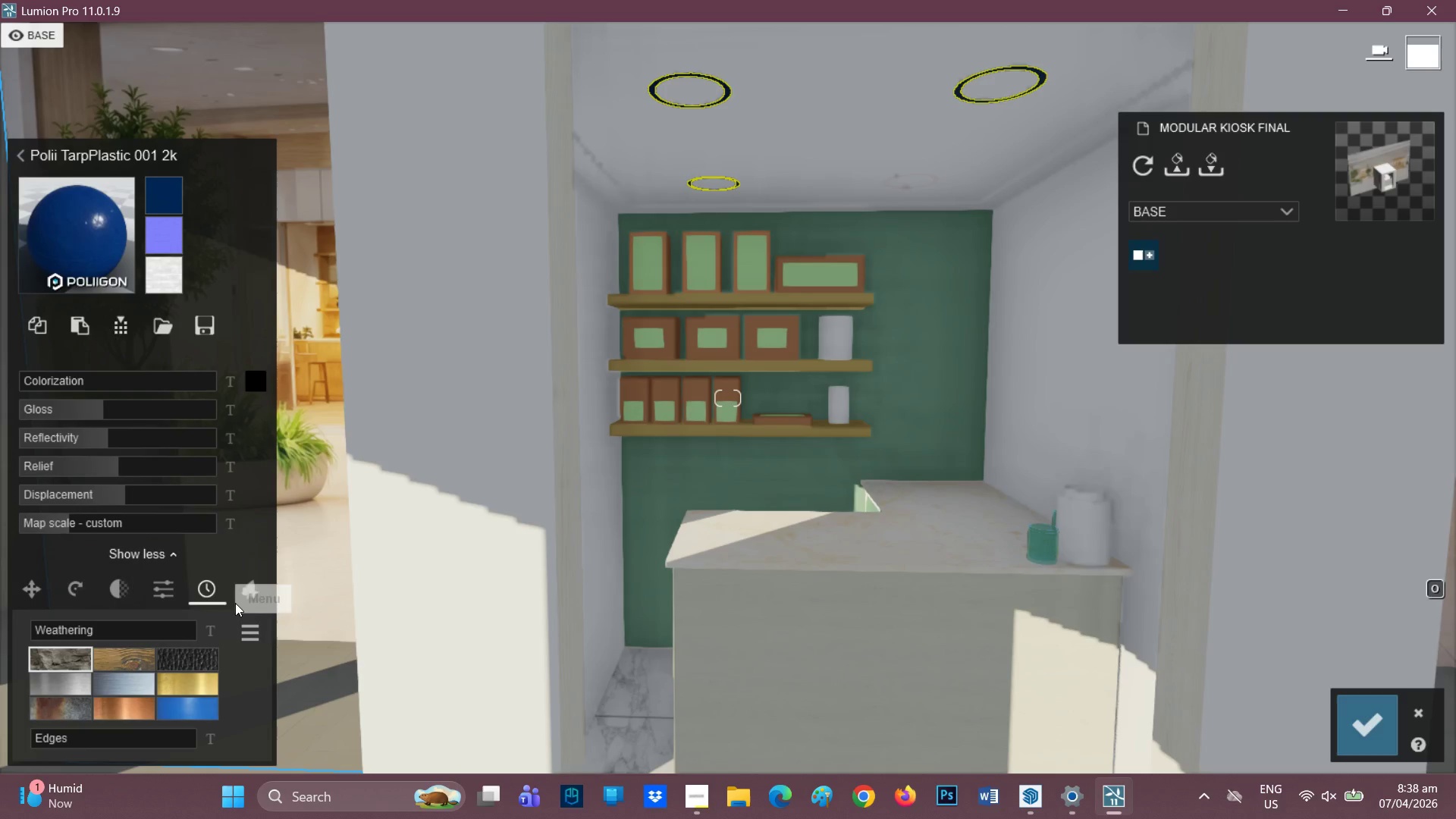 
left_click([235, 603])
 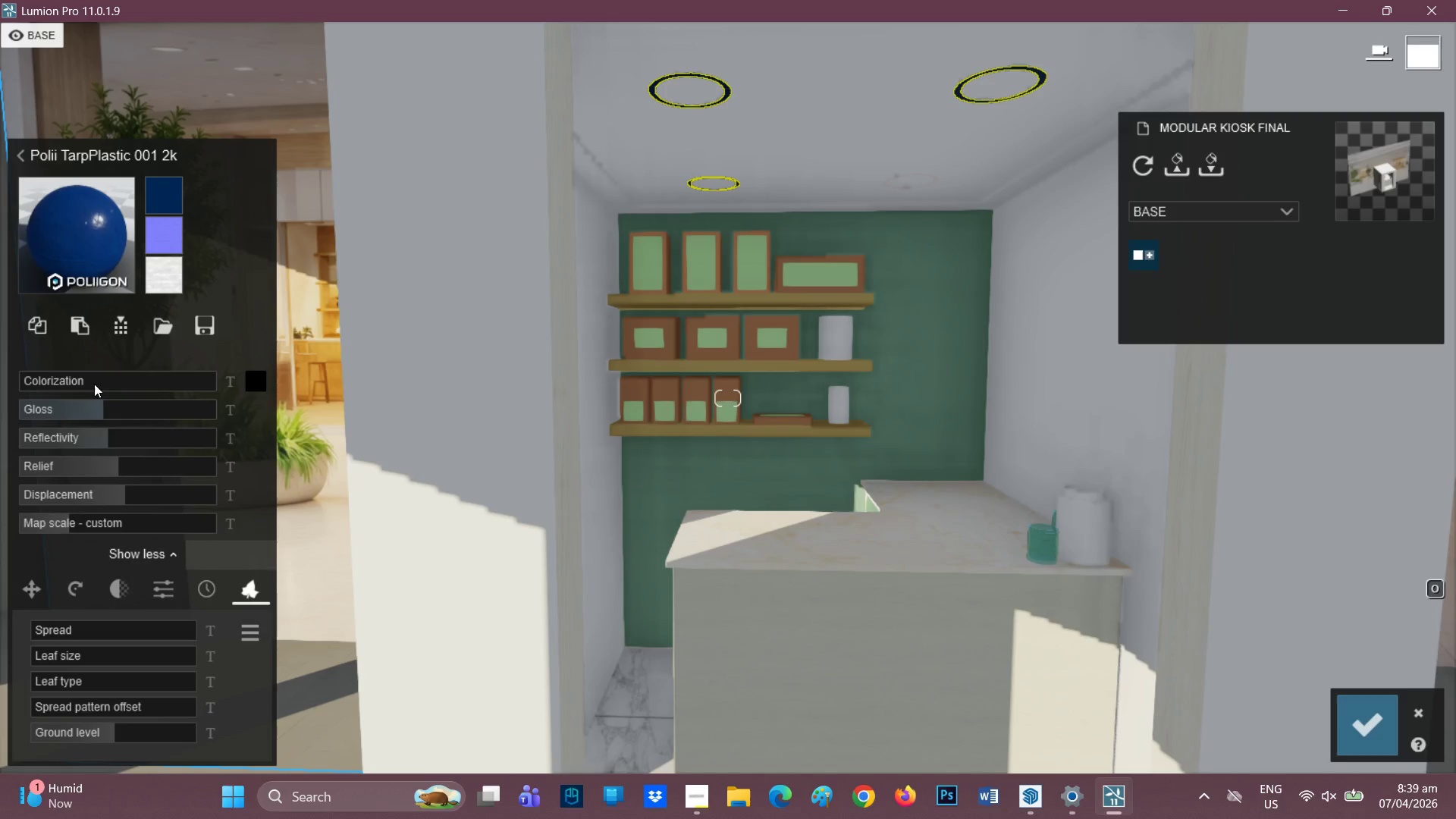 
left_click([88, 378])
 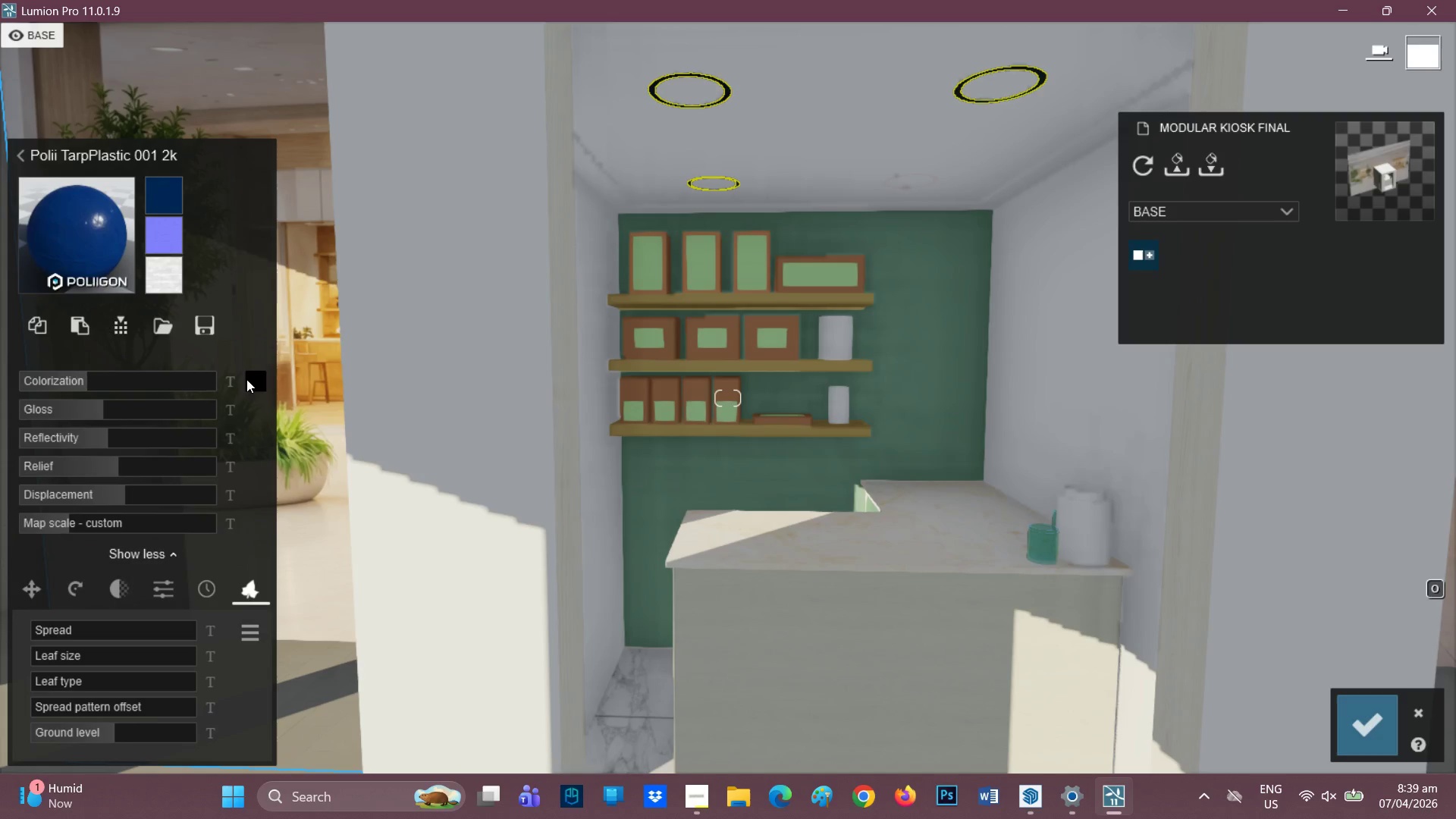 
left_click([246, 379])
 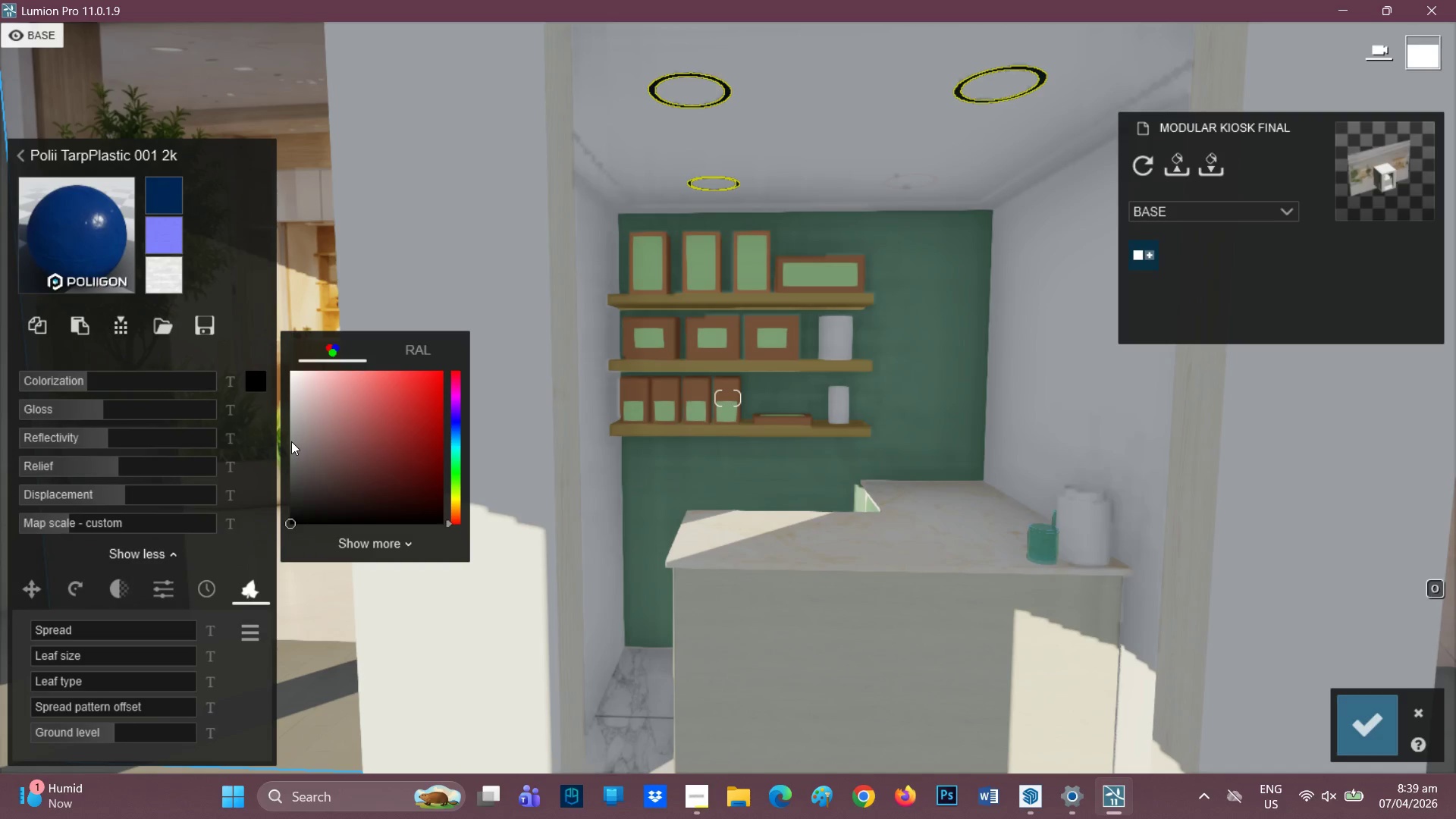 
left_click_drag(start_coordinate=[293, 439], to_coordinate=[270, 333])
 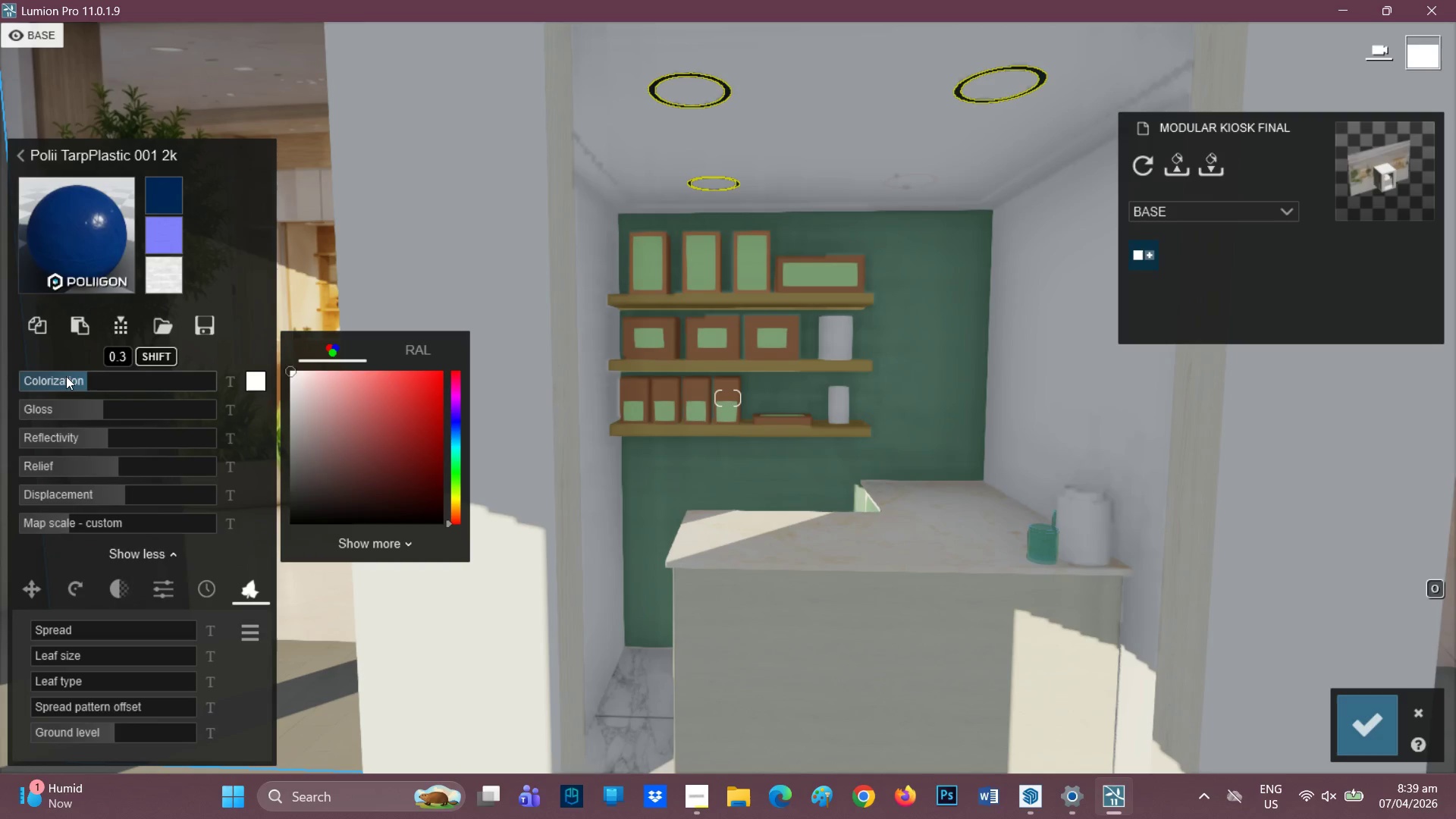 
left_click_drag(start_coordinate=[67, 376], to_coordinate=[224, 378])
 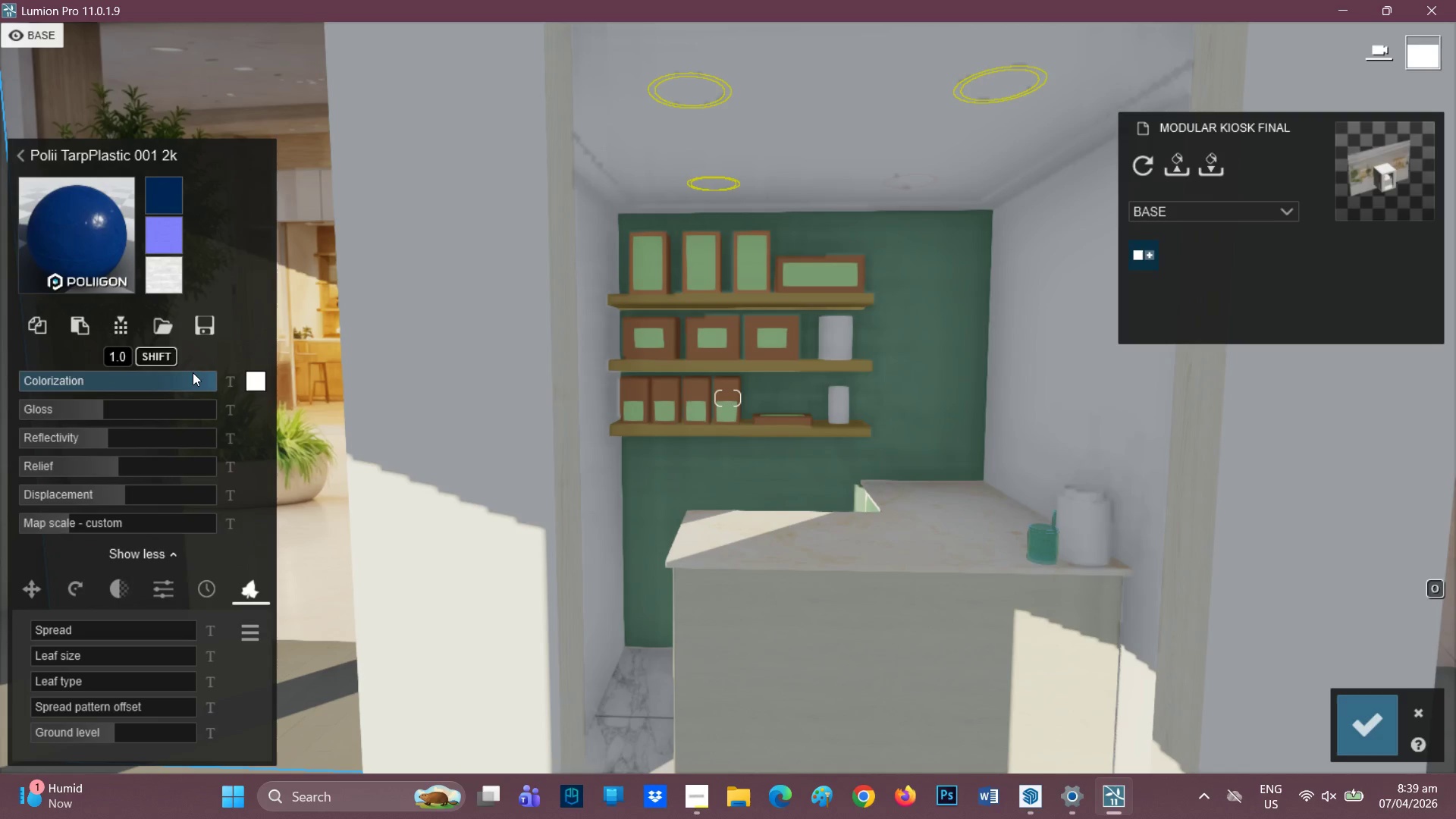 
left_click_drag(start_coordinate=[209, 376], to_coordinate=[223, 368])
 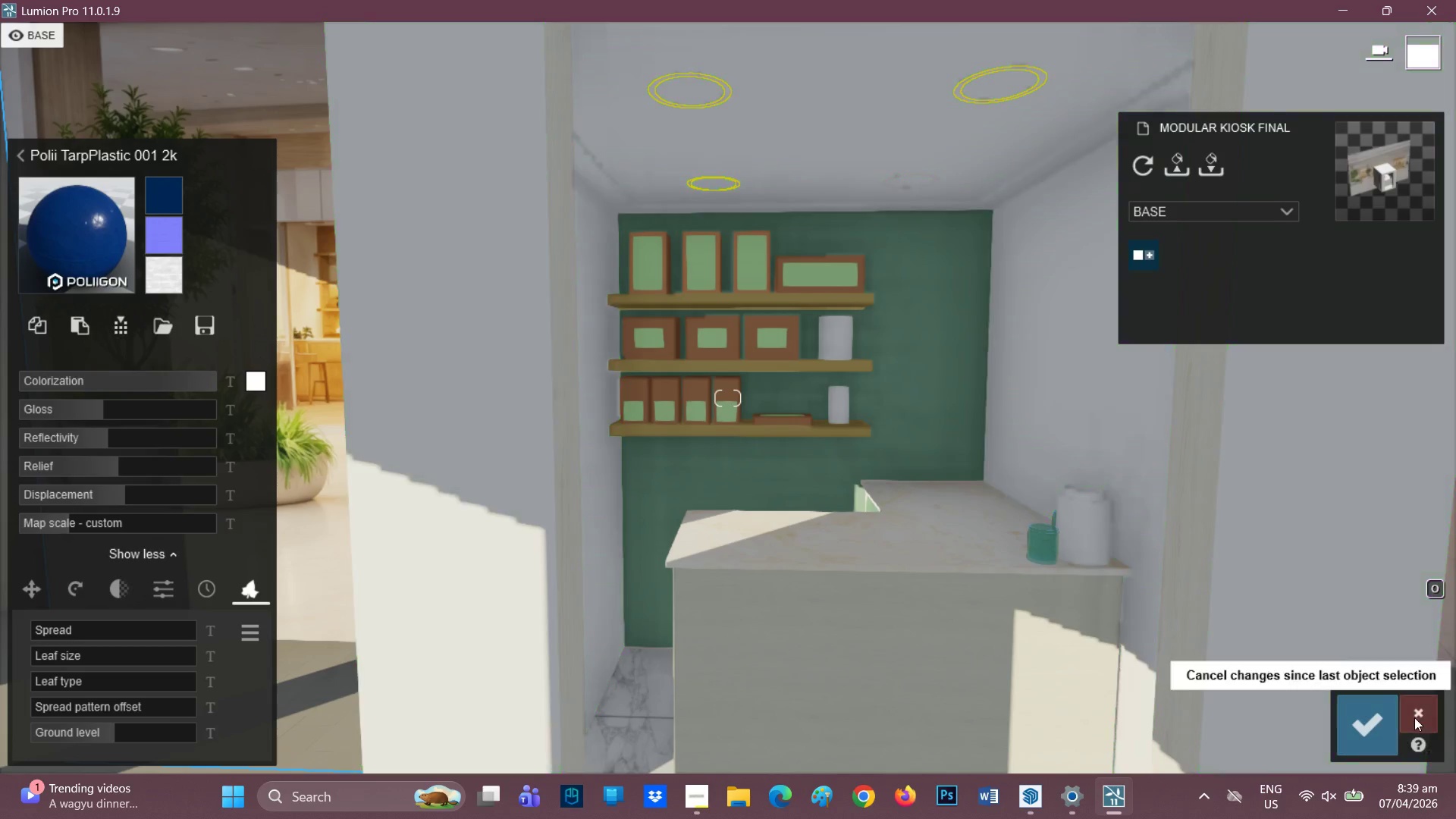 
left_click([1422, 714])
 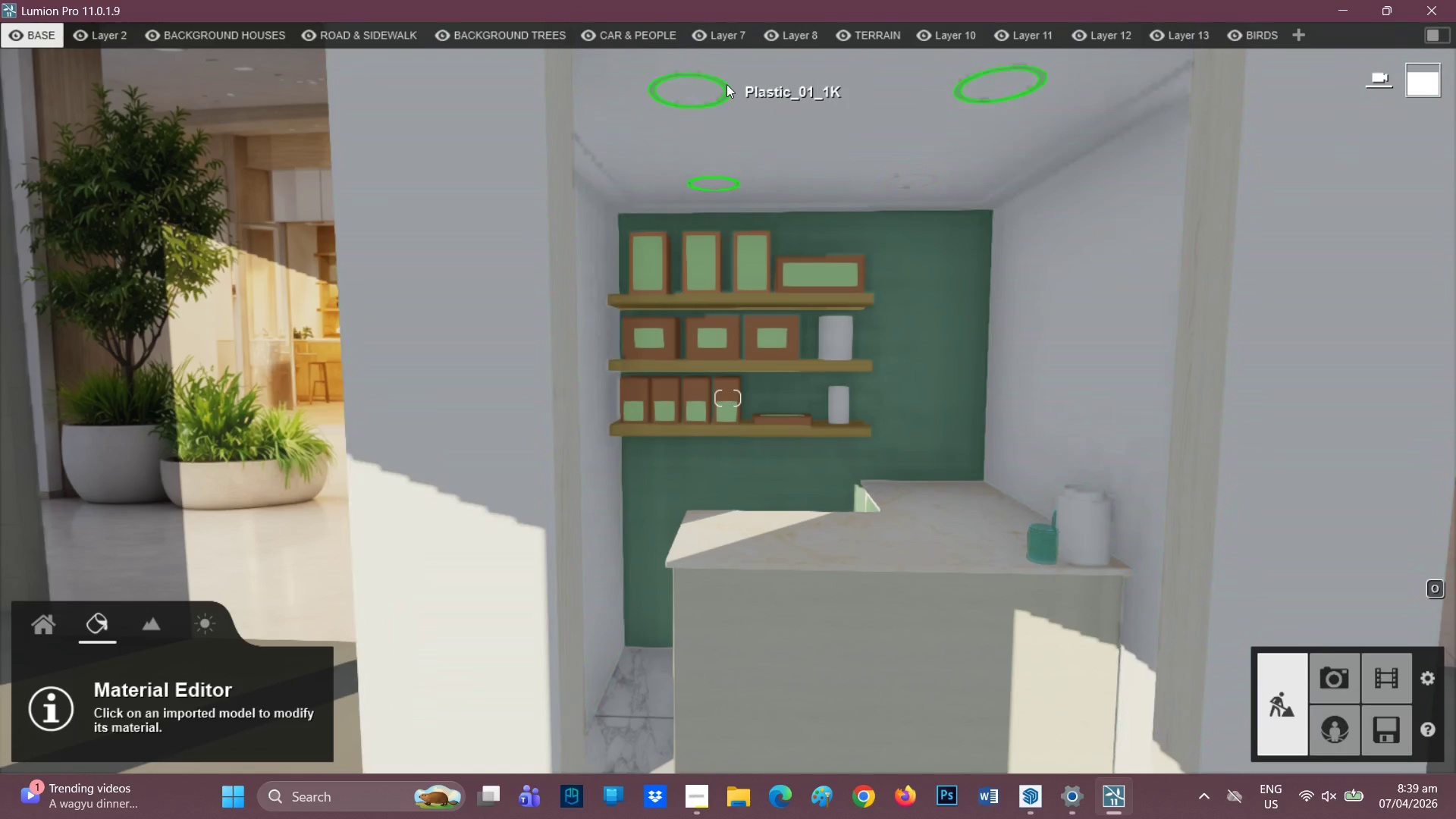 
left_click([725, 83])
 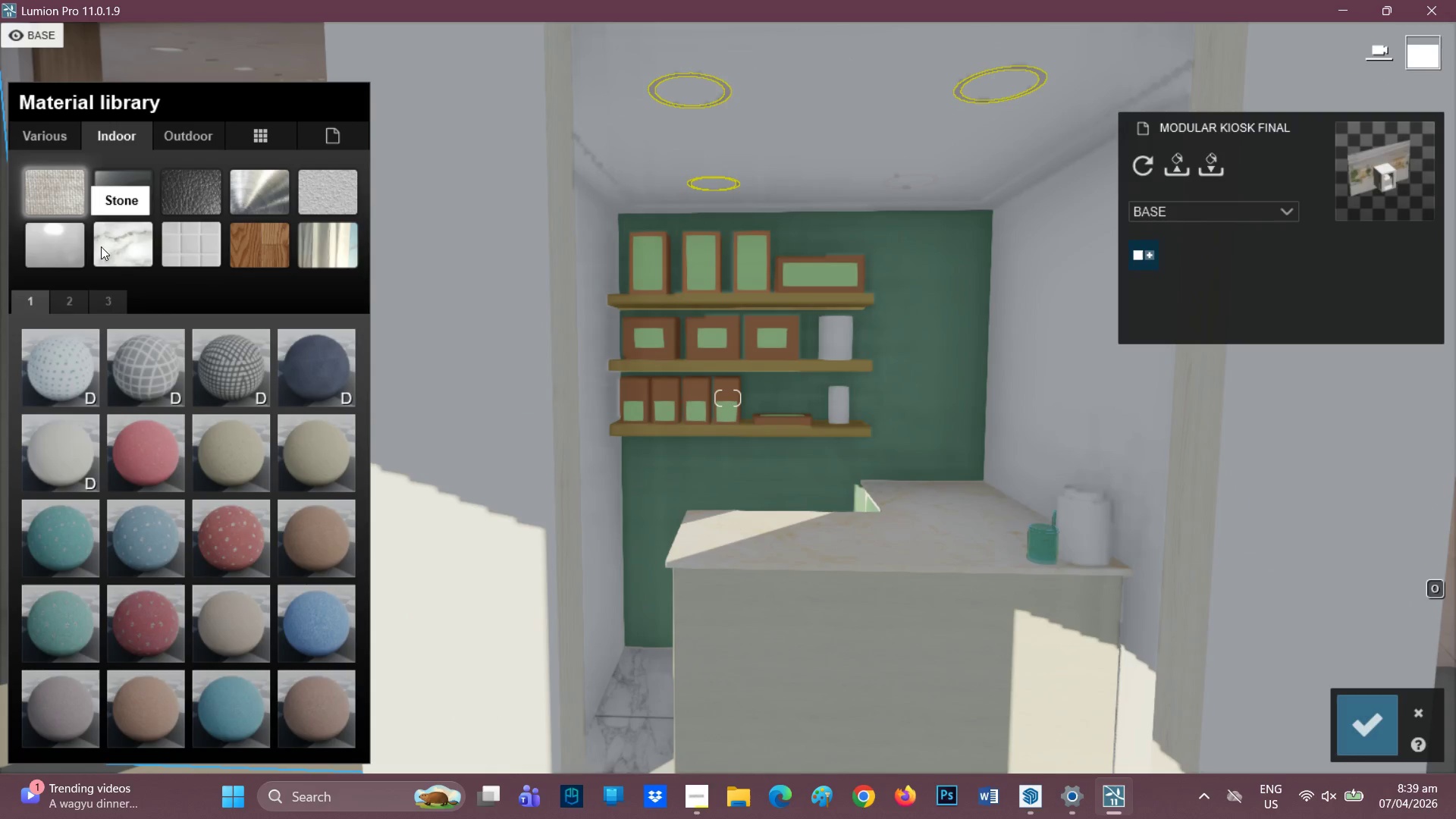 
wait(5.69)
 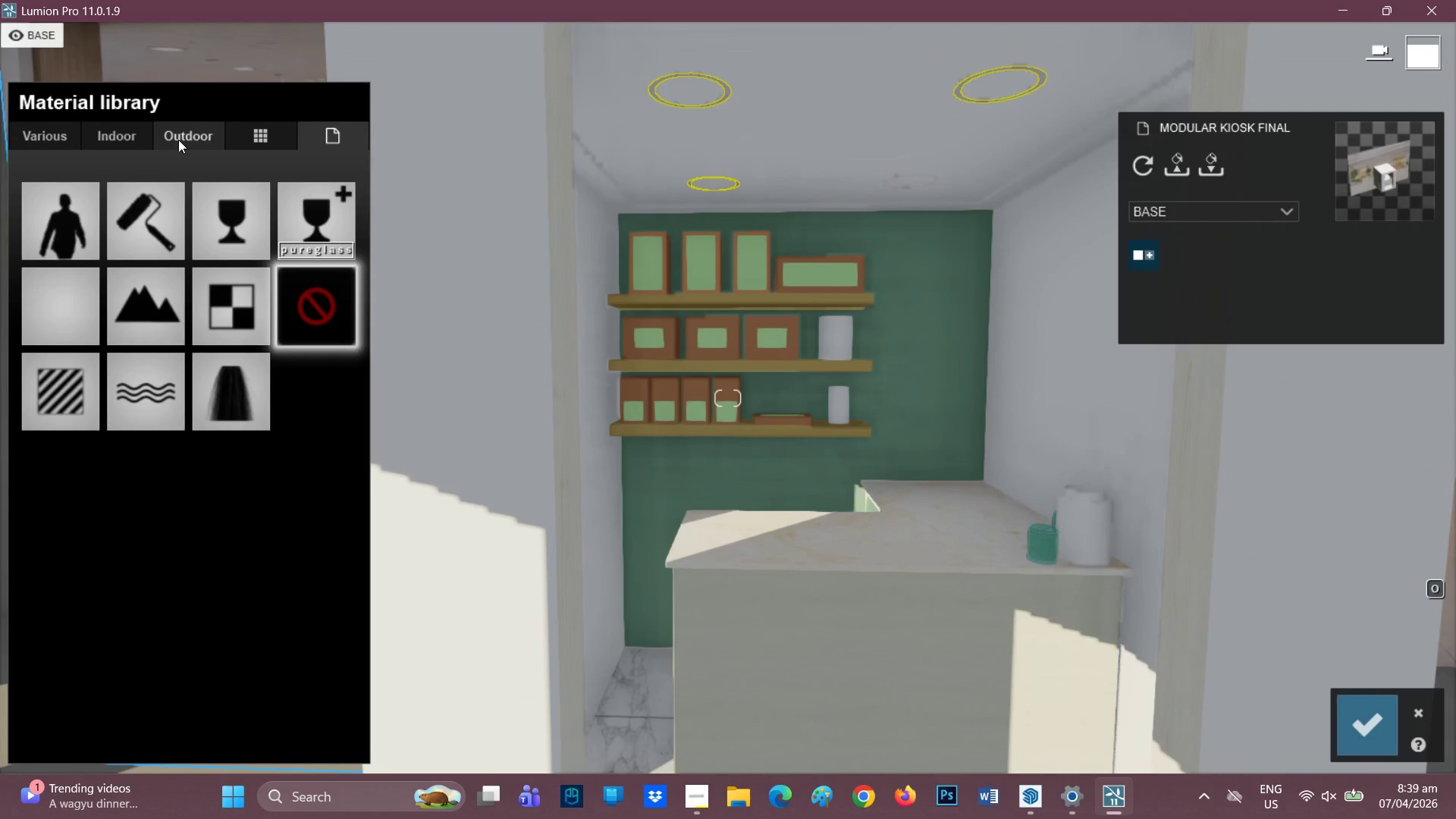 
mouse_move([80, 241])
 